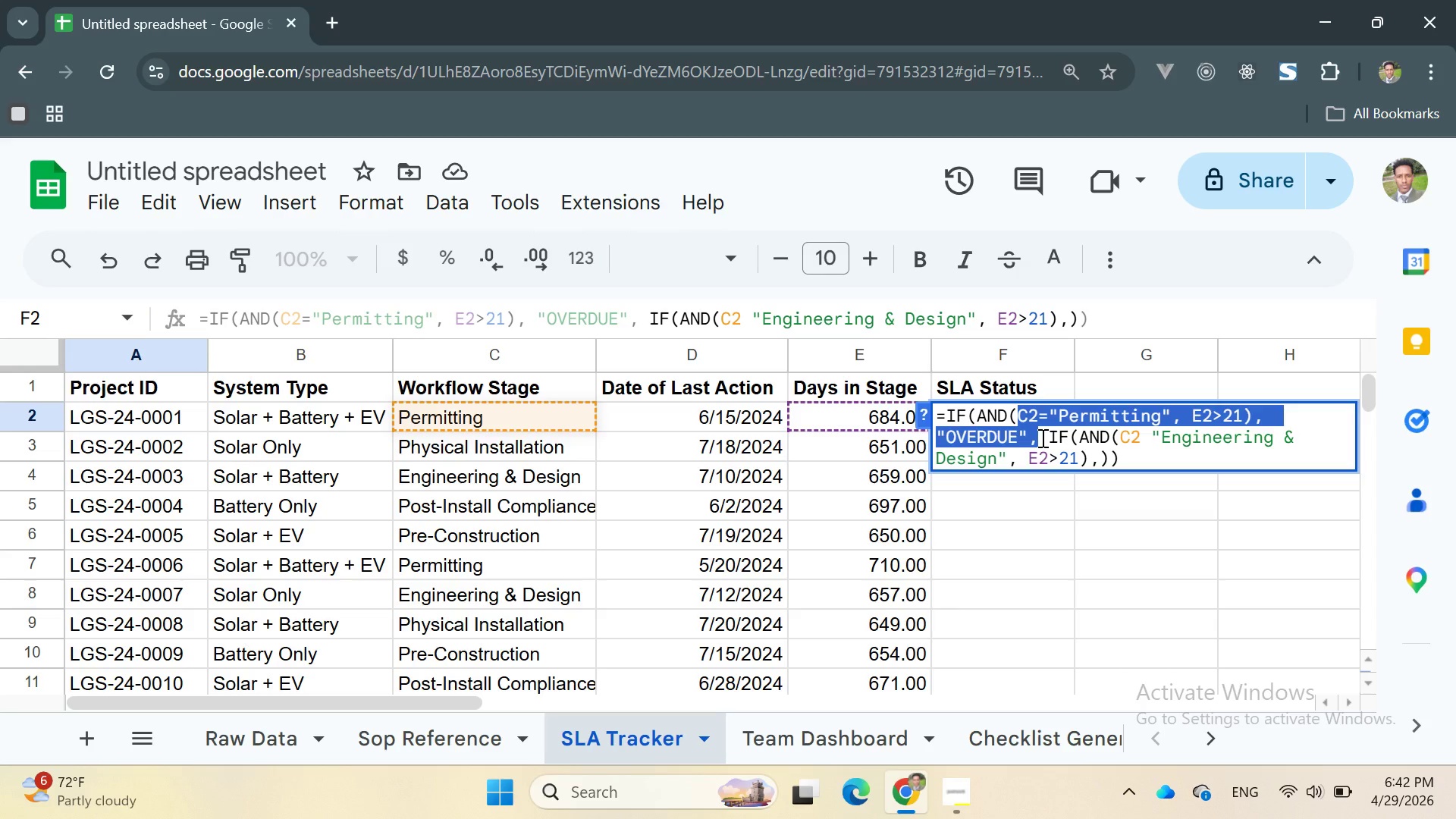 
key(Control+C)
 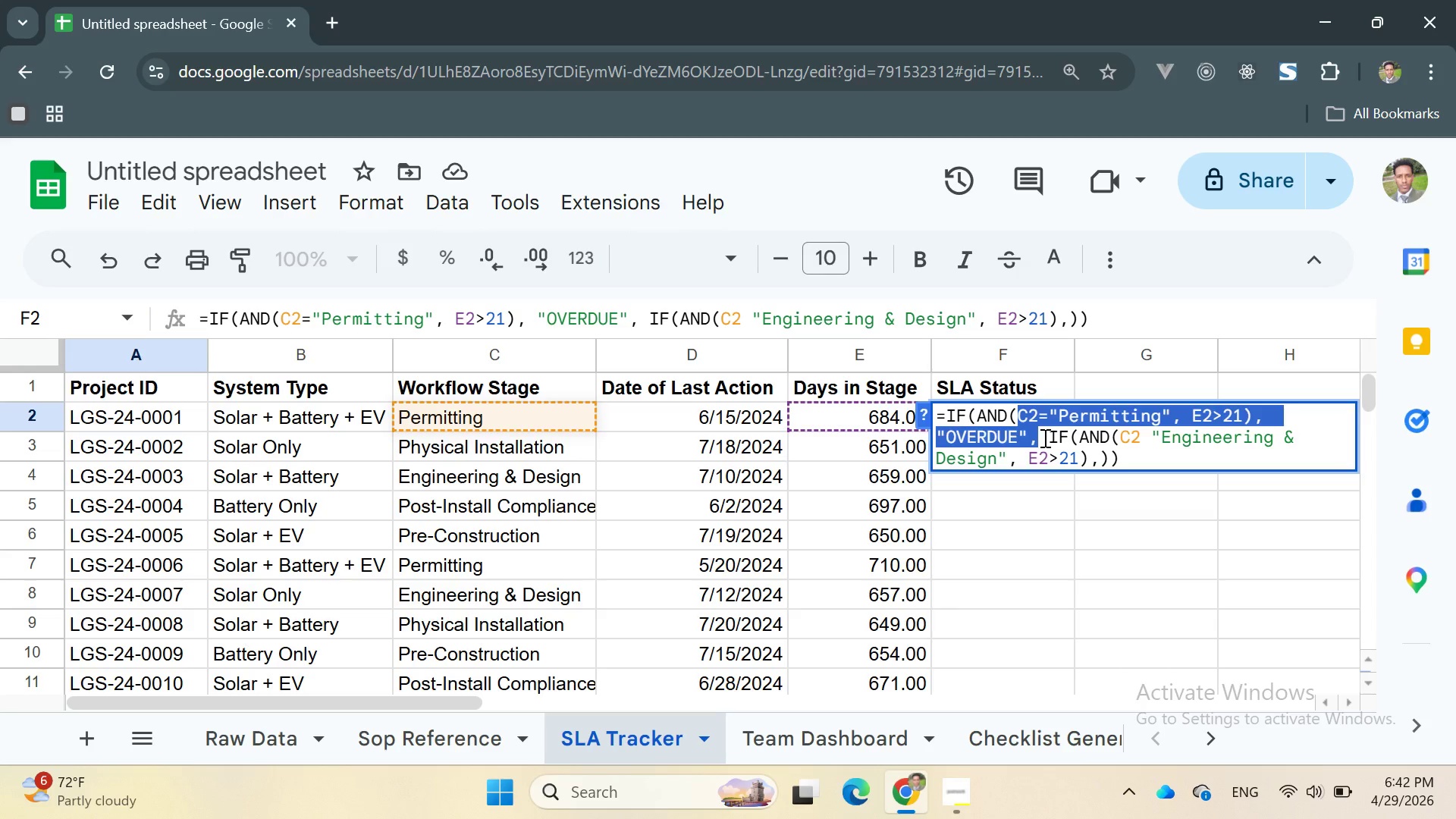 
left_click([1043, 438])
 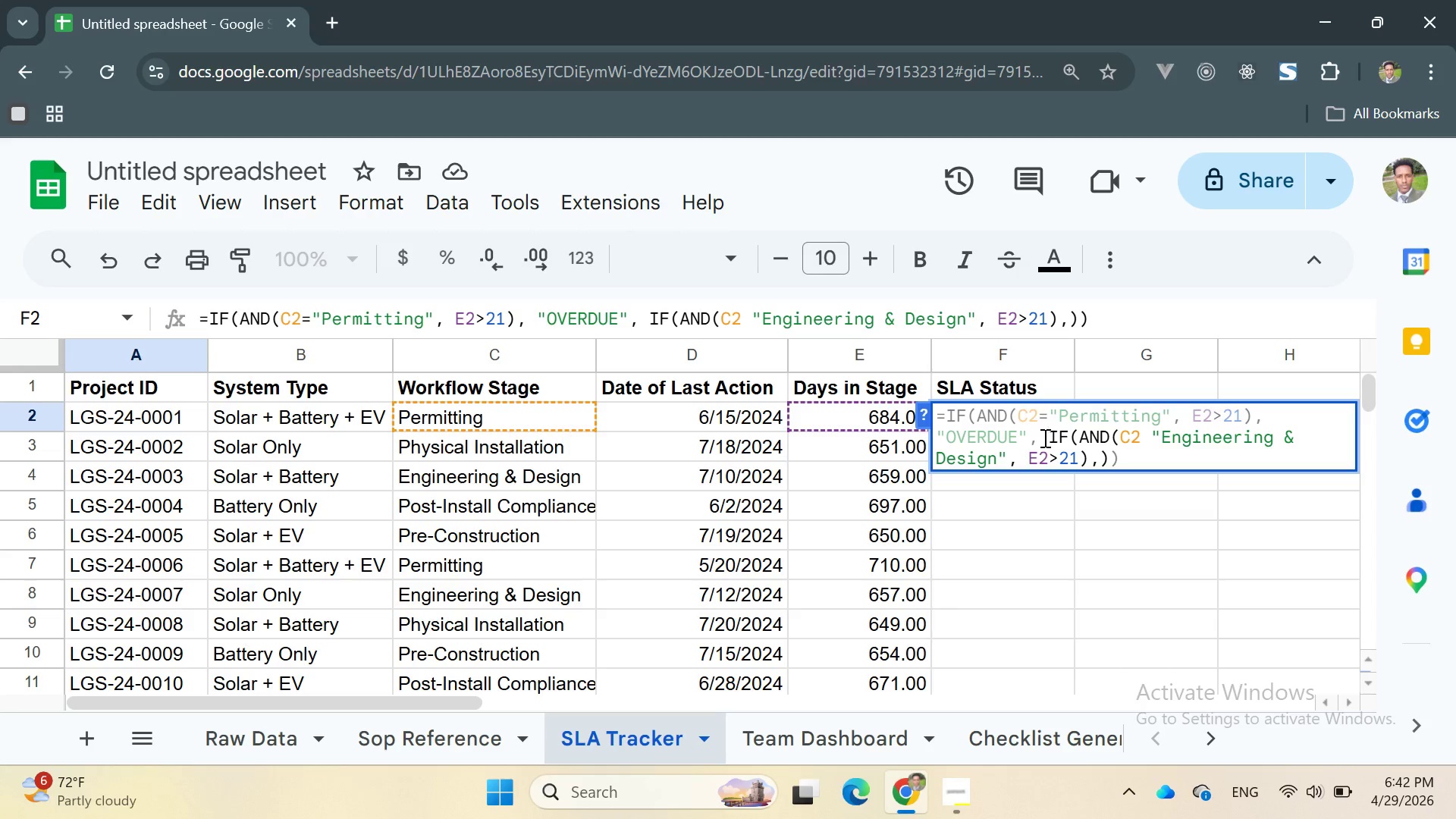 
wait(6.64)
 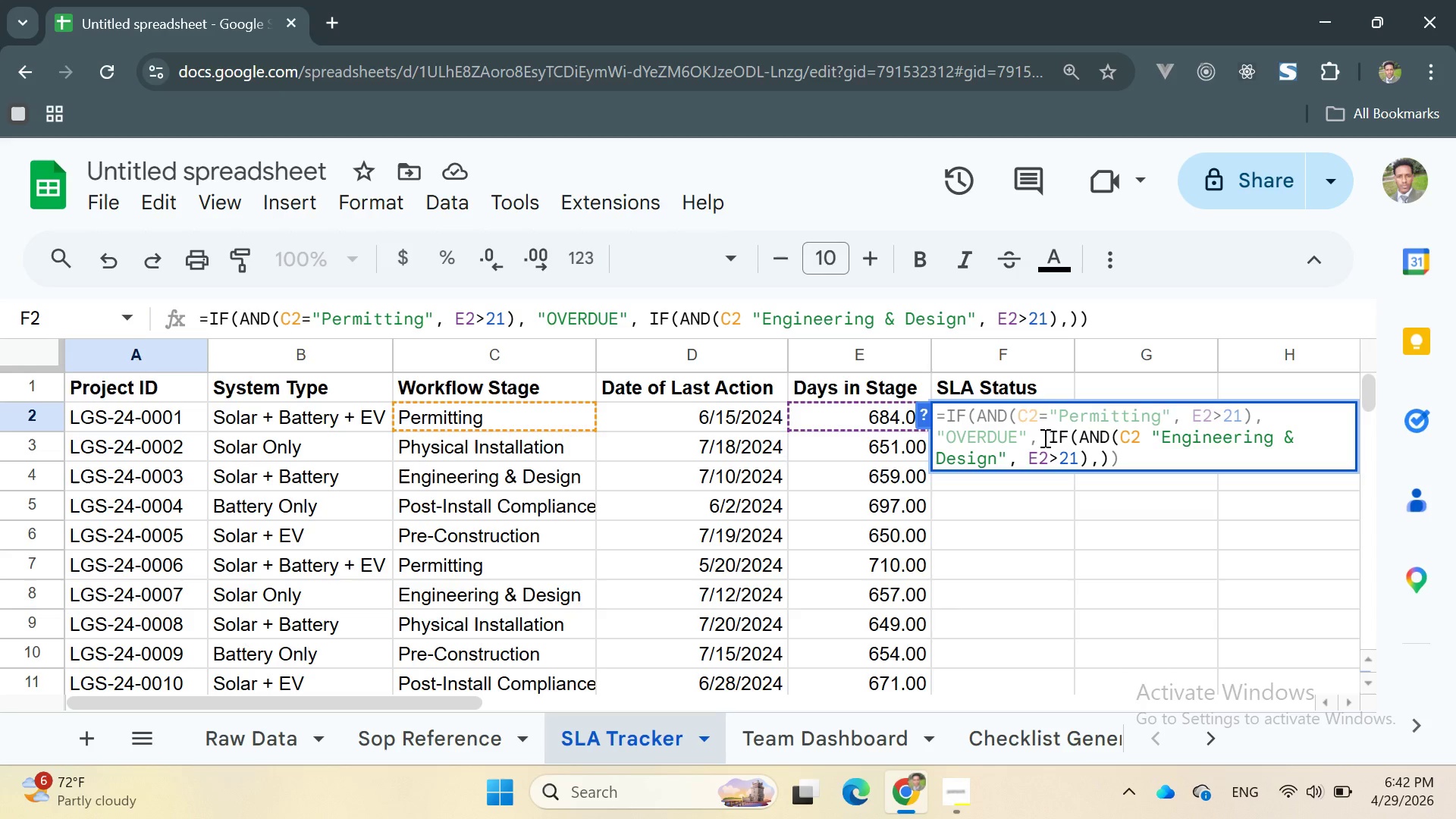 
key(Control+V)
 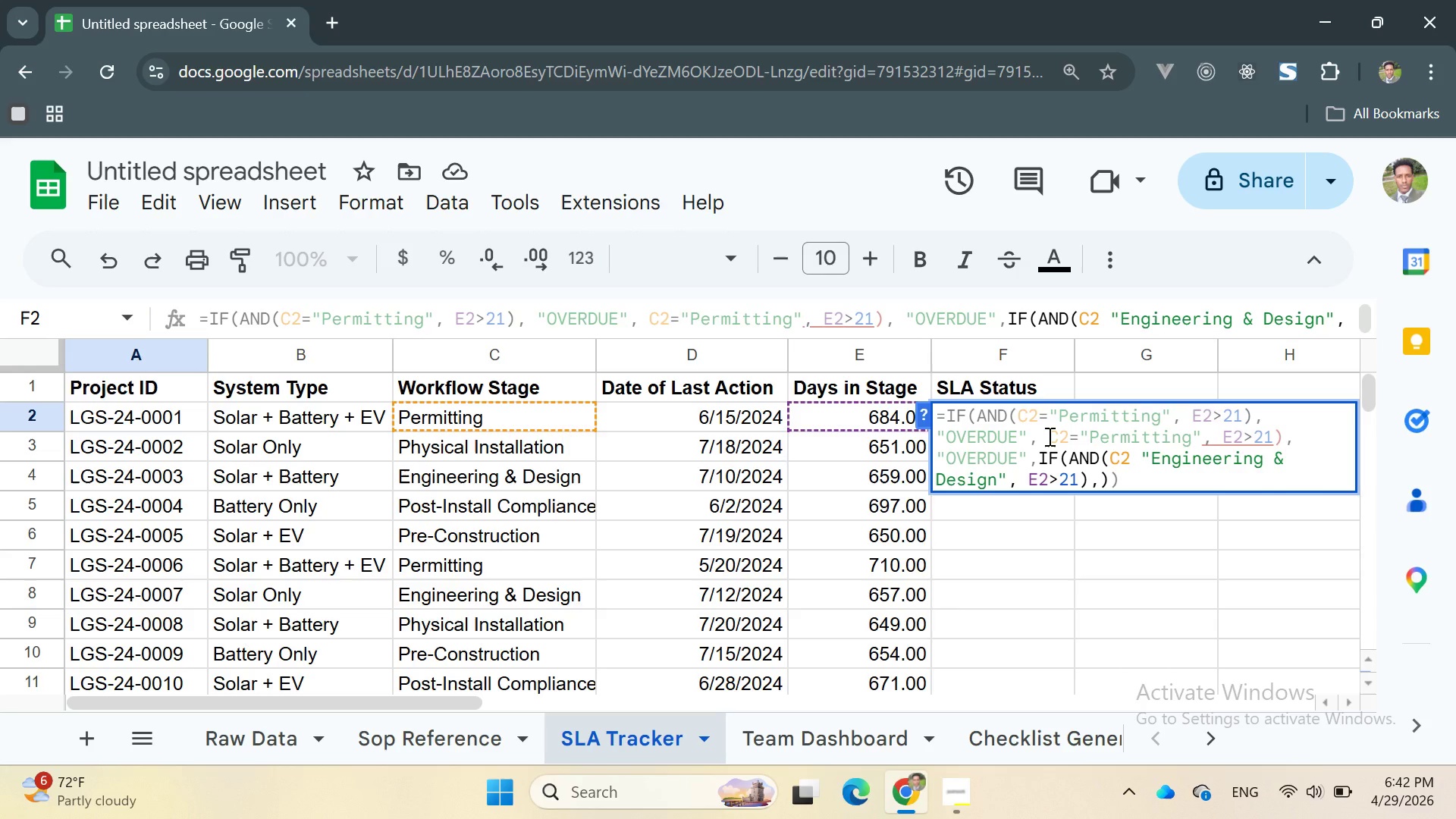 
key(Space)
 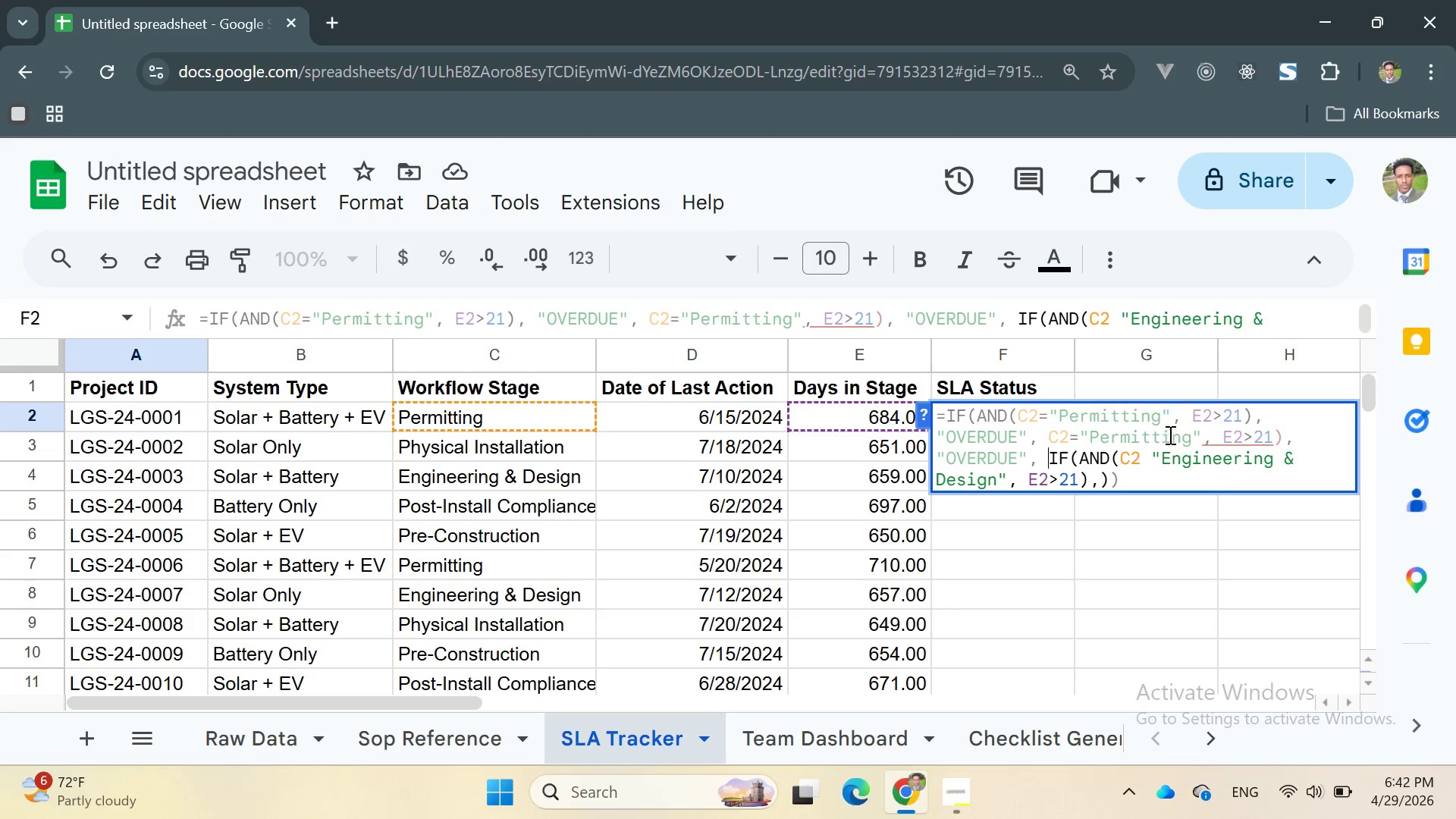 
left_click([1191, 441])
 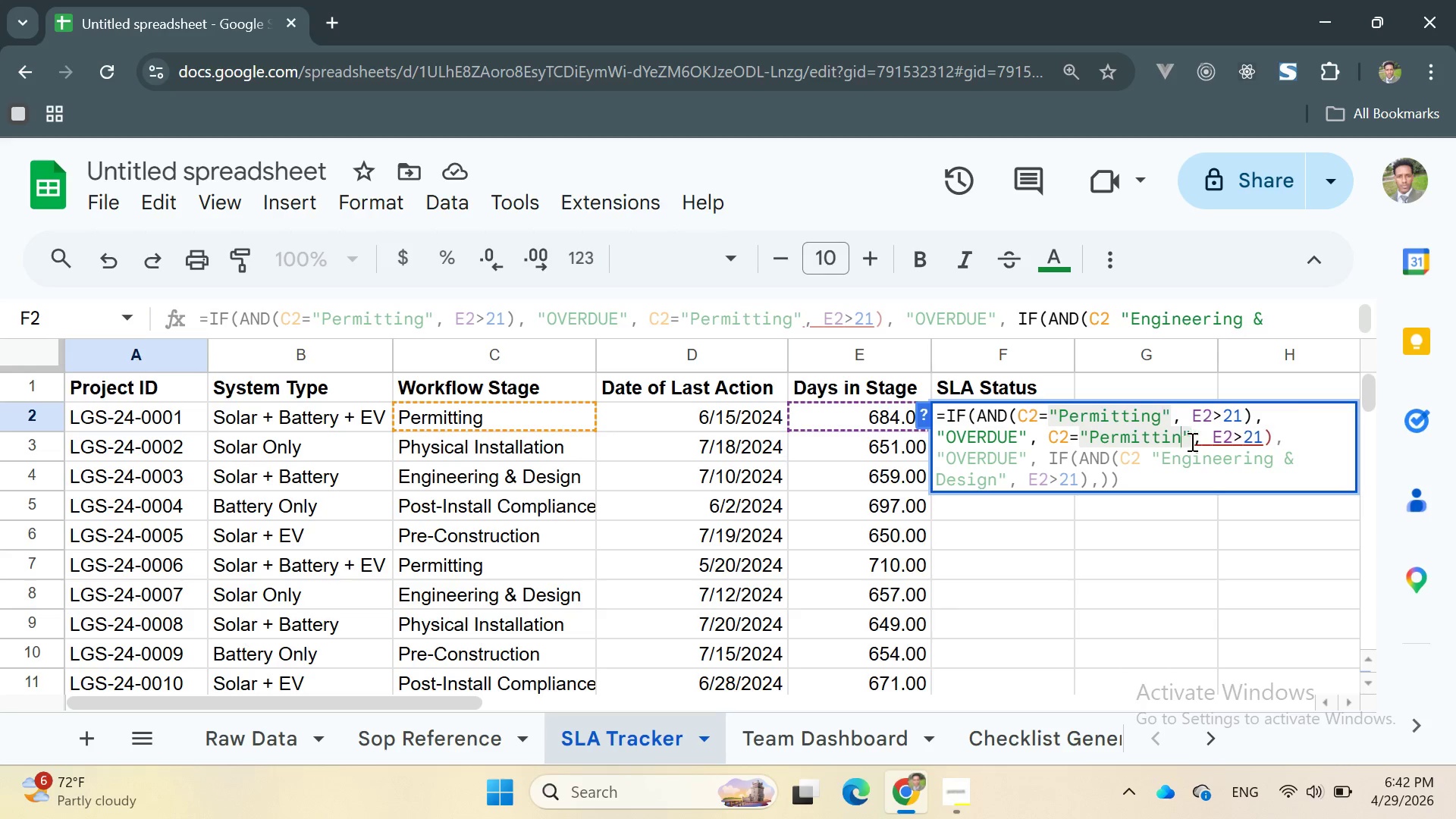 
key(Backspace)
 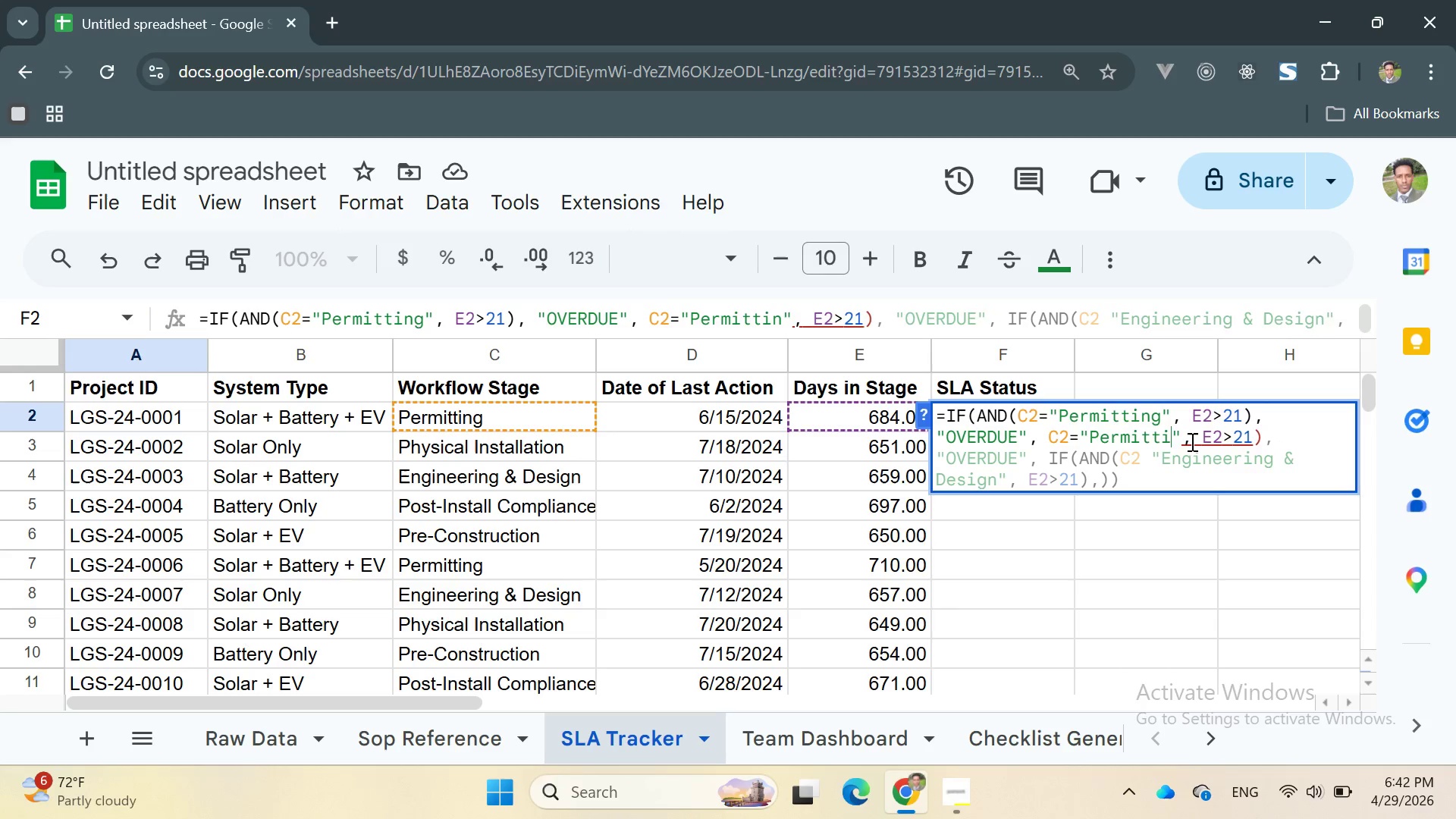 
key(Backspace)
 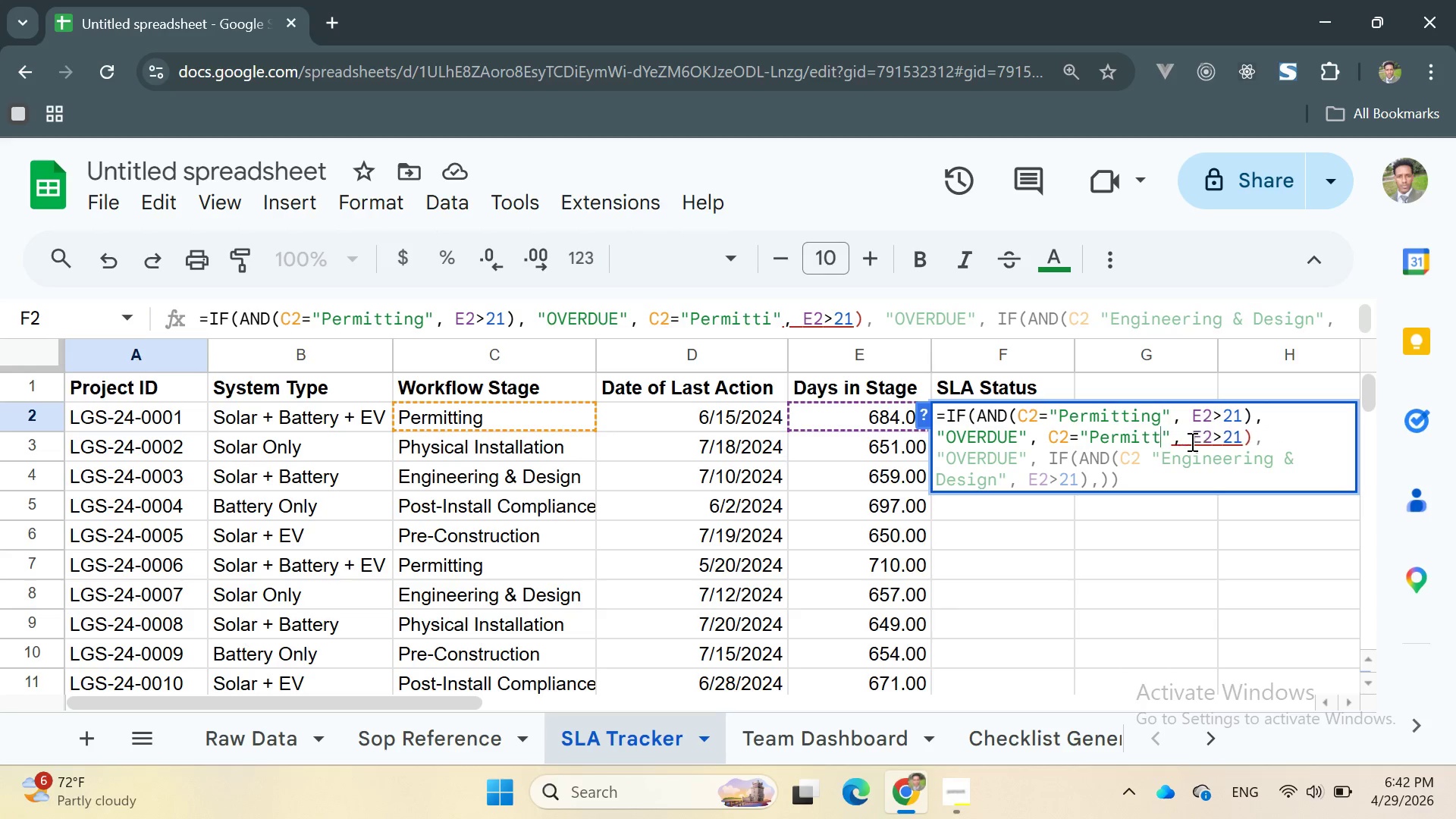 
key(Backspace)
 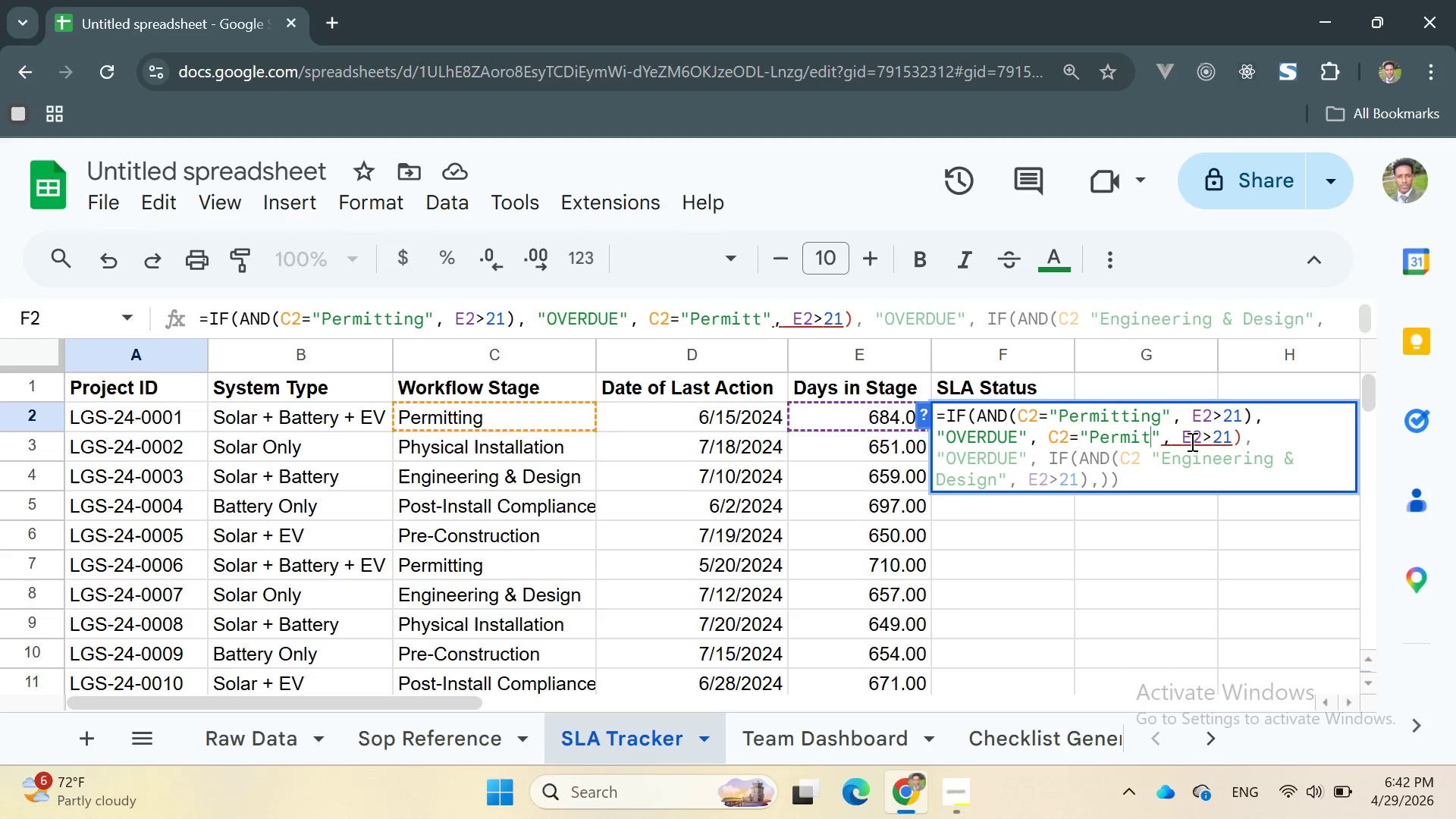 
key(Backspace)
 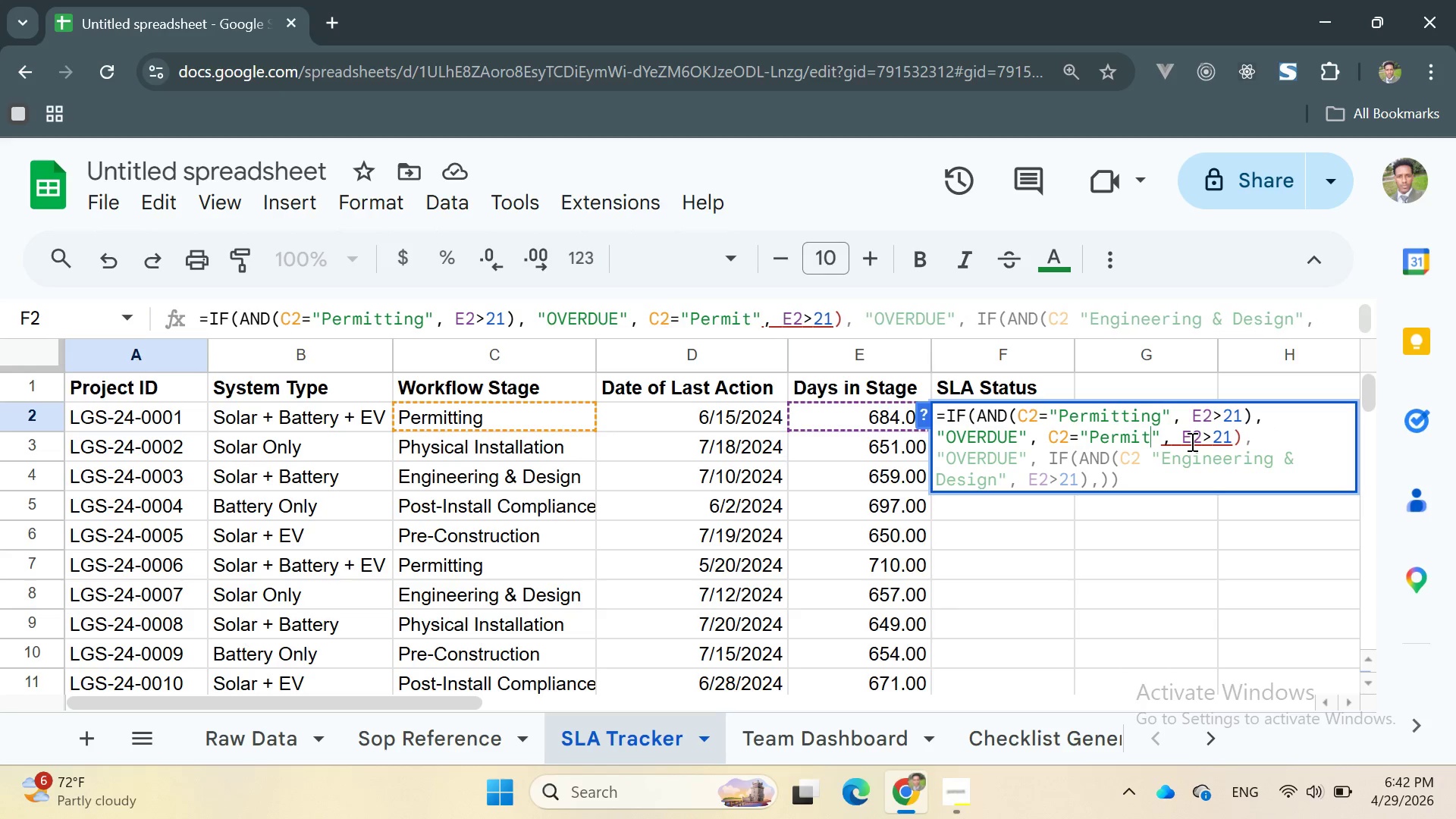 
key(Backspace)
 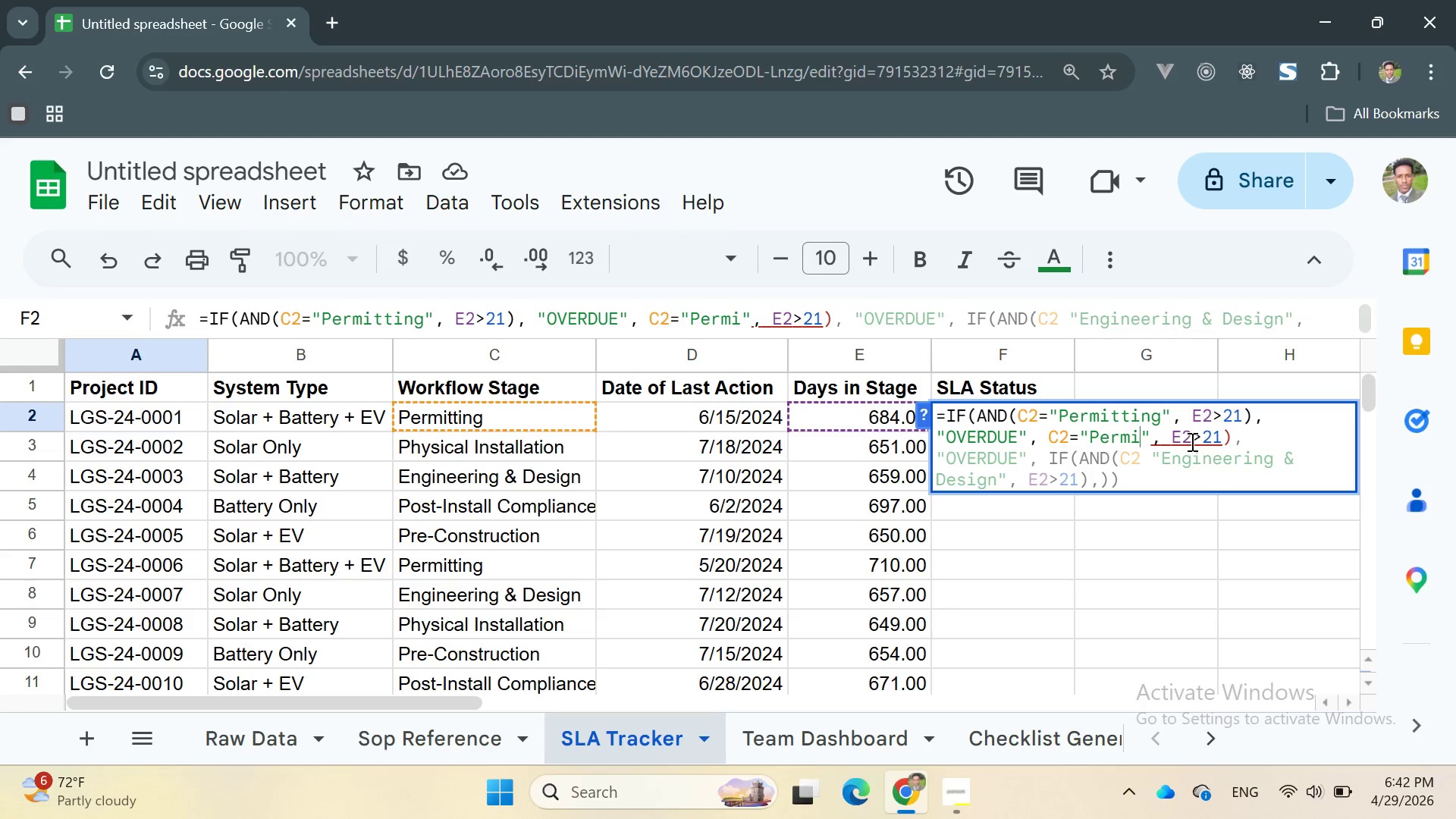 
key(Backspace)
 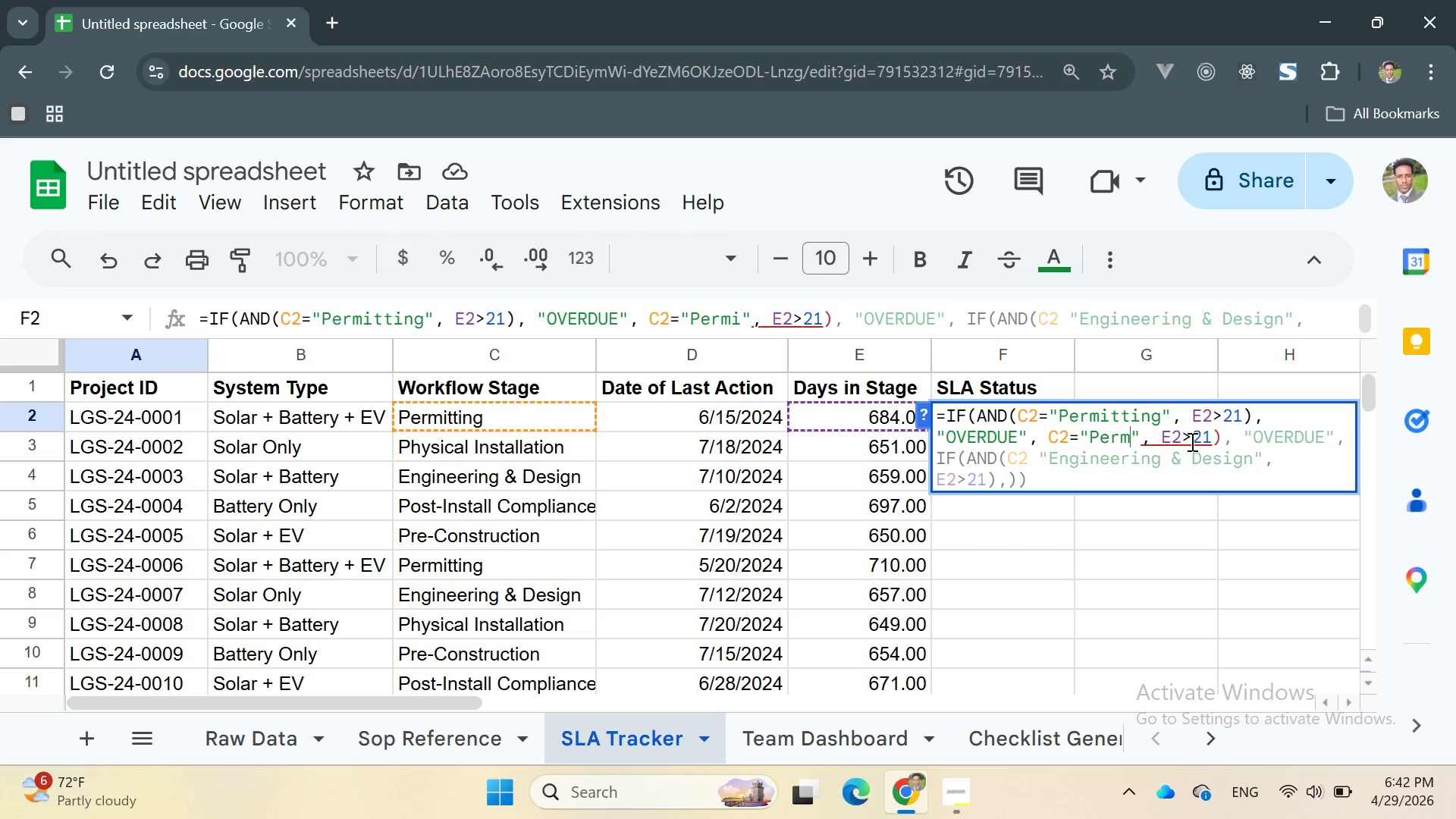 
key(Backspace)
 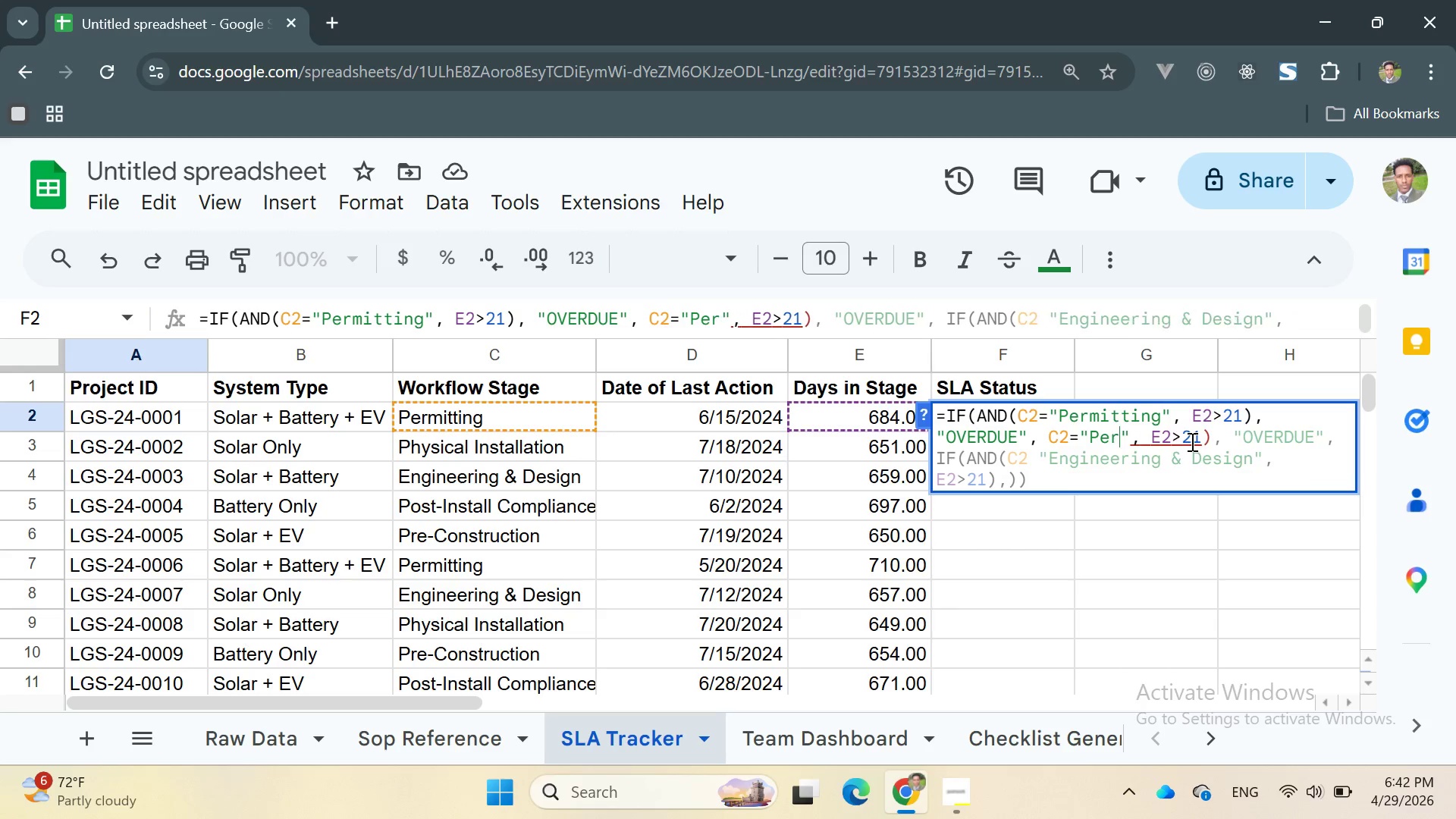 
key(Backspace)
 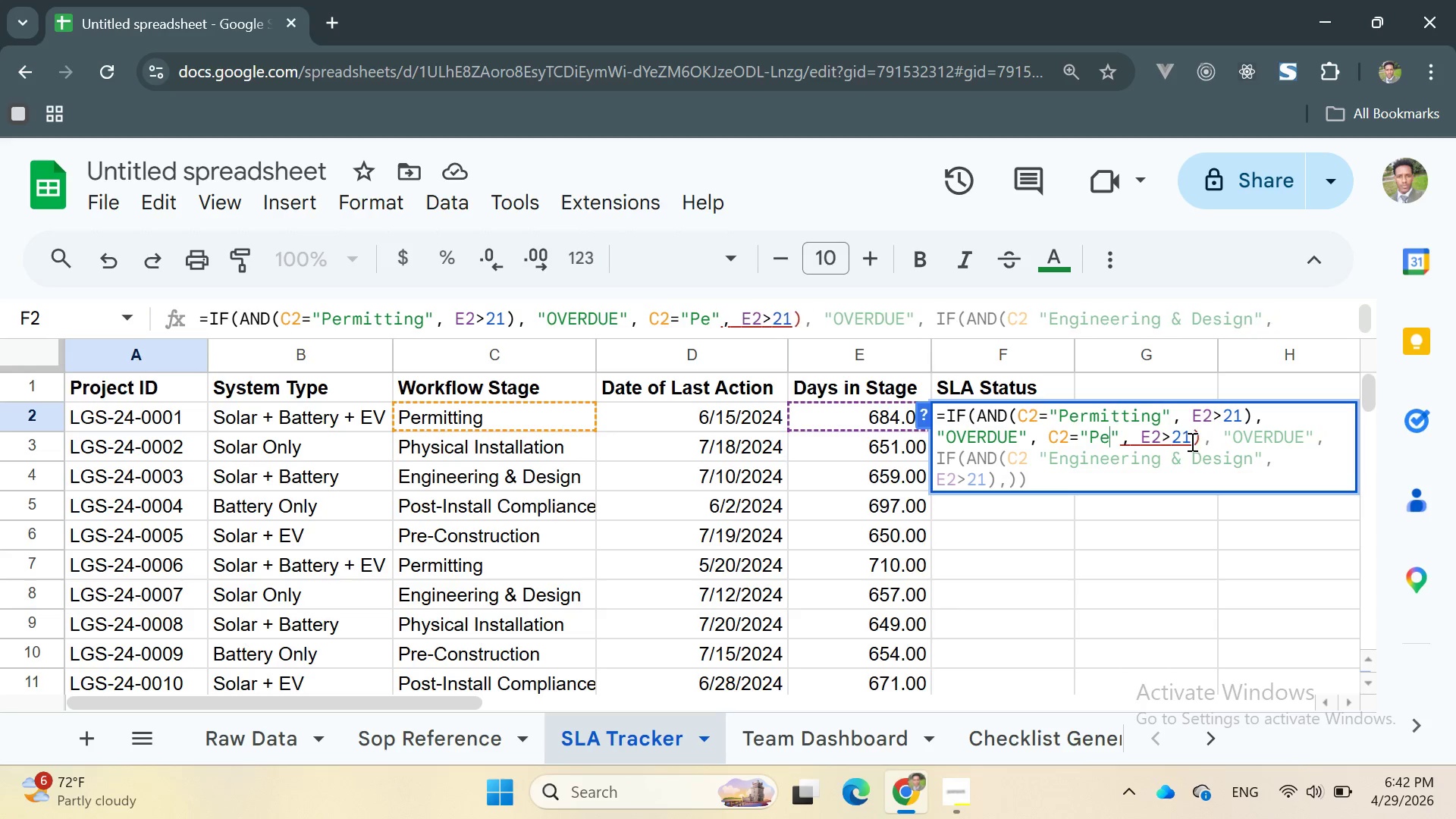 
key(Backspace)
 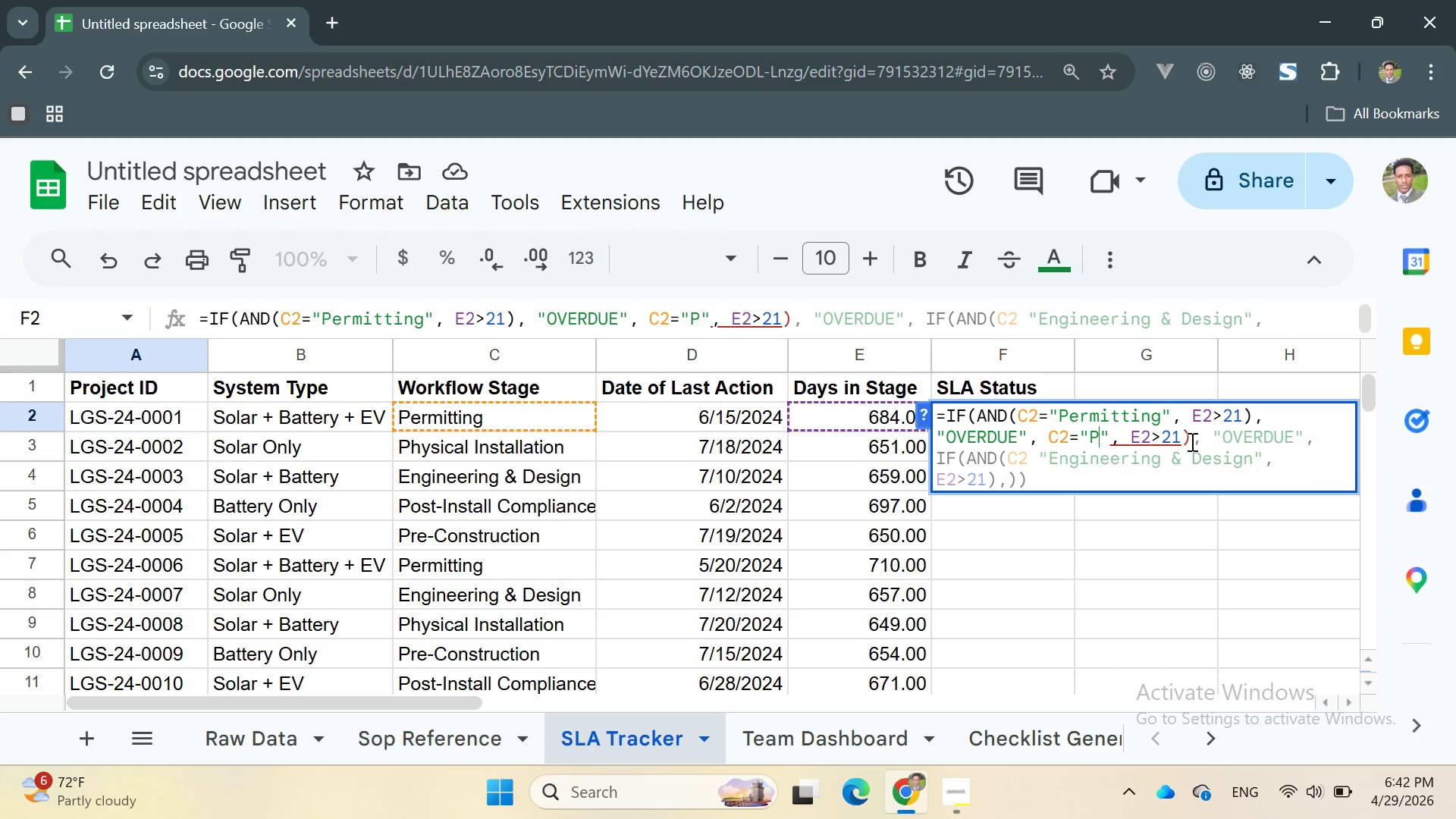 
key(Backspace)
 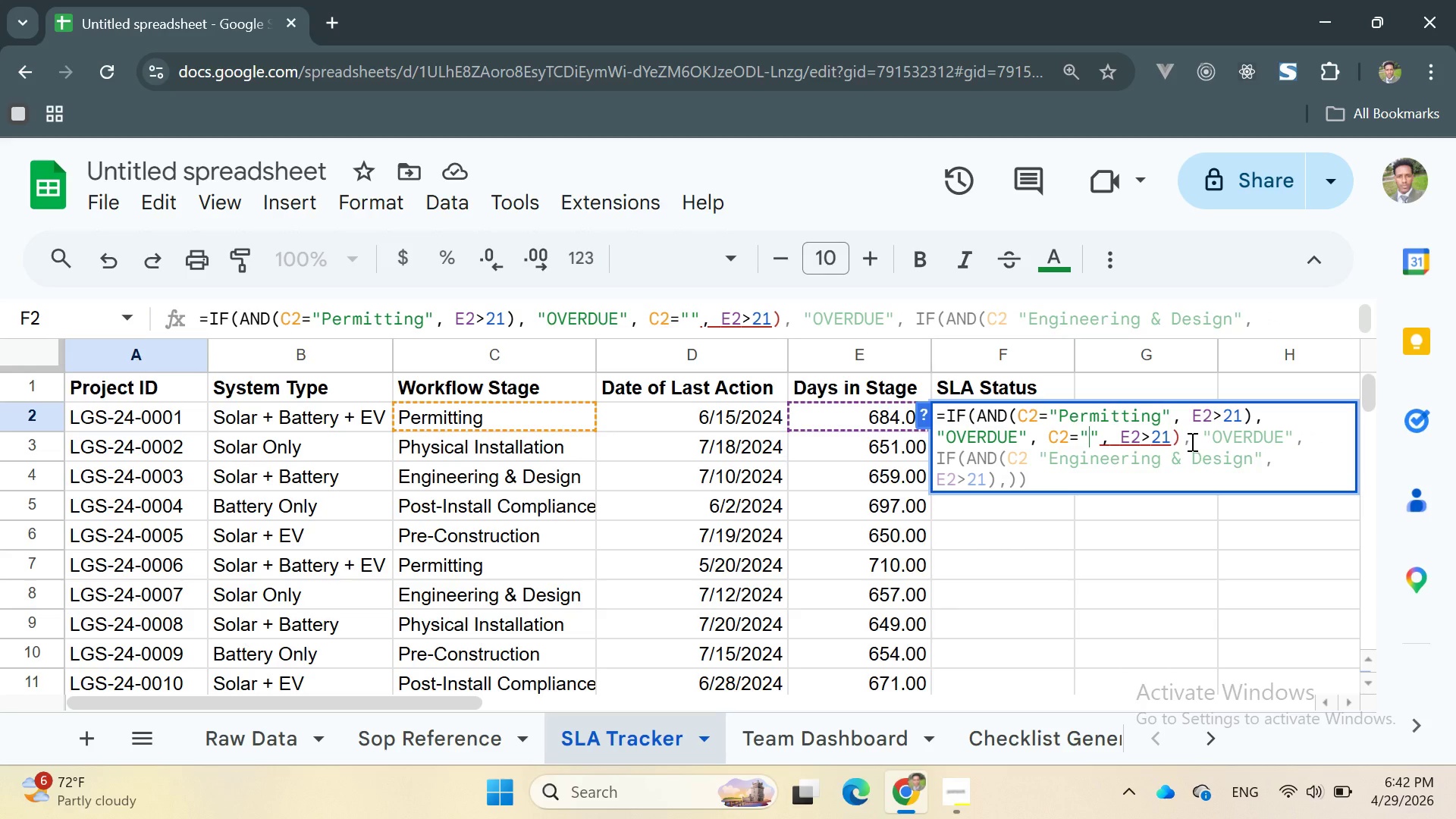 
type(Pre-Constract)
key(Backspace)
key(Backspace)
key(Backspace)
type(uction)
 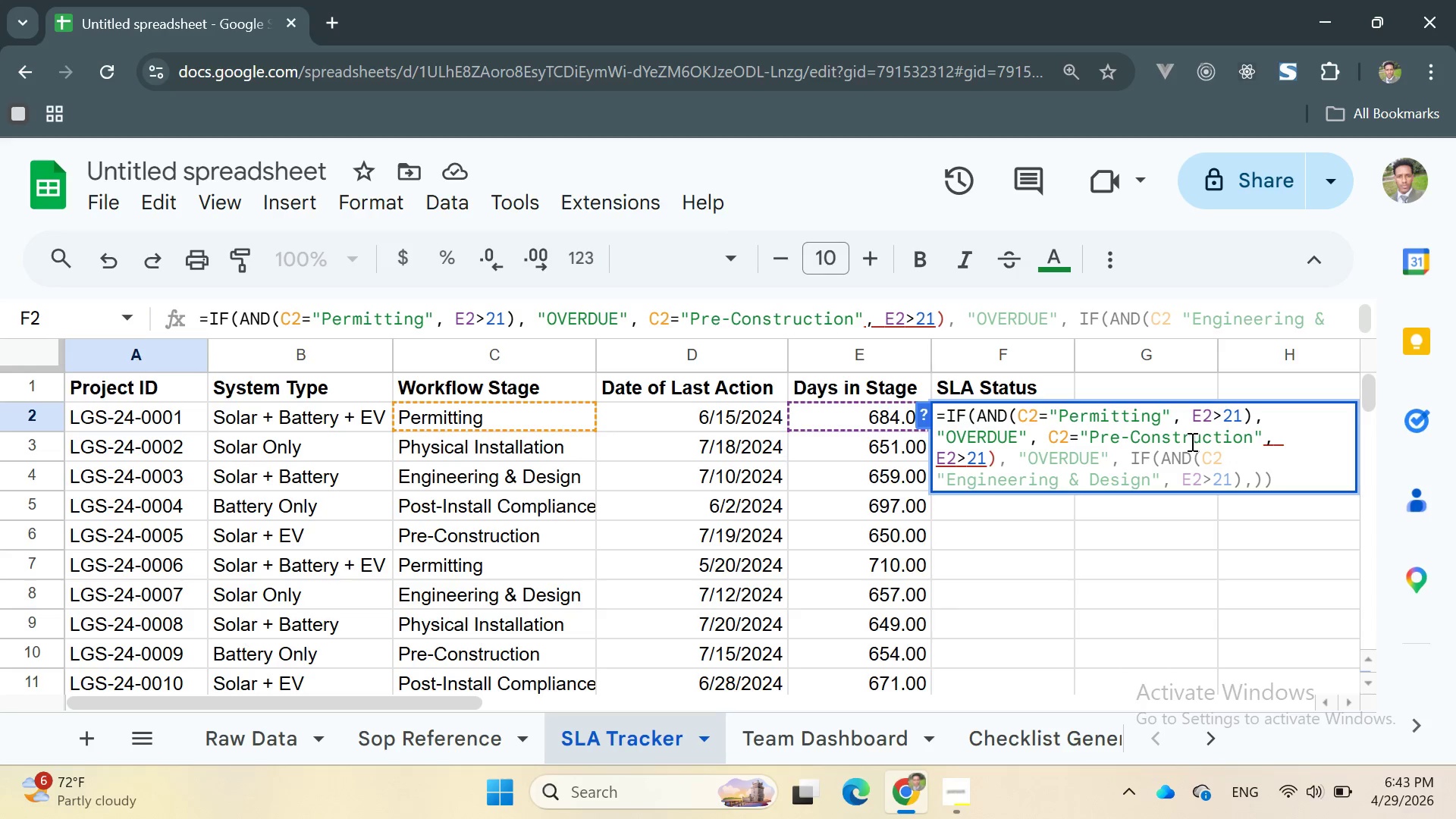 
key(ArrowRight)
 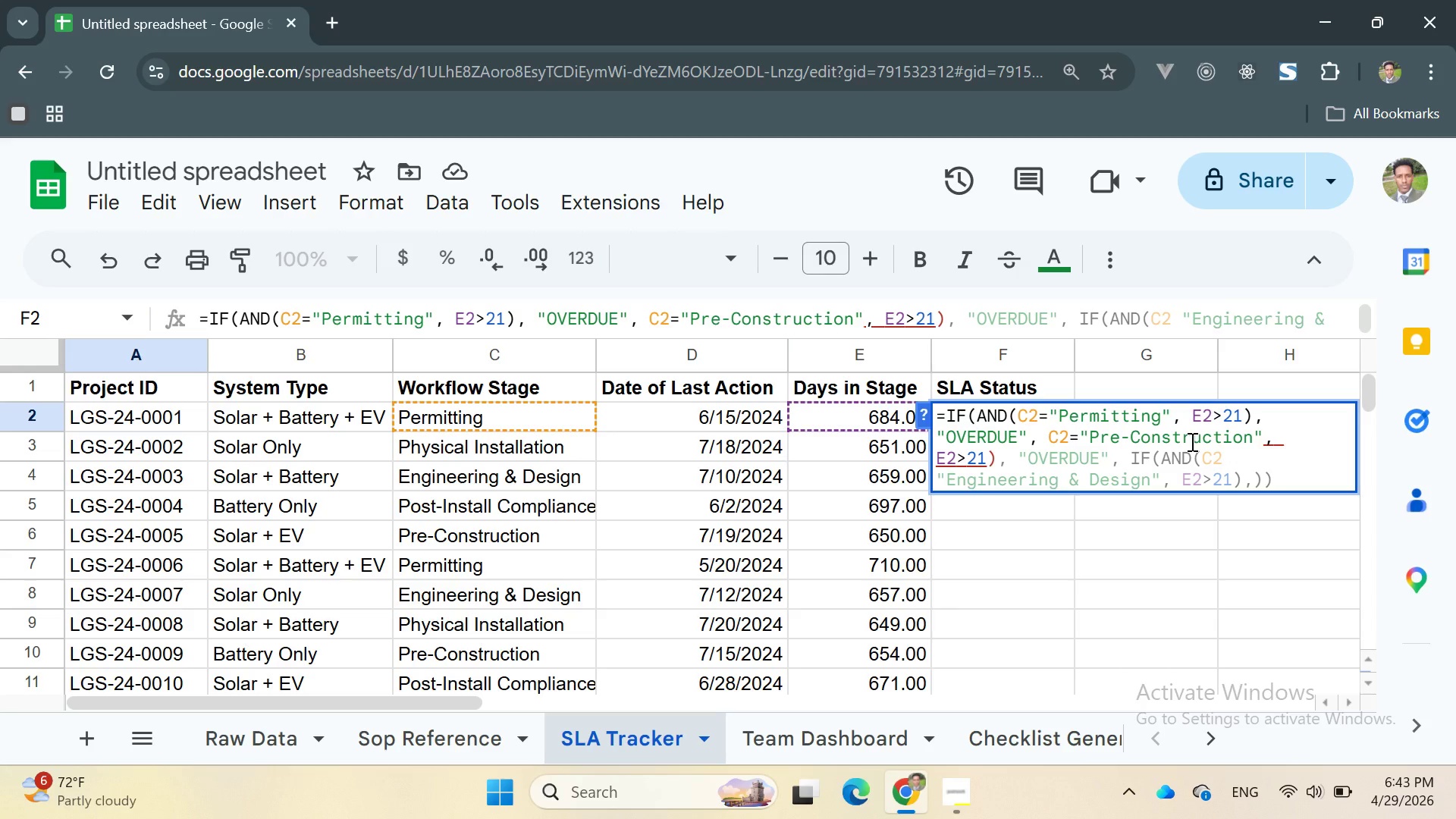 
key(ArrowRight)
 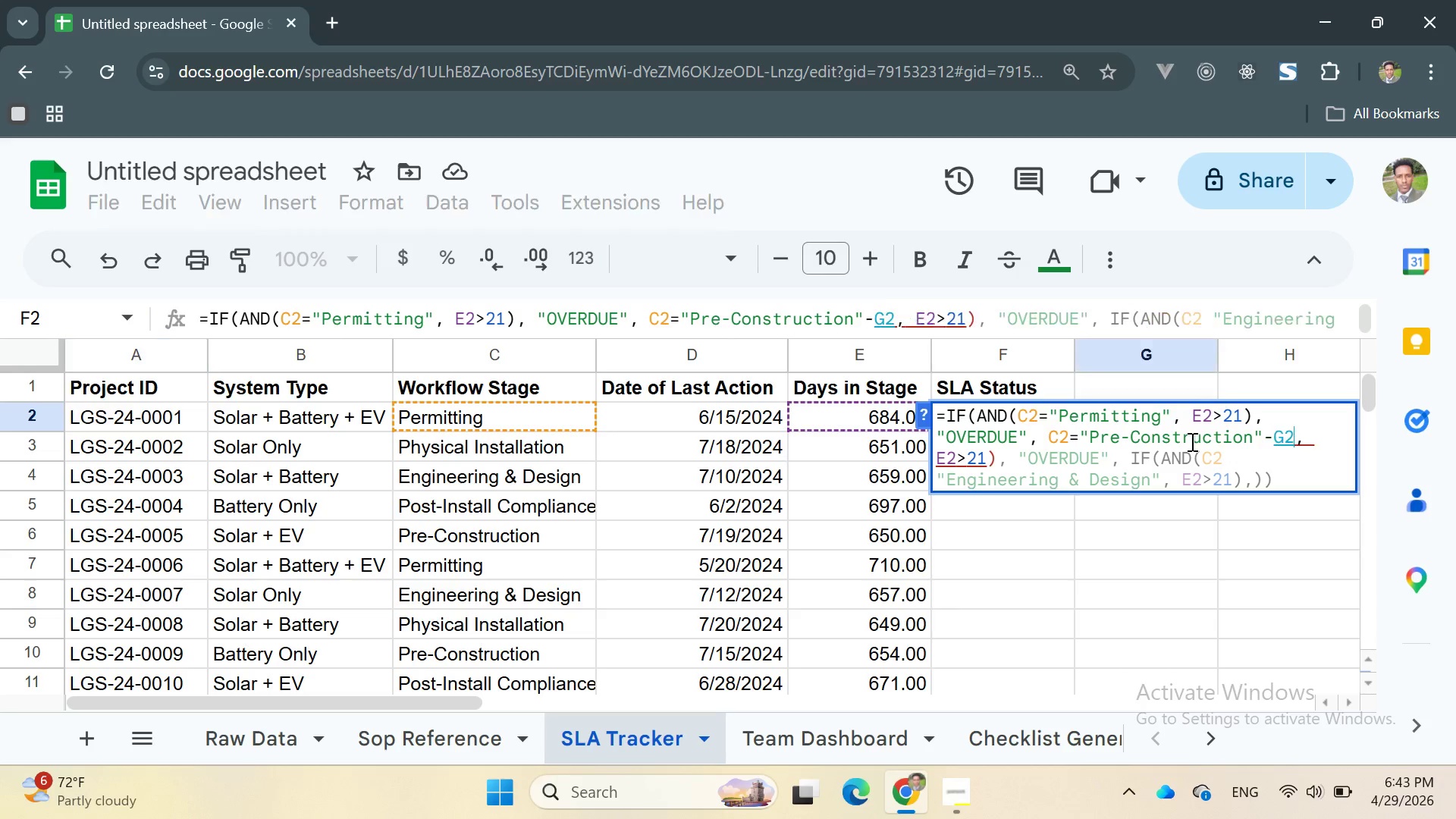 
key(Backspace)
 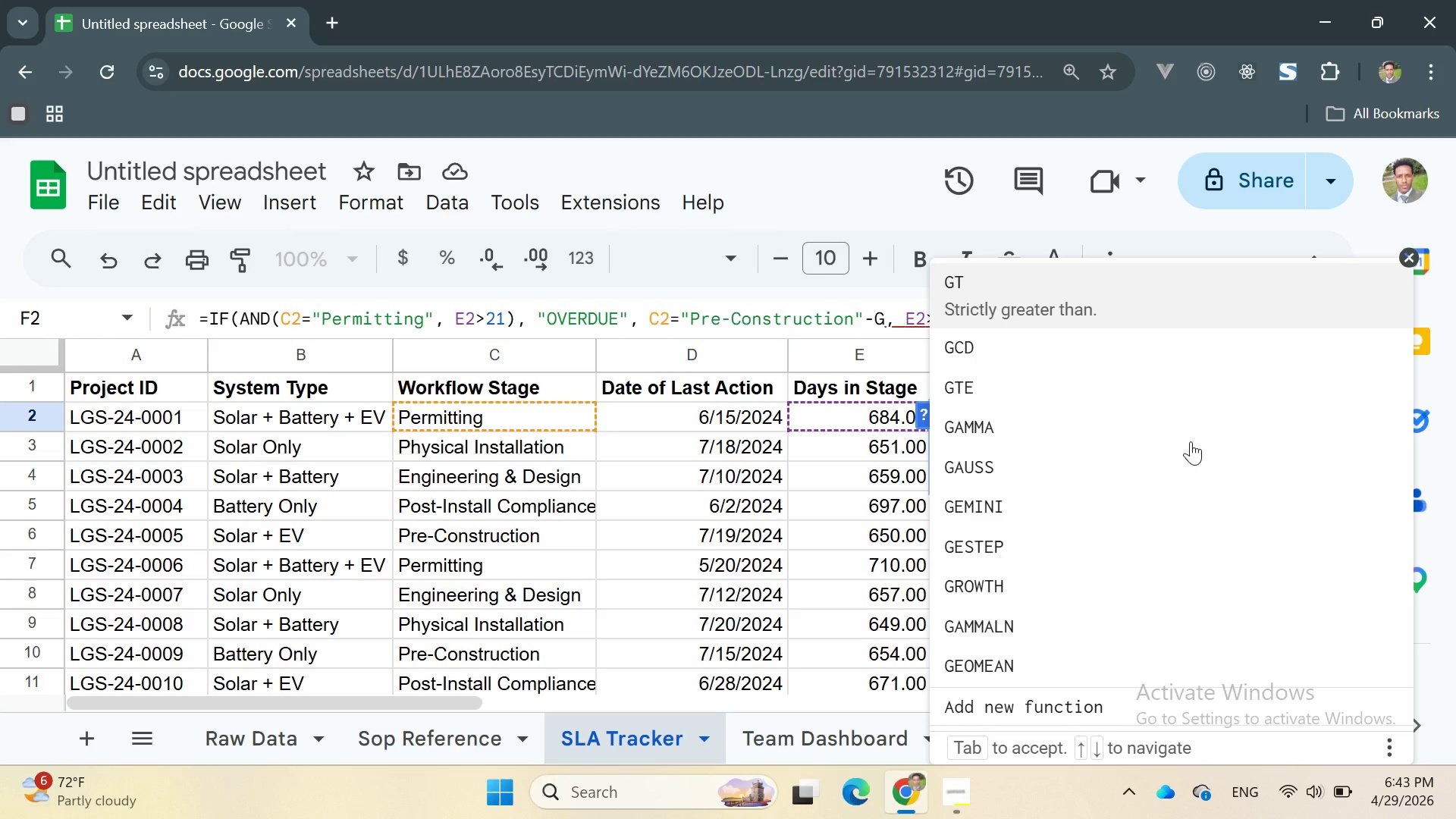 
key(Backspace)
 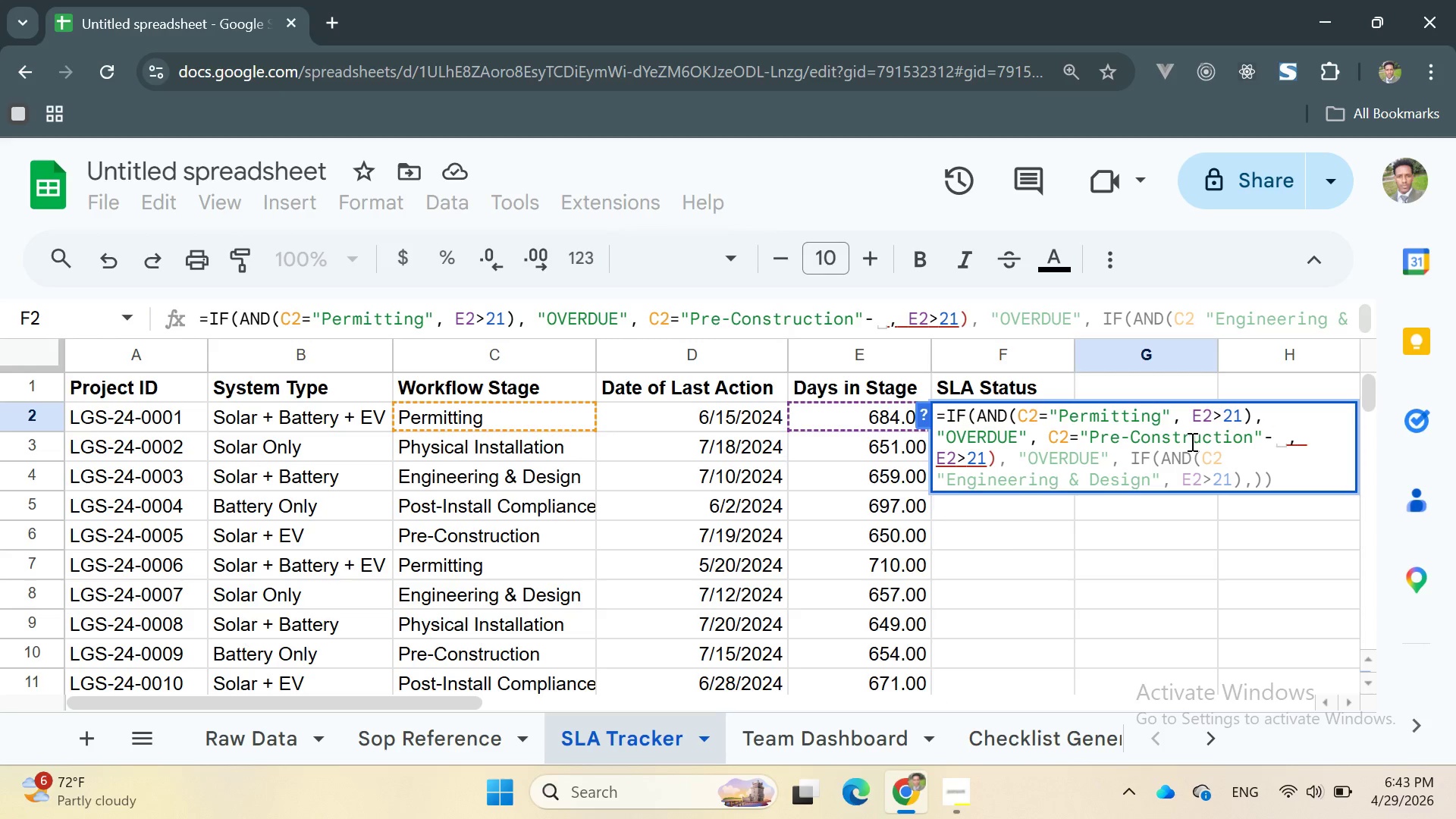 
key(Backspace)
 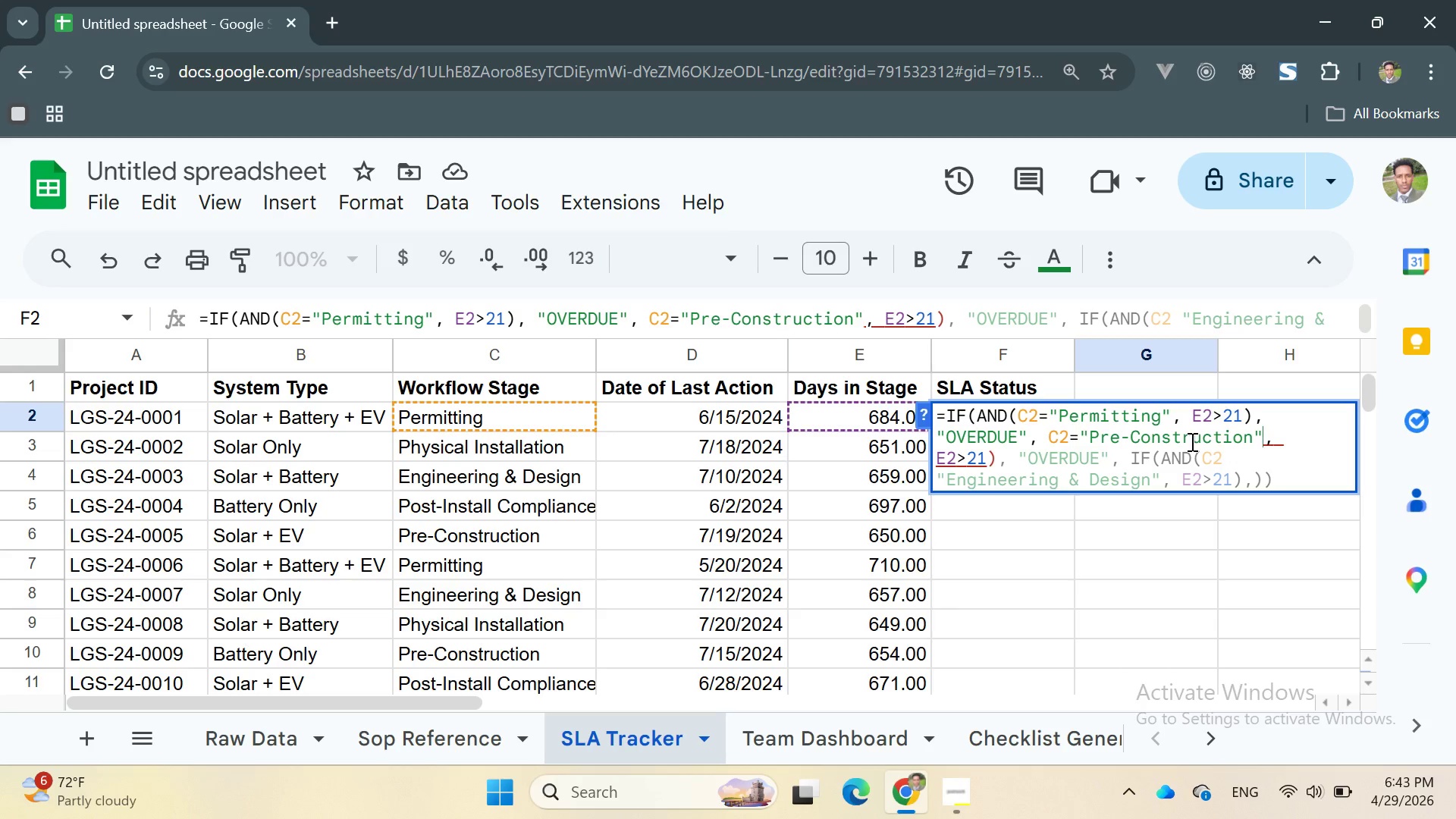 
wait(8.19)
 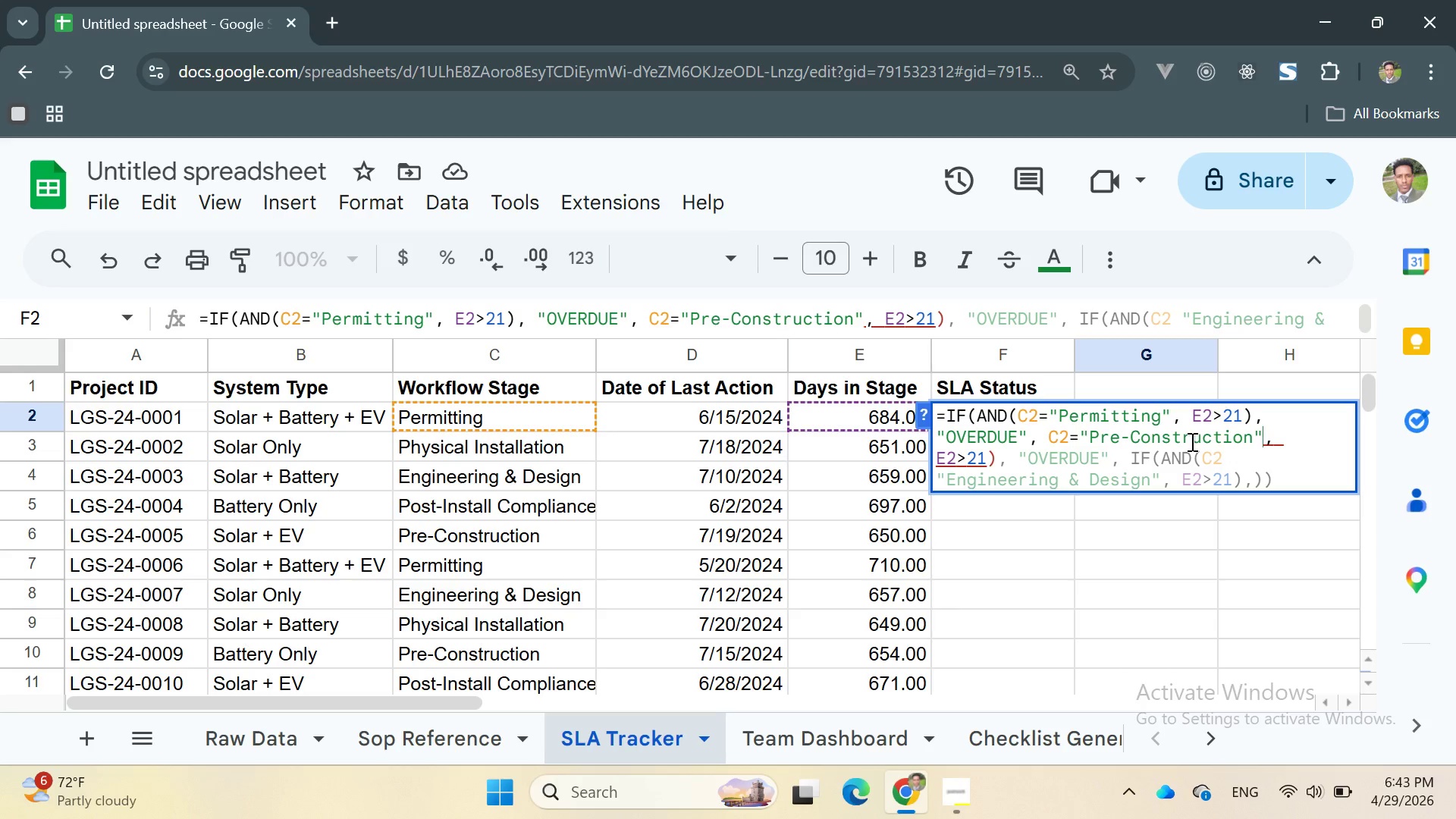 
left_click([985, 459])
 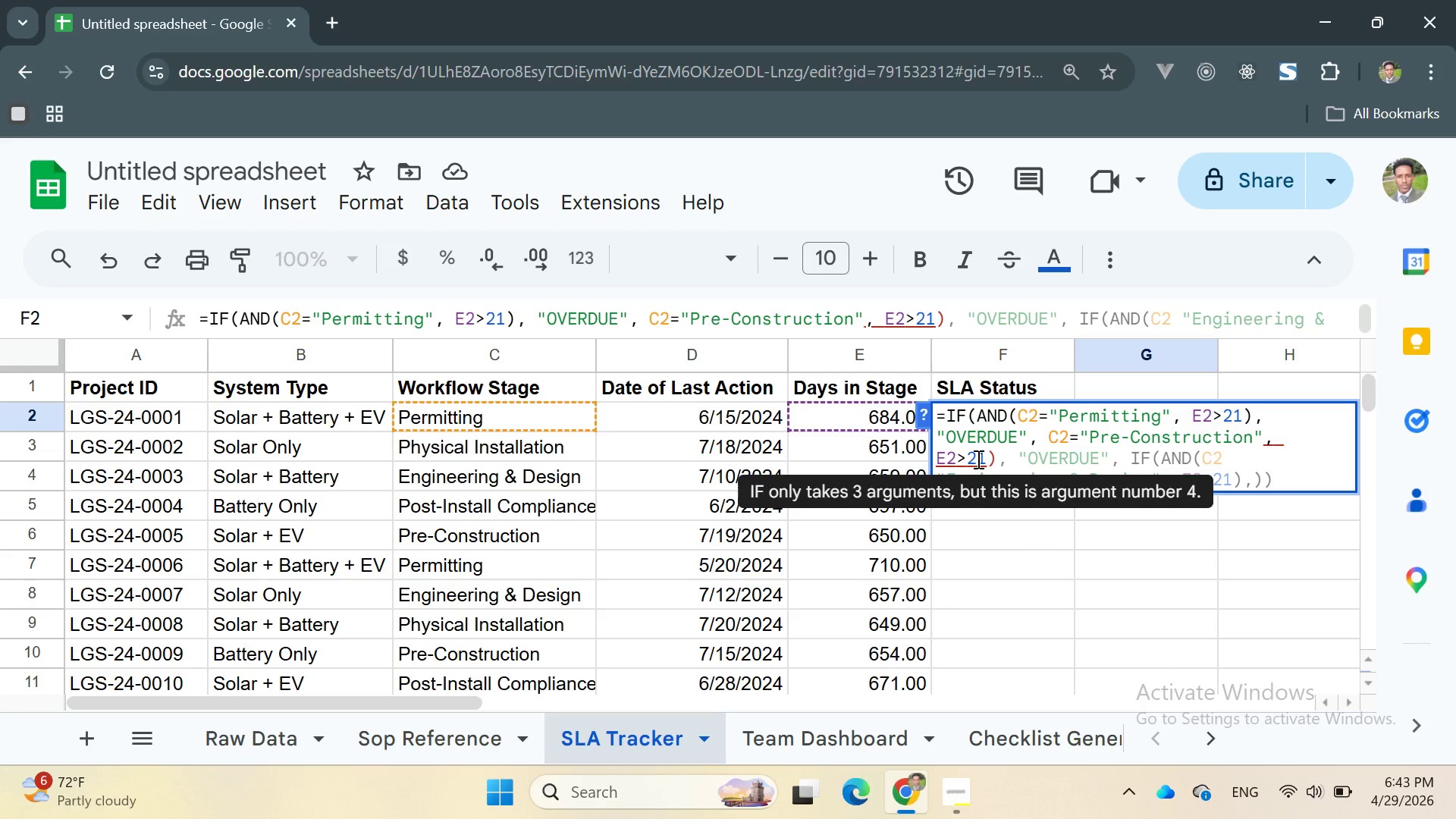 
key(Backspace)
key(Backspace)
type(14)
 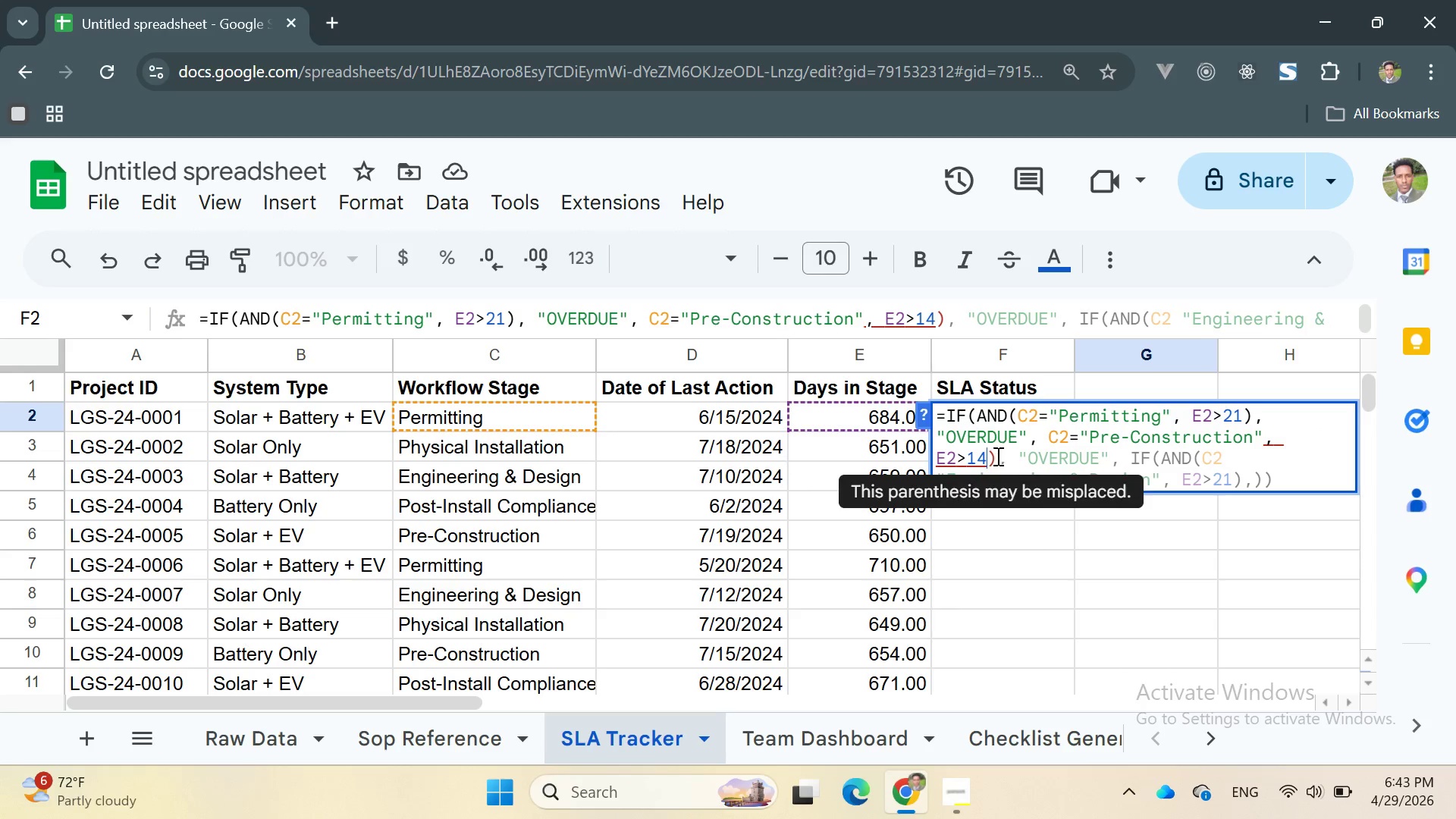 
left_click([1002, 456])
 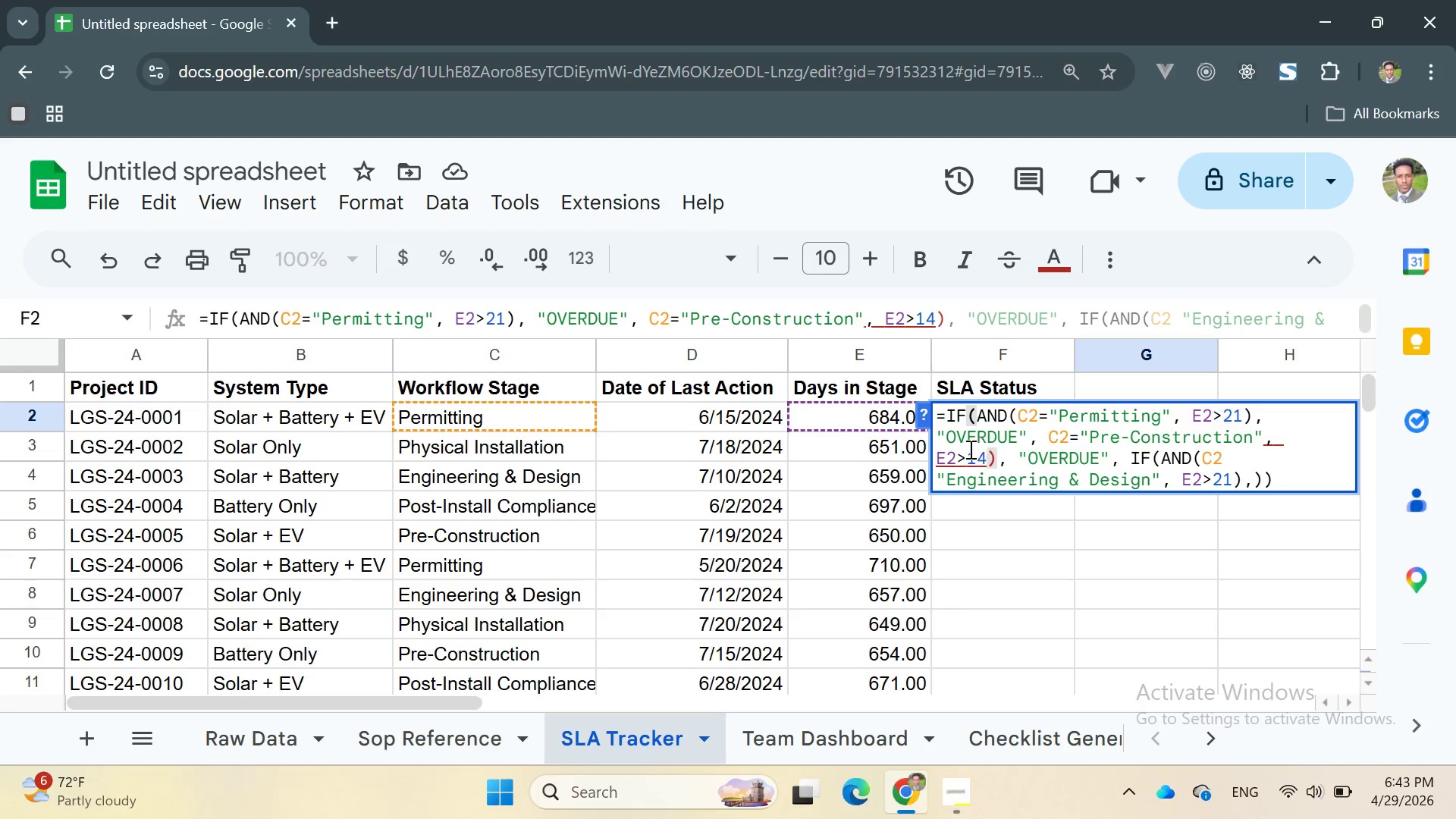 
left_click([937, 457])
 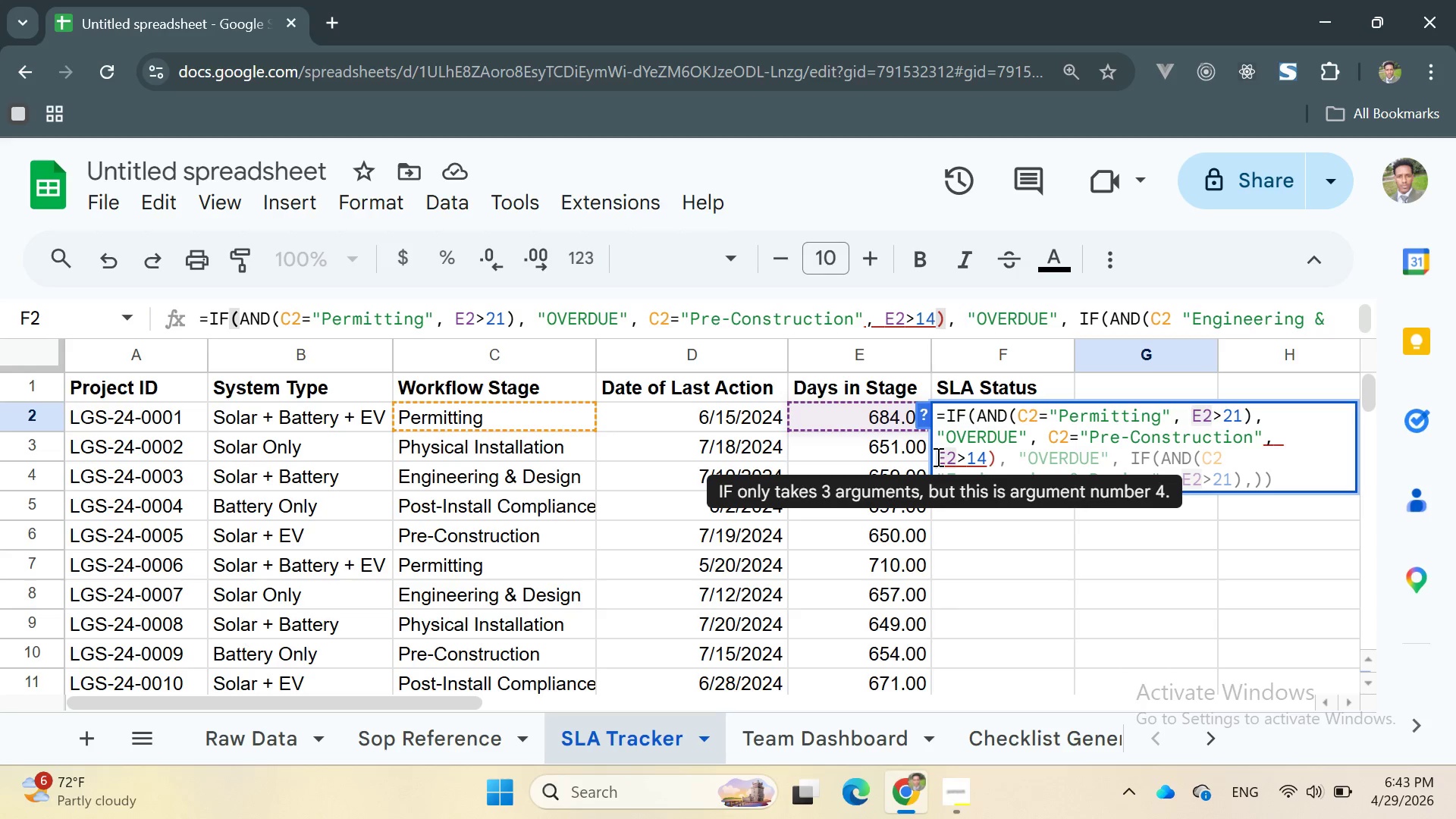 
key(Backspace)
 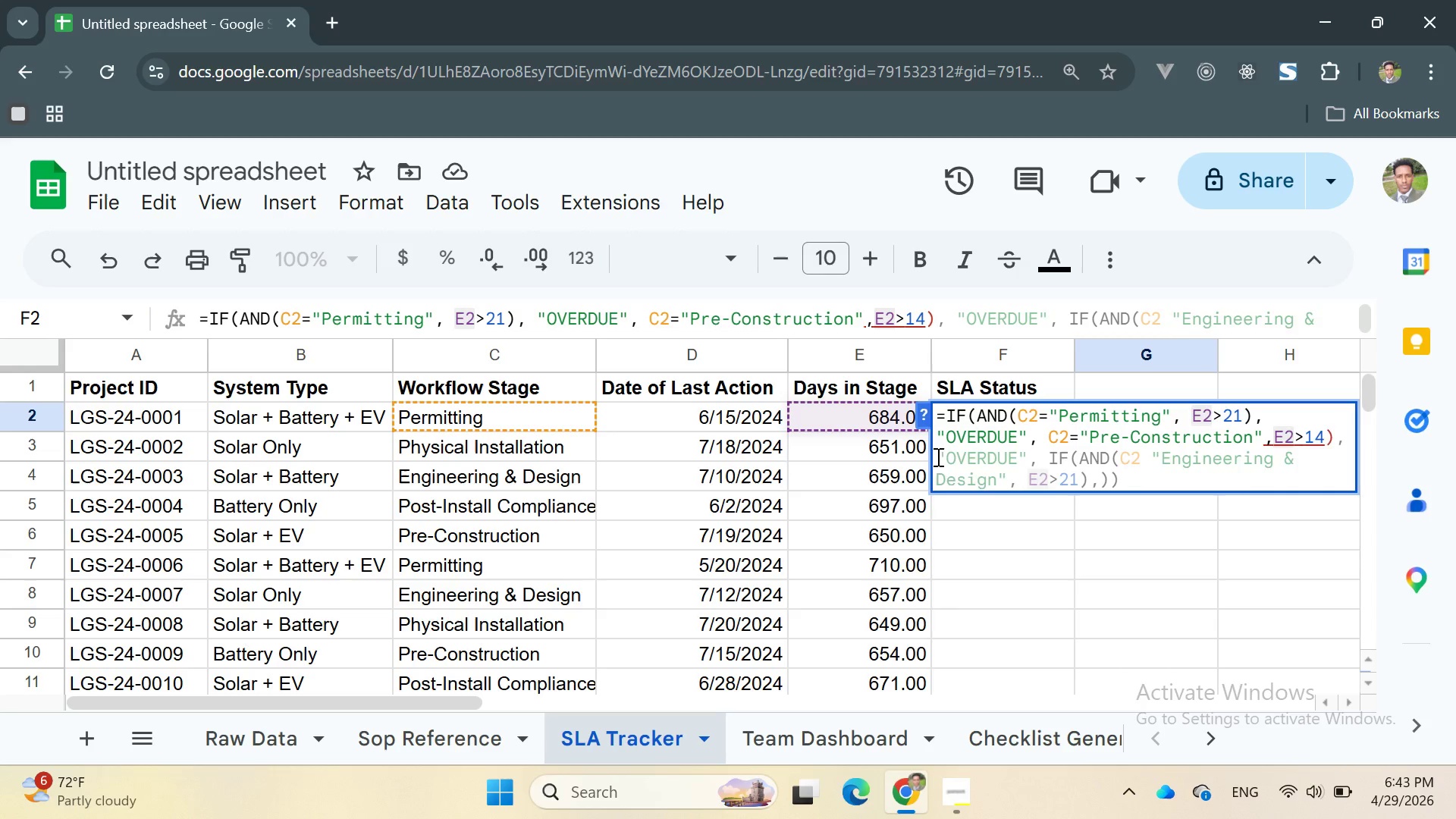 
key(Space)
 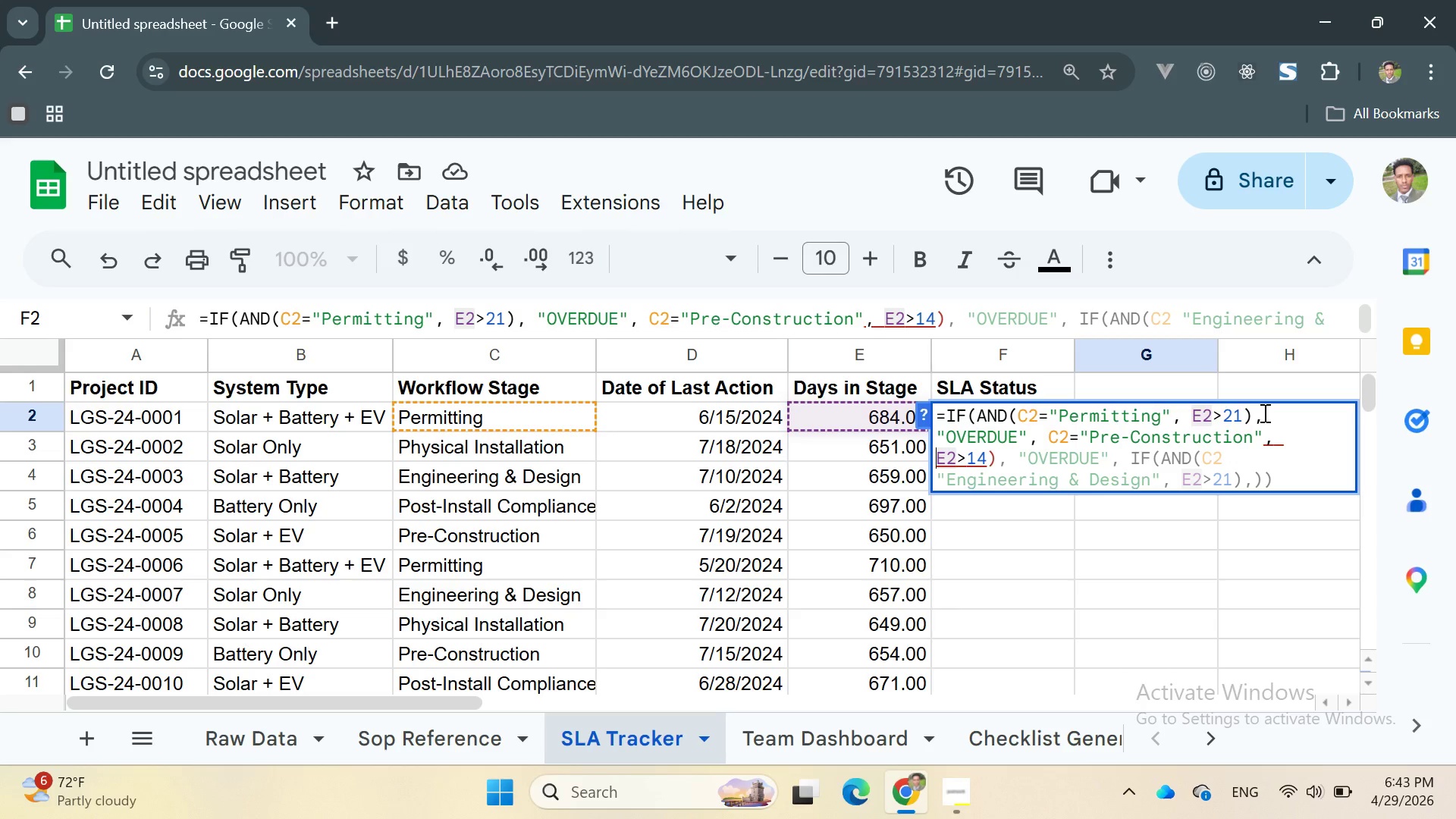 
wait(12.45)
 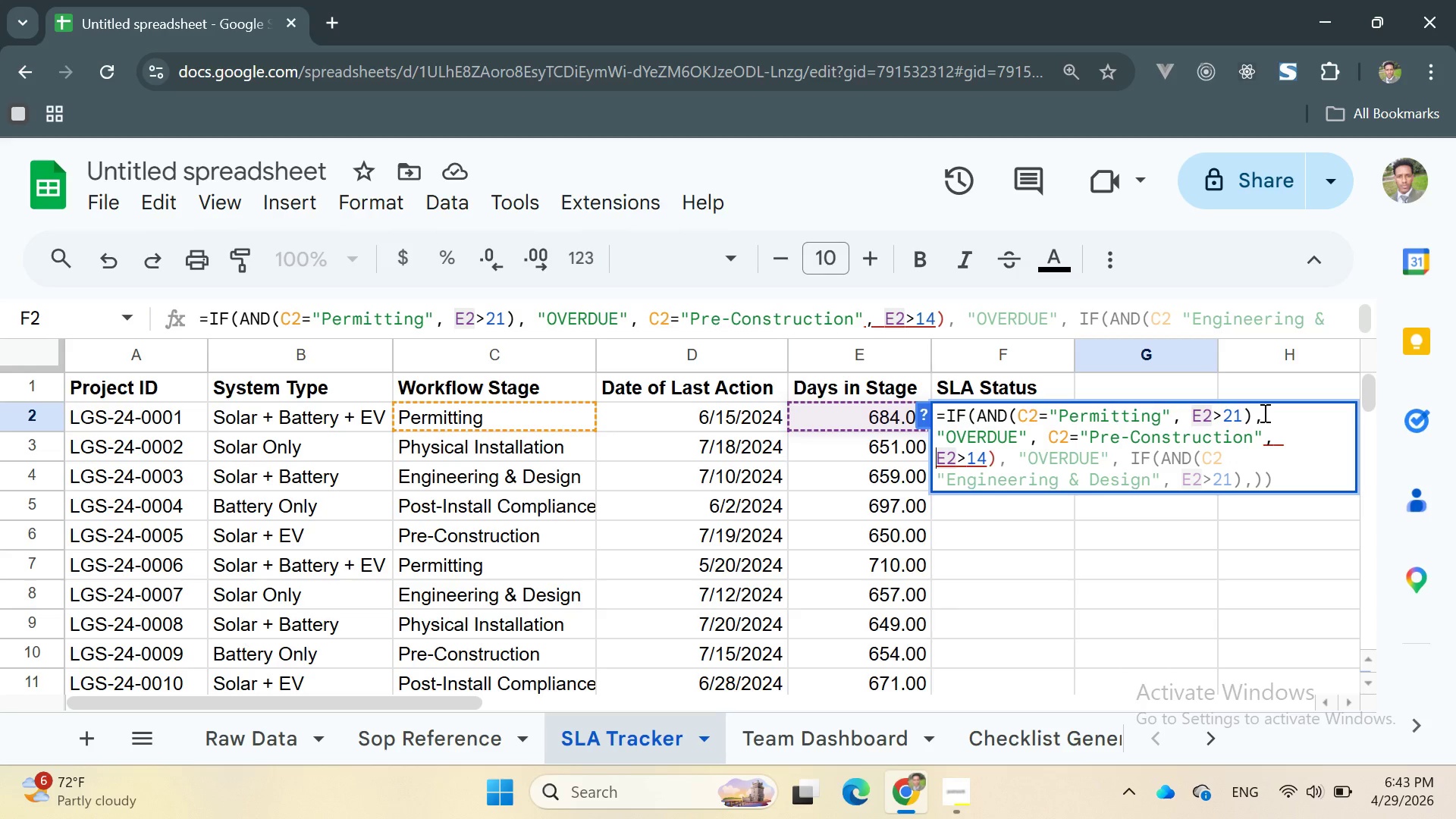 
left_click([1048, 438])
 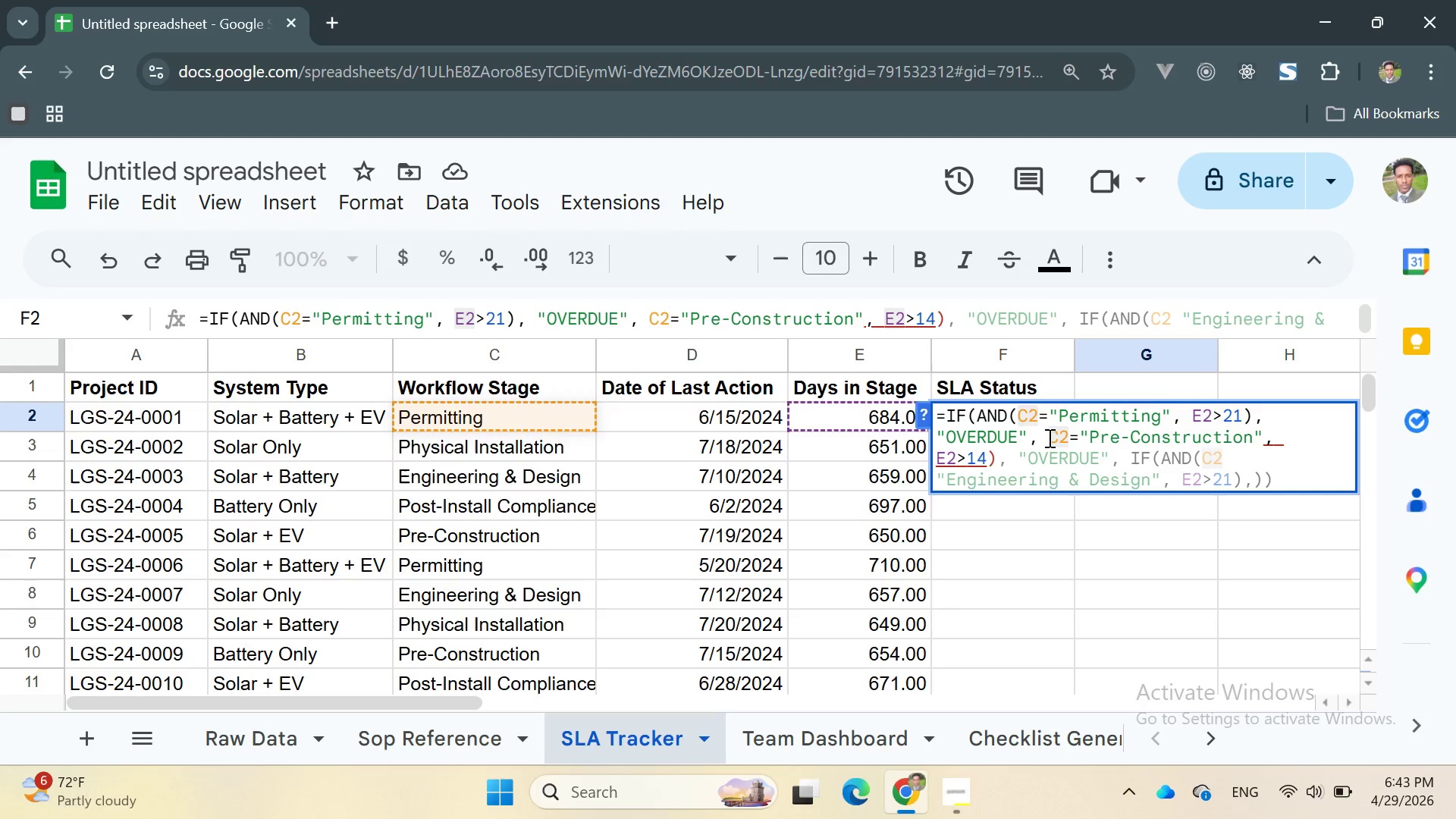 
type(i)
key(Backspace)
type(IF(AND()
 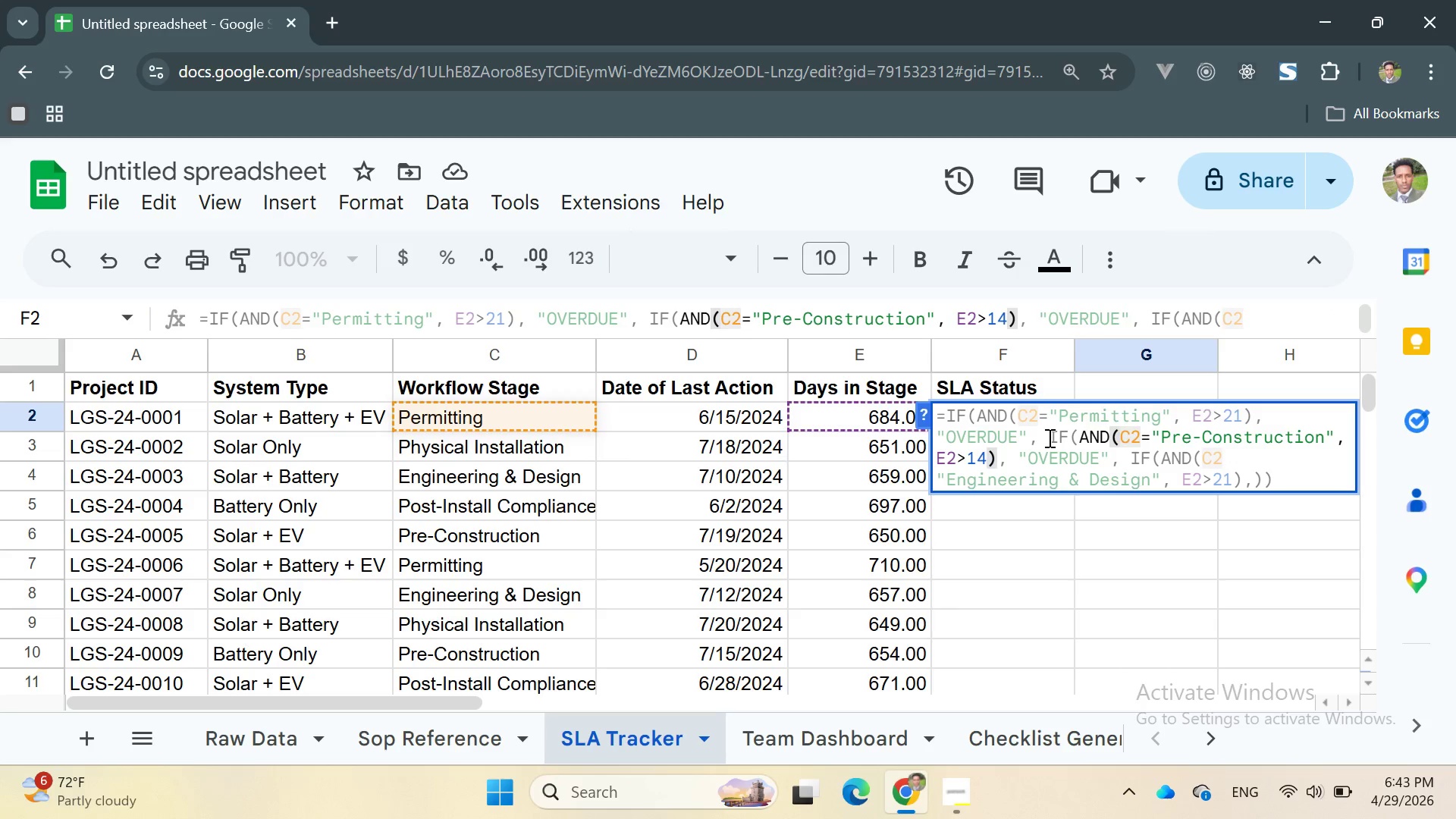 
wait(5.61)
 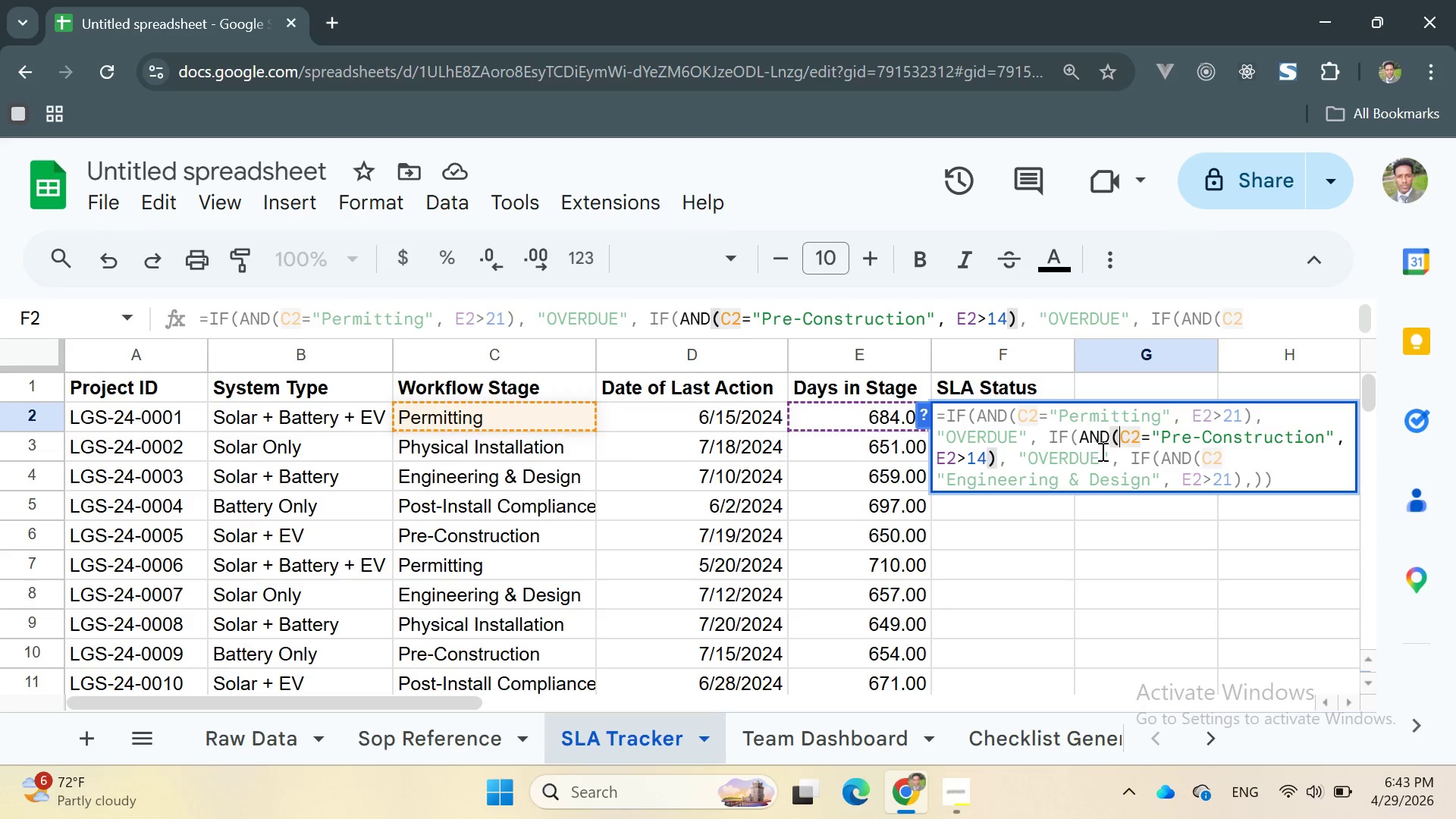 
left_click_drag(start_coordinate=[1046, 437], to_coordinate=[1107, 460])
 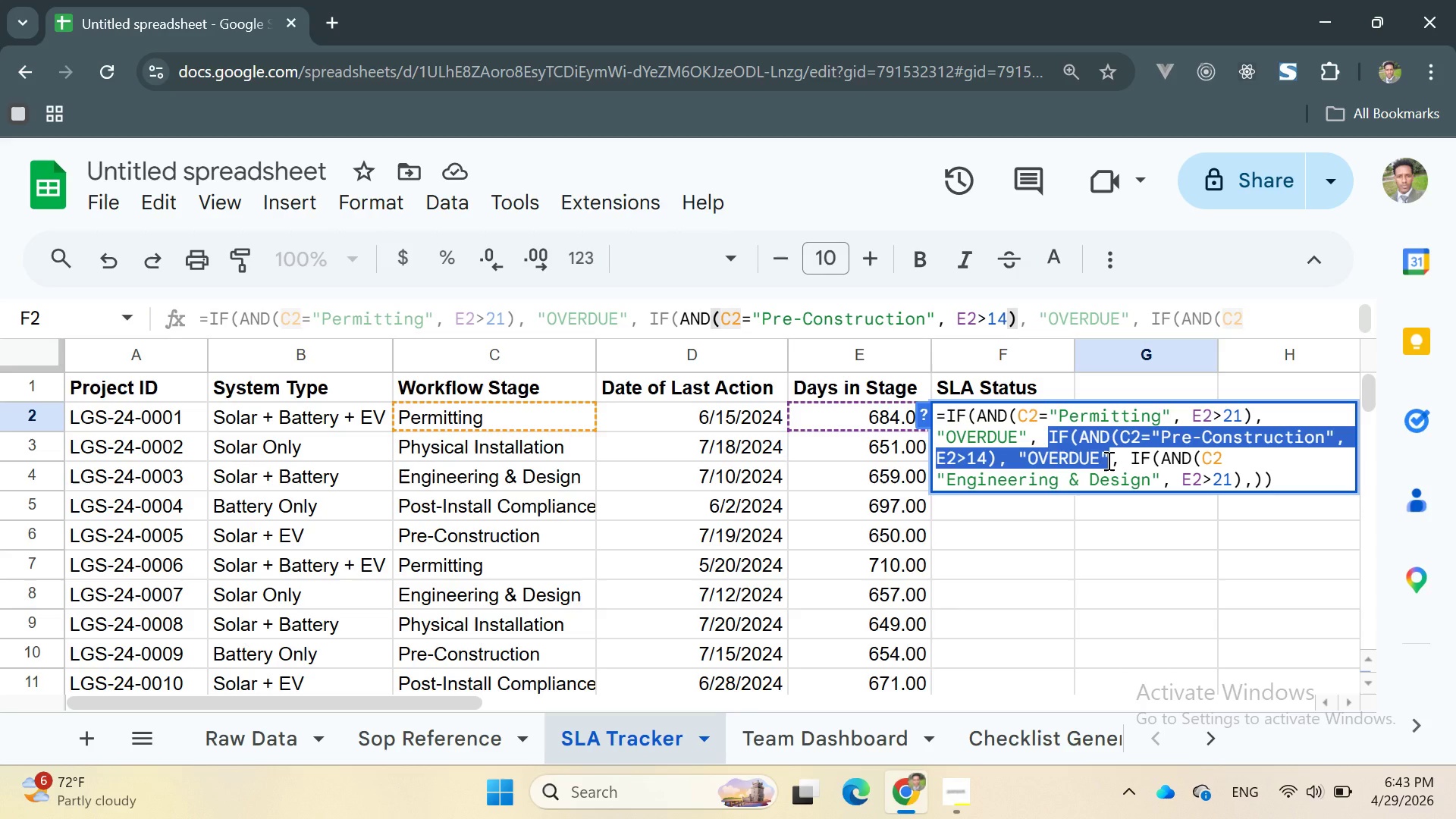 
key(Control+C)
 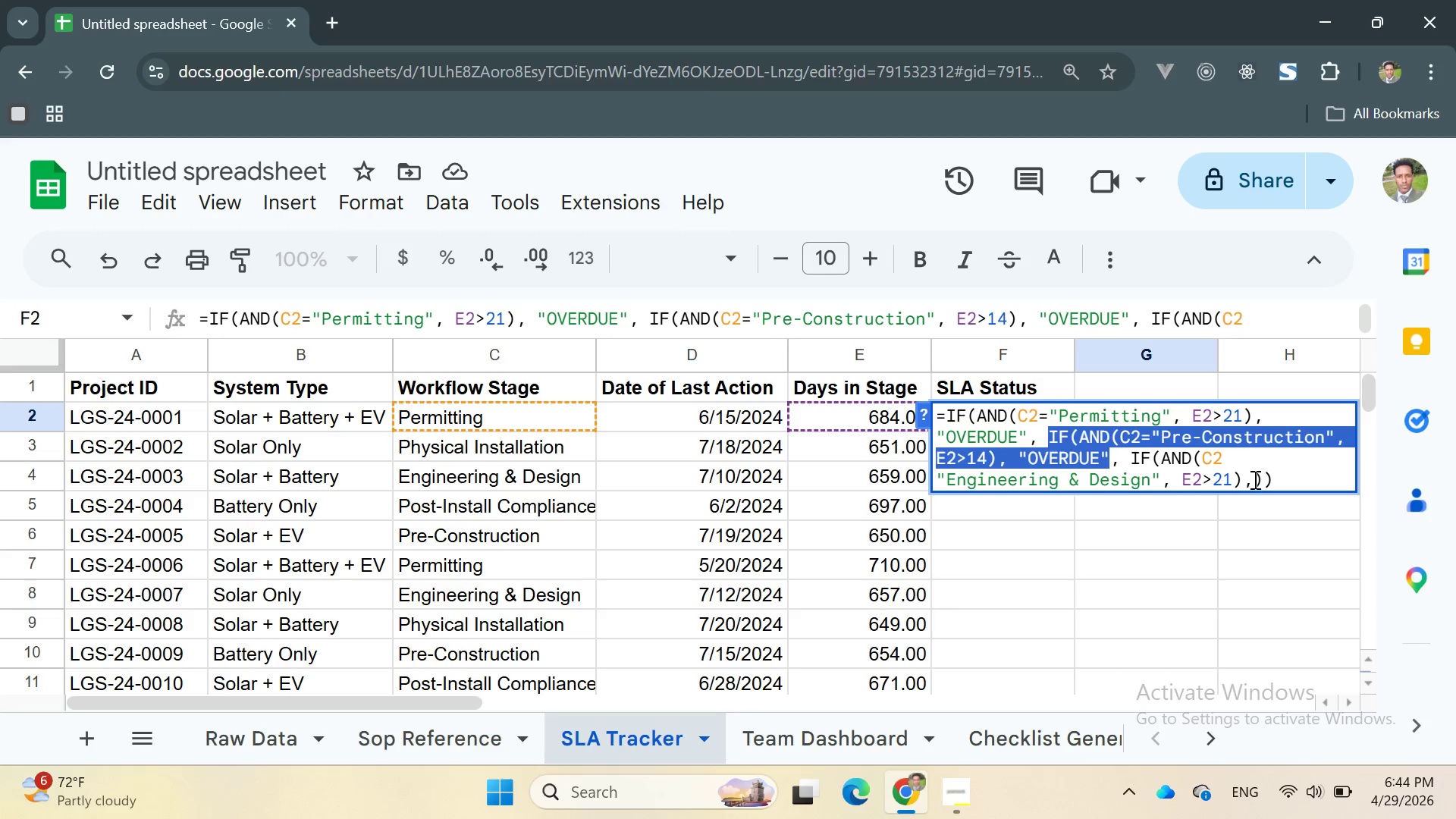 
left_click([1254, 480])
 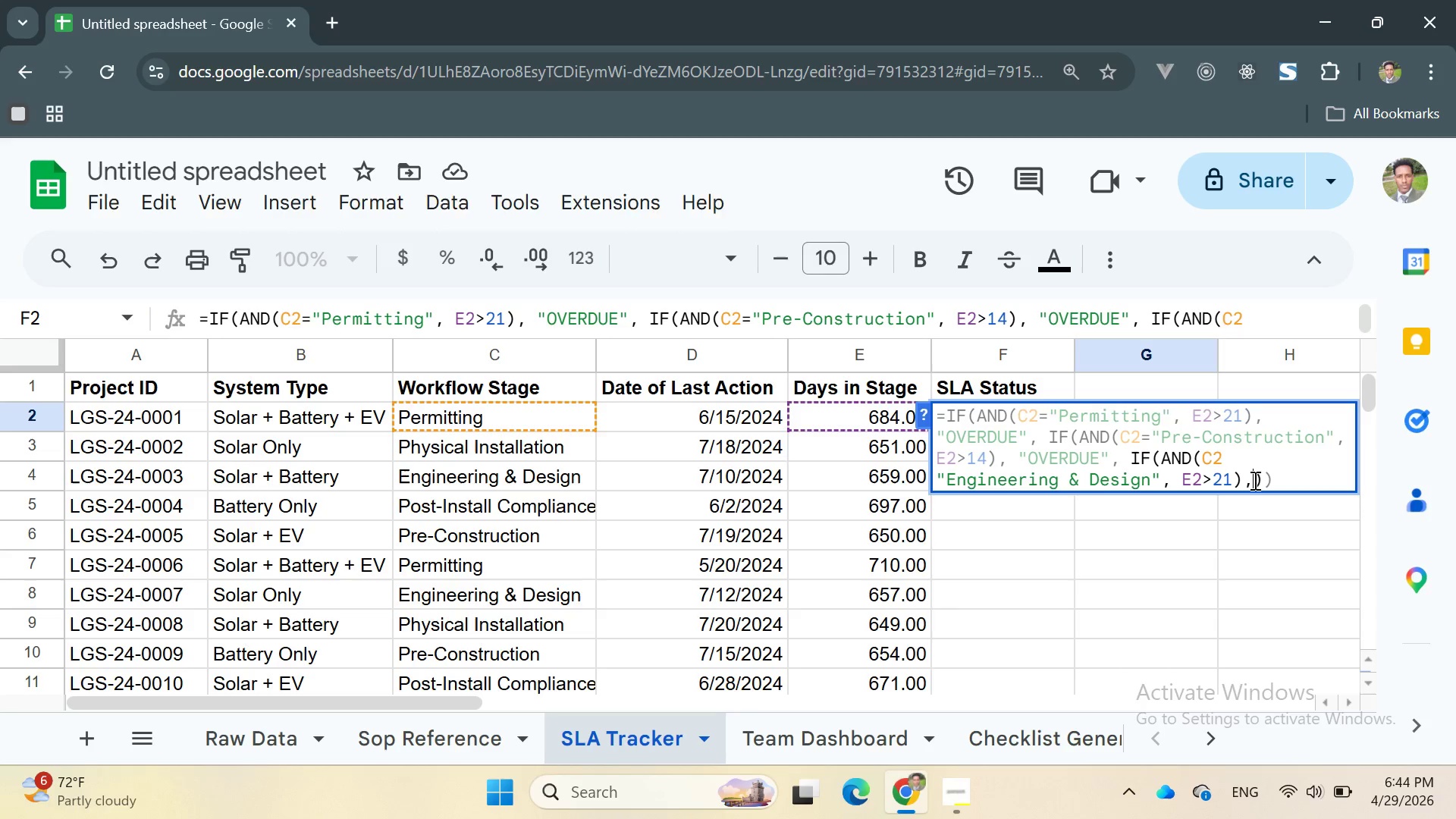 
key(Space)
 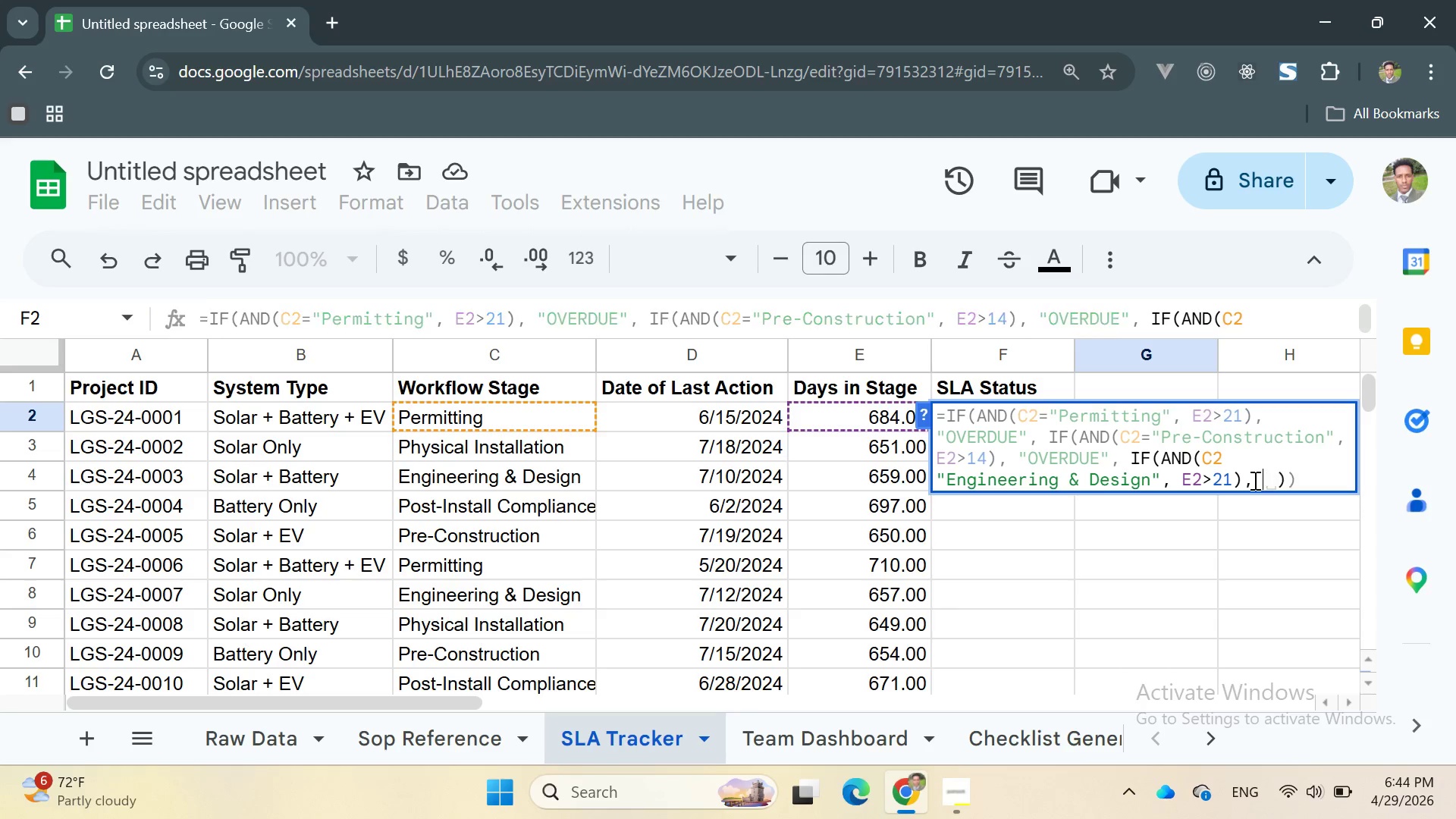 
key(Control+V)
 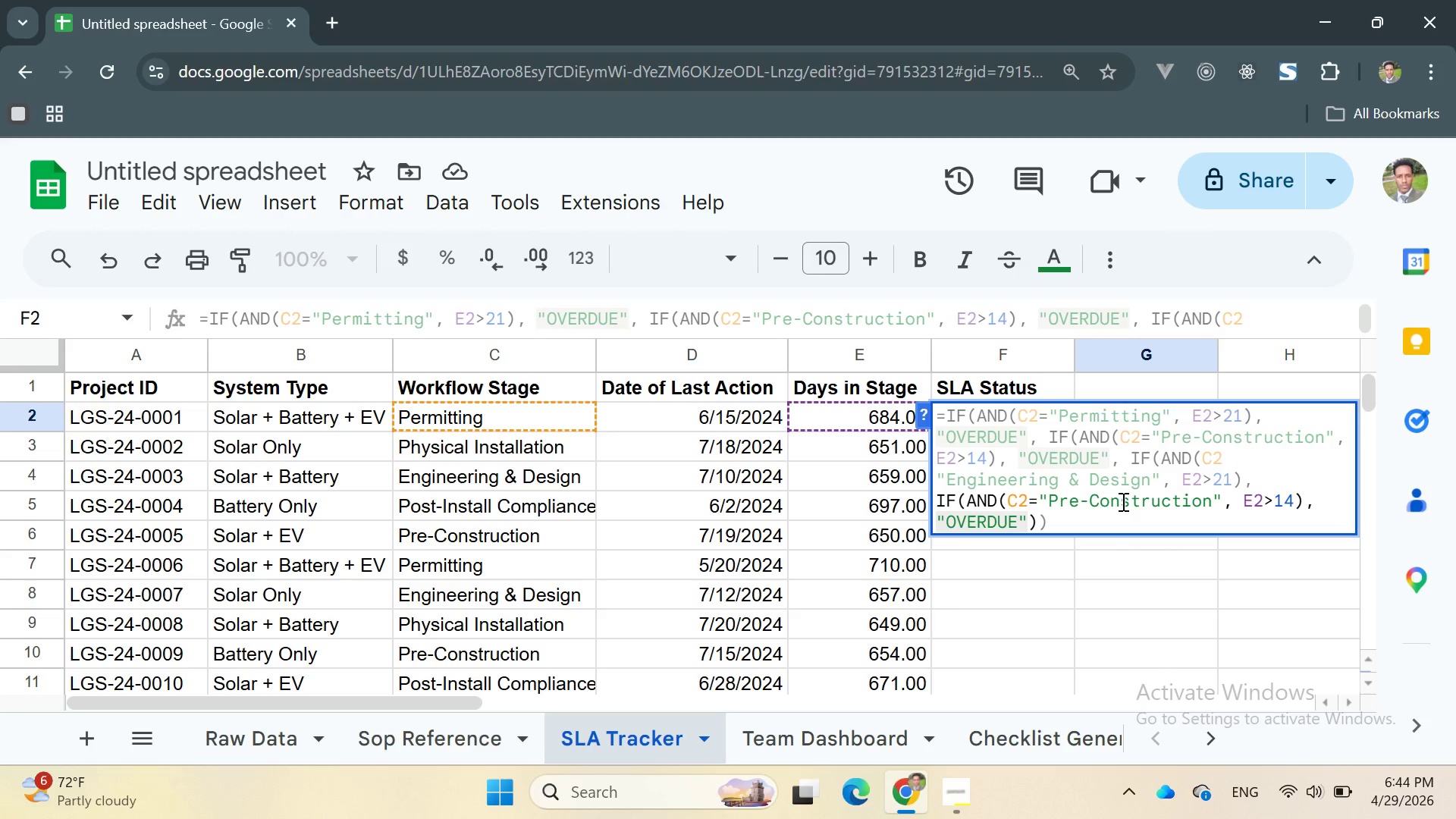 
wait(17.66)
 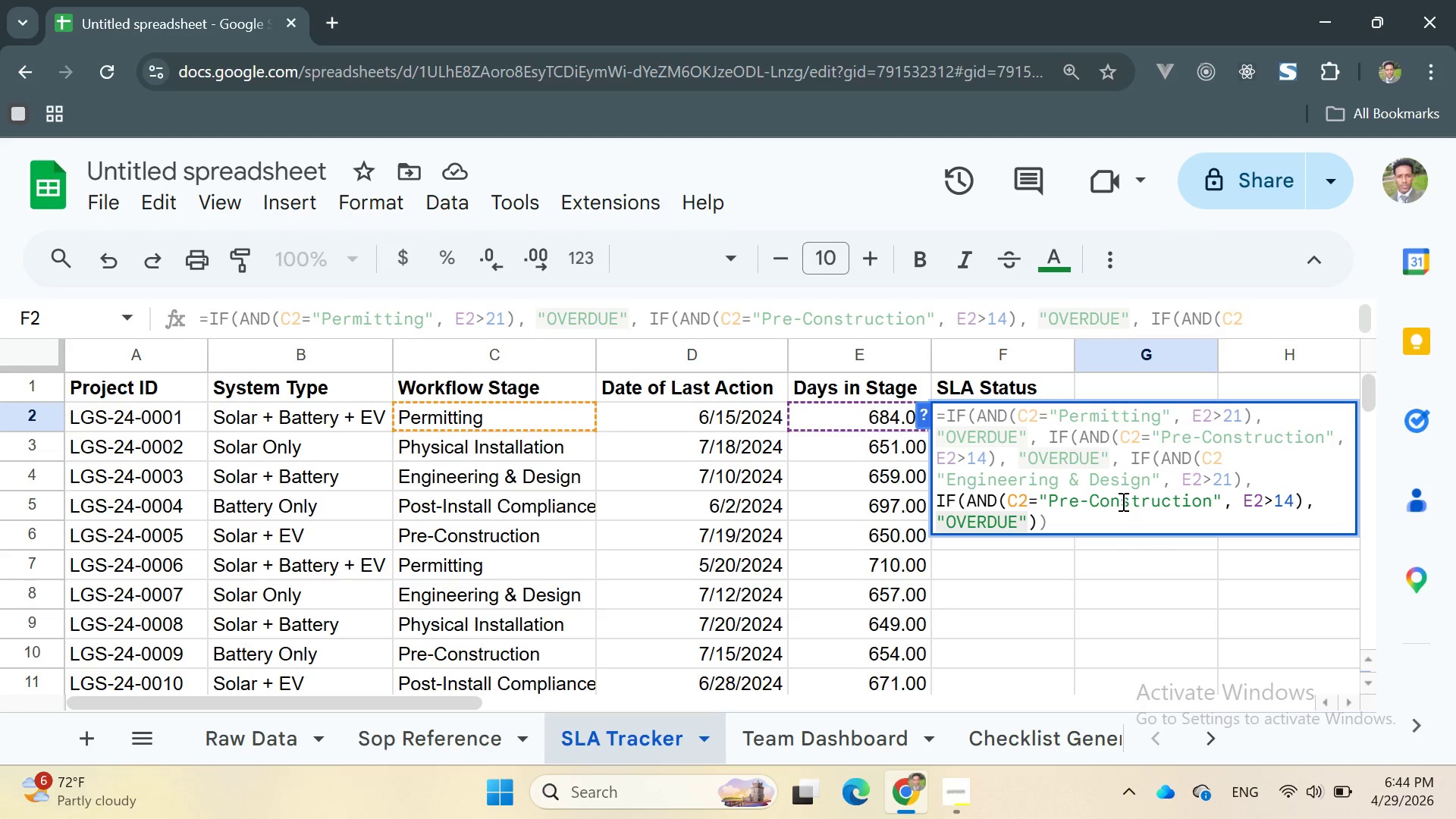 
left_click([1212, 501])
 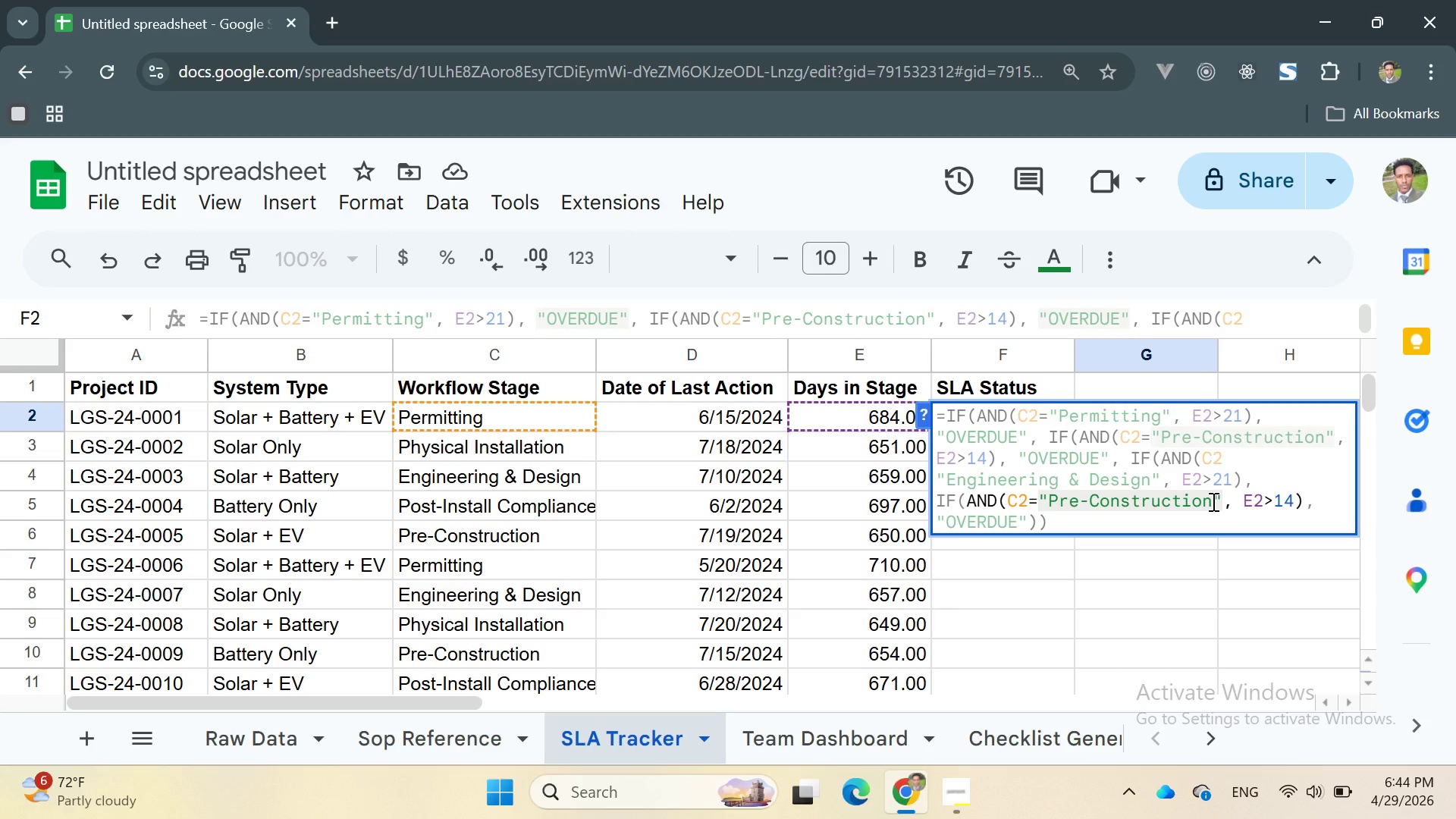 
key(Backspace)
 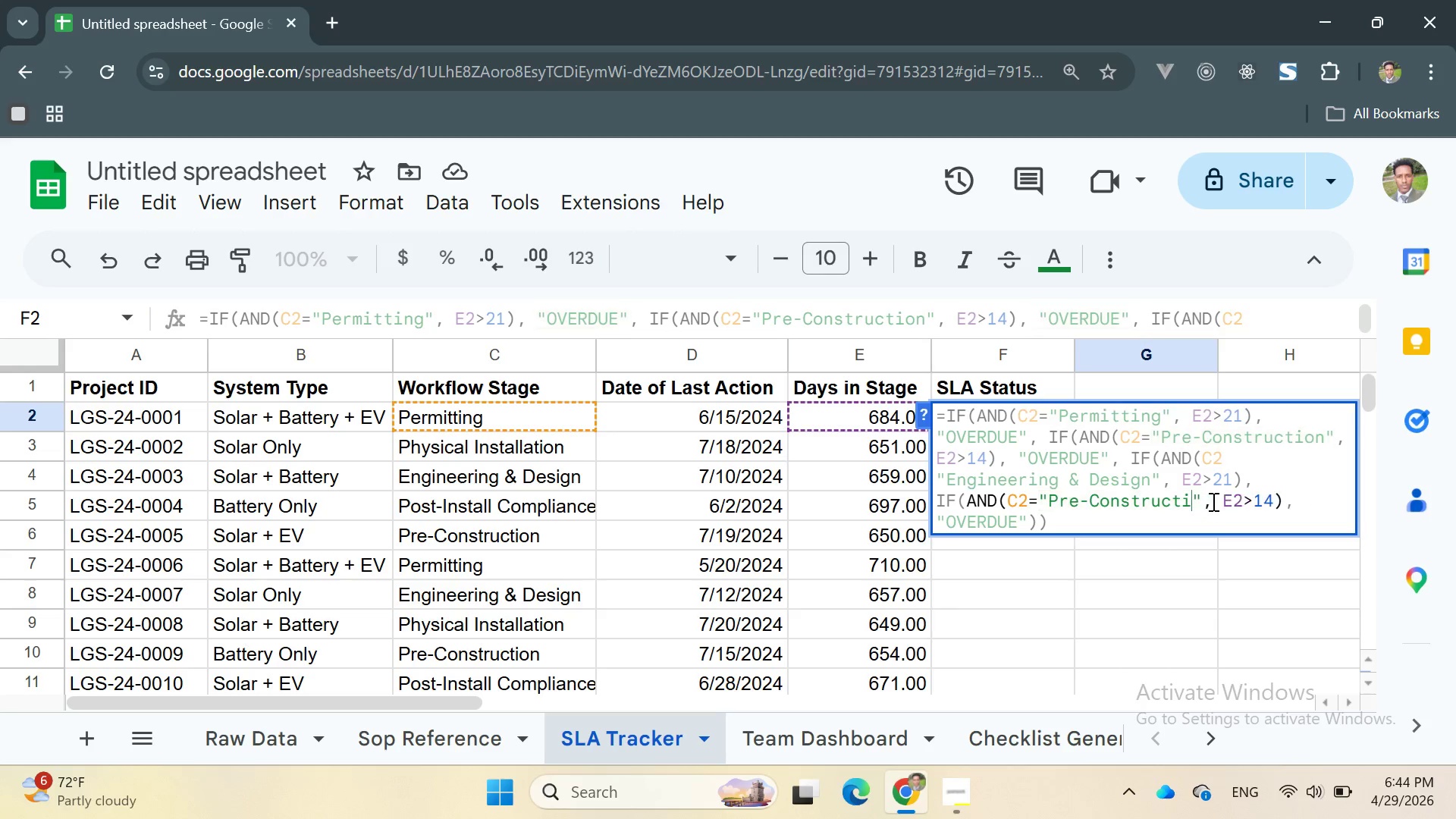 
key(Backspace)
 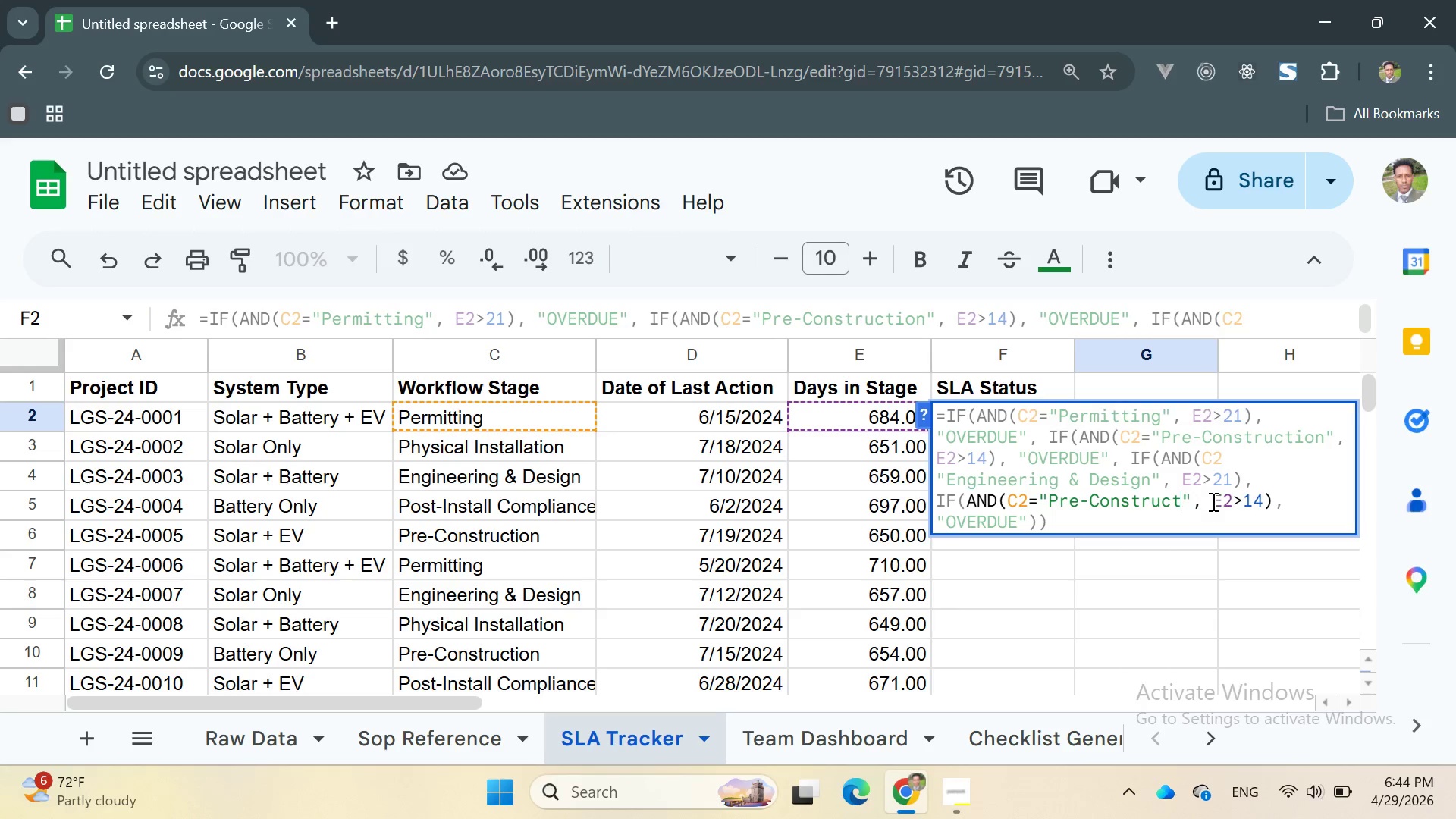 
key(Backspace)
 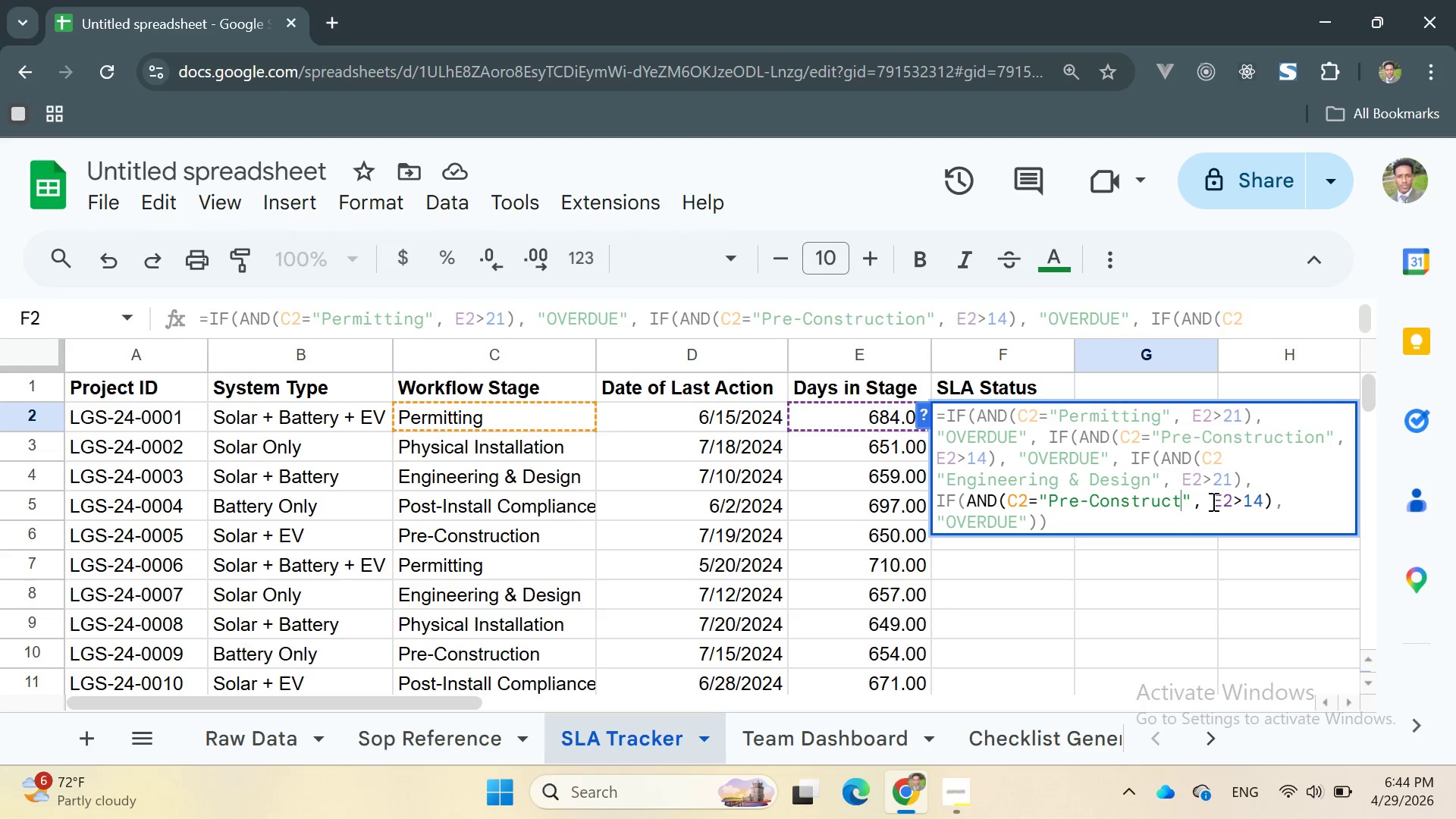 
key(Backspace)
 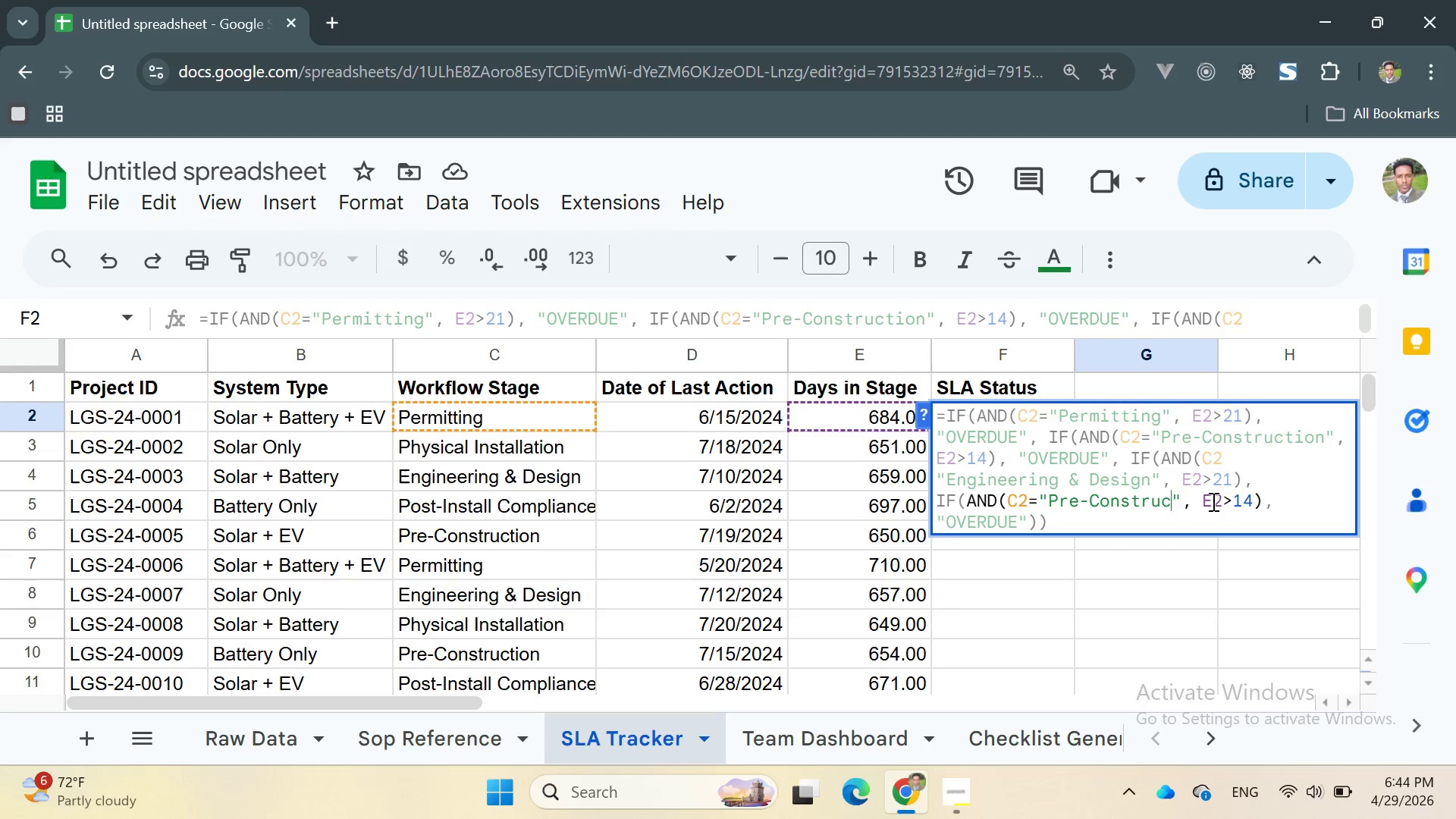 
key(Backspace)
 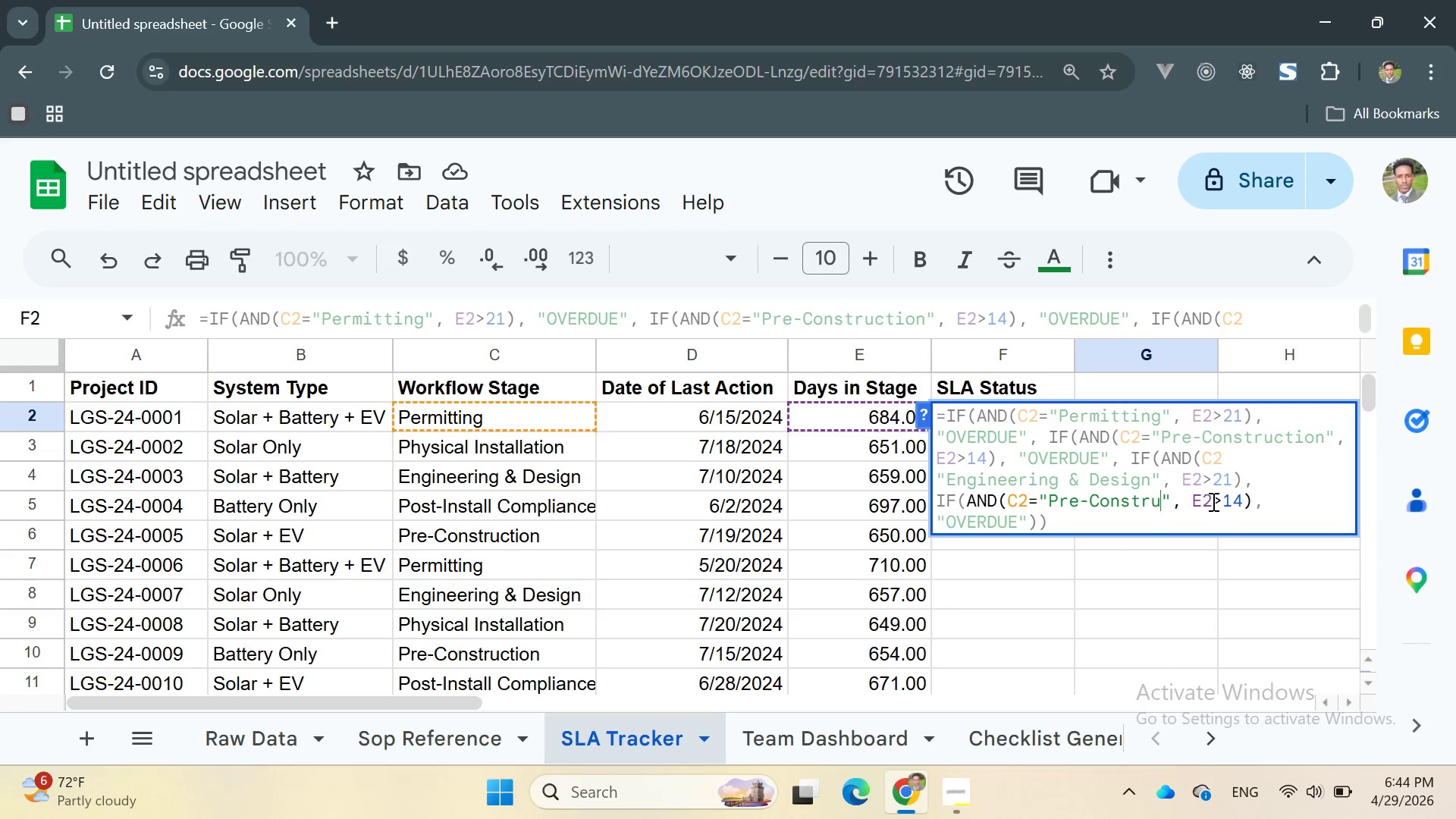 
key(Backspace)
 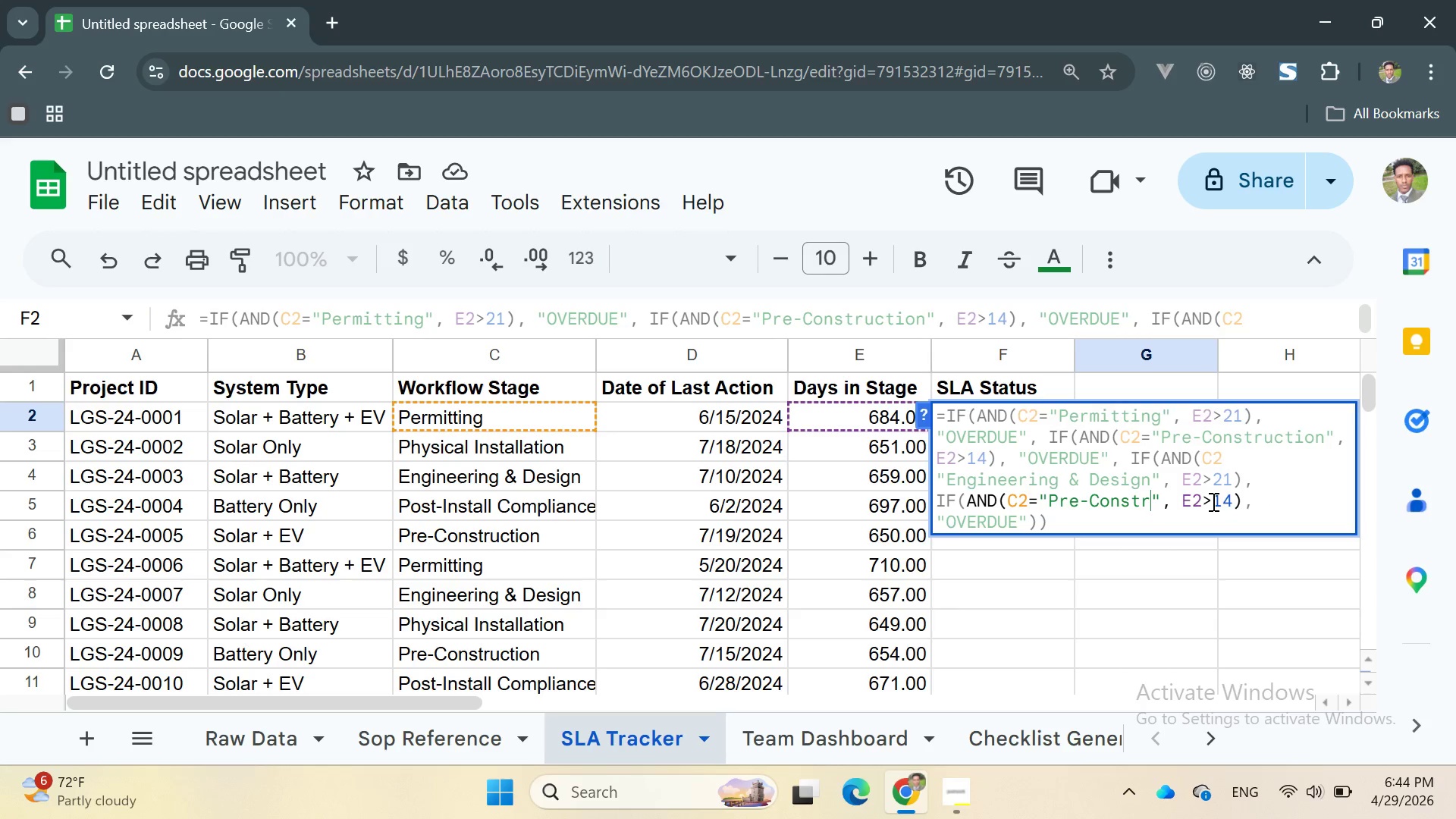 
key(Backspace)
 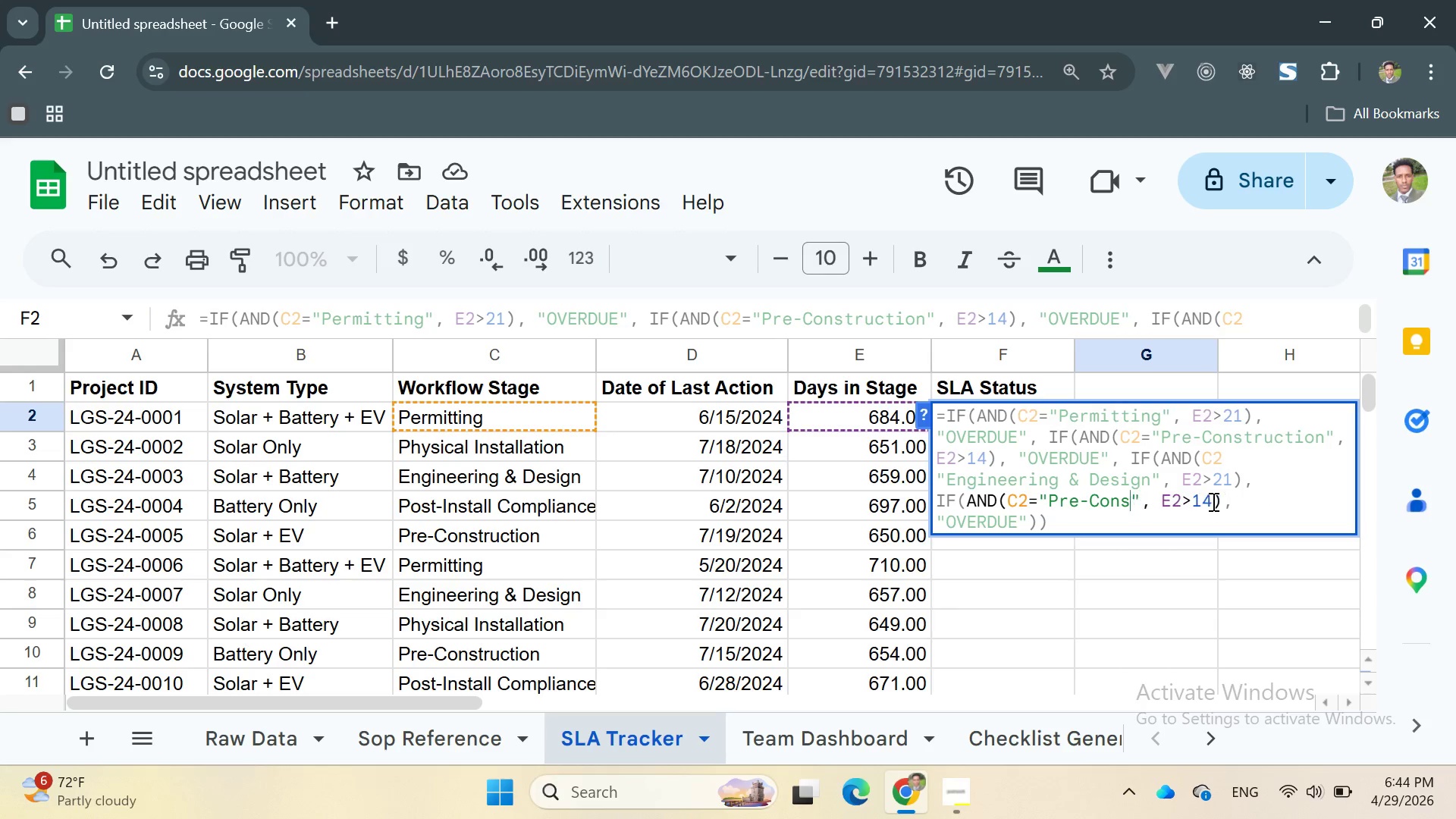 
key(Backspace)
 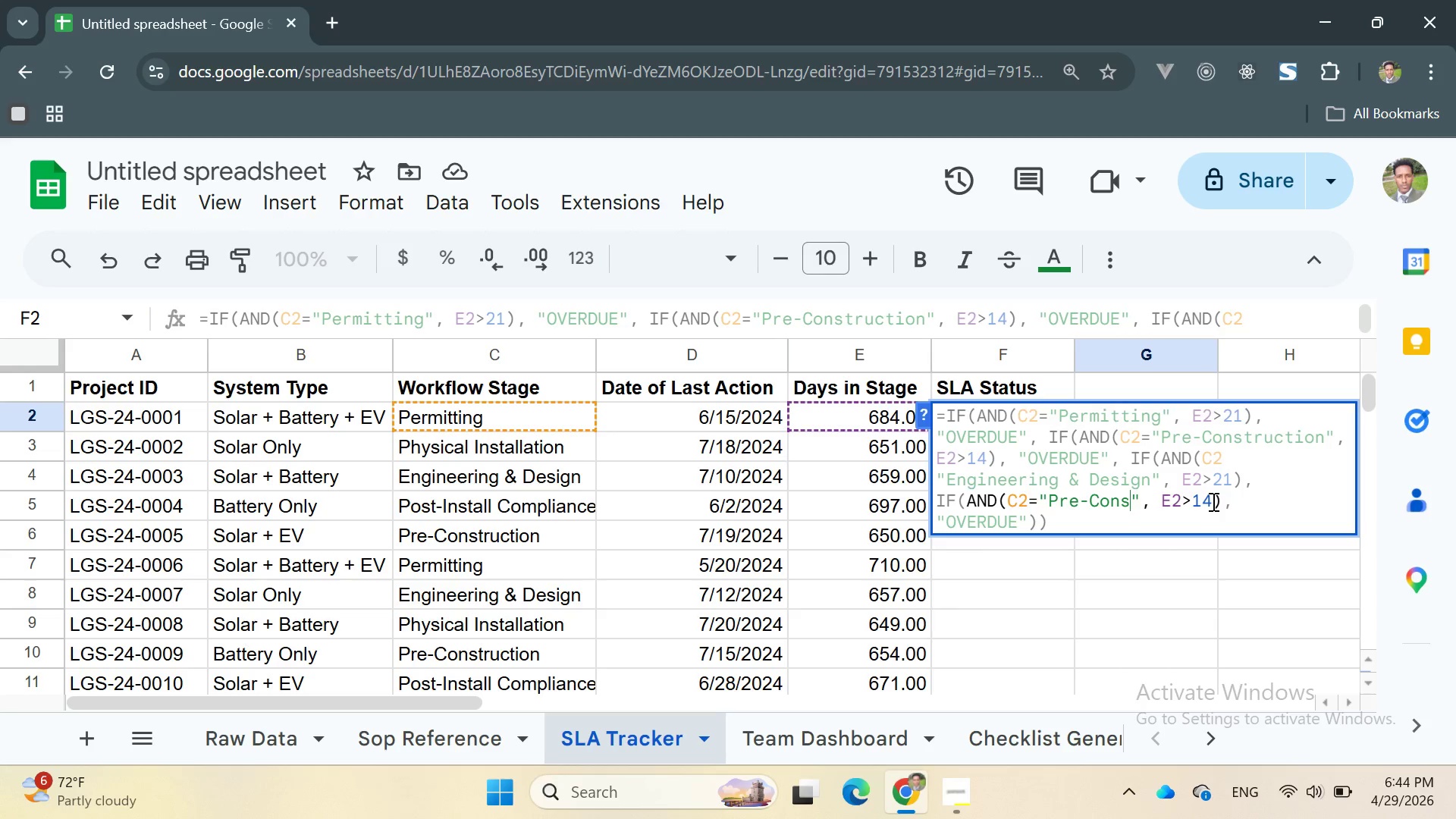 
key(Backspace)
 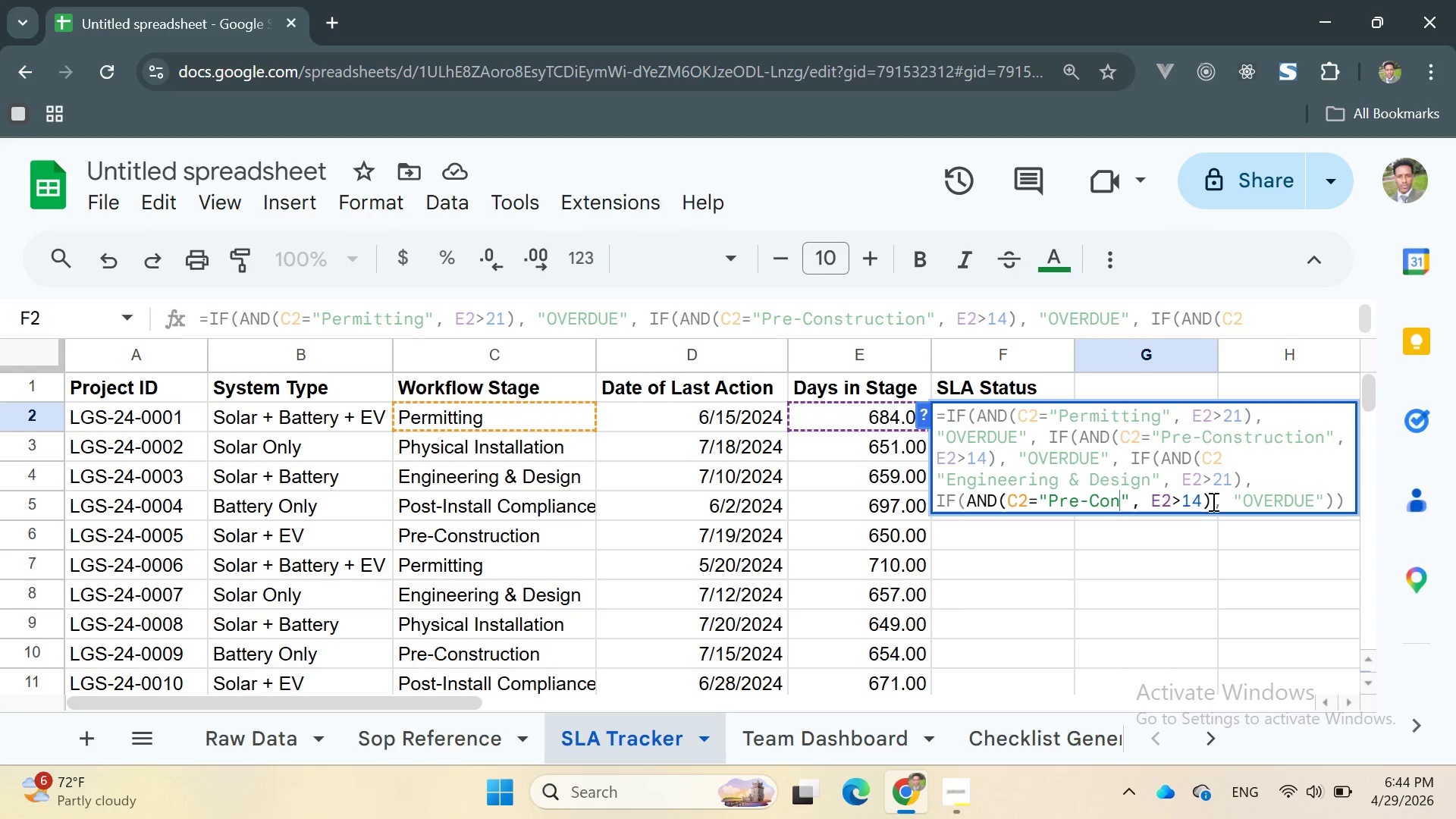 
wait(9.27)
 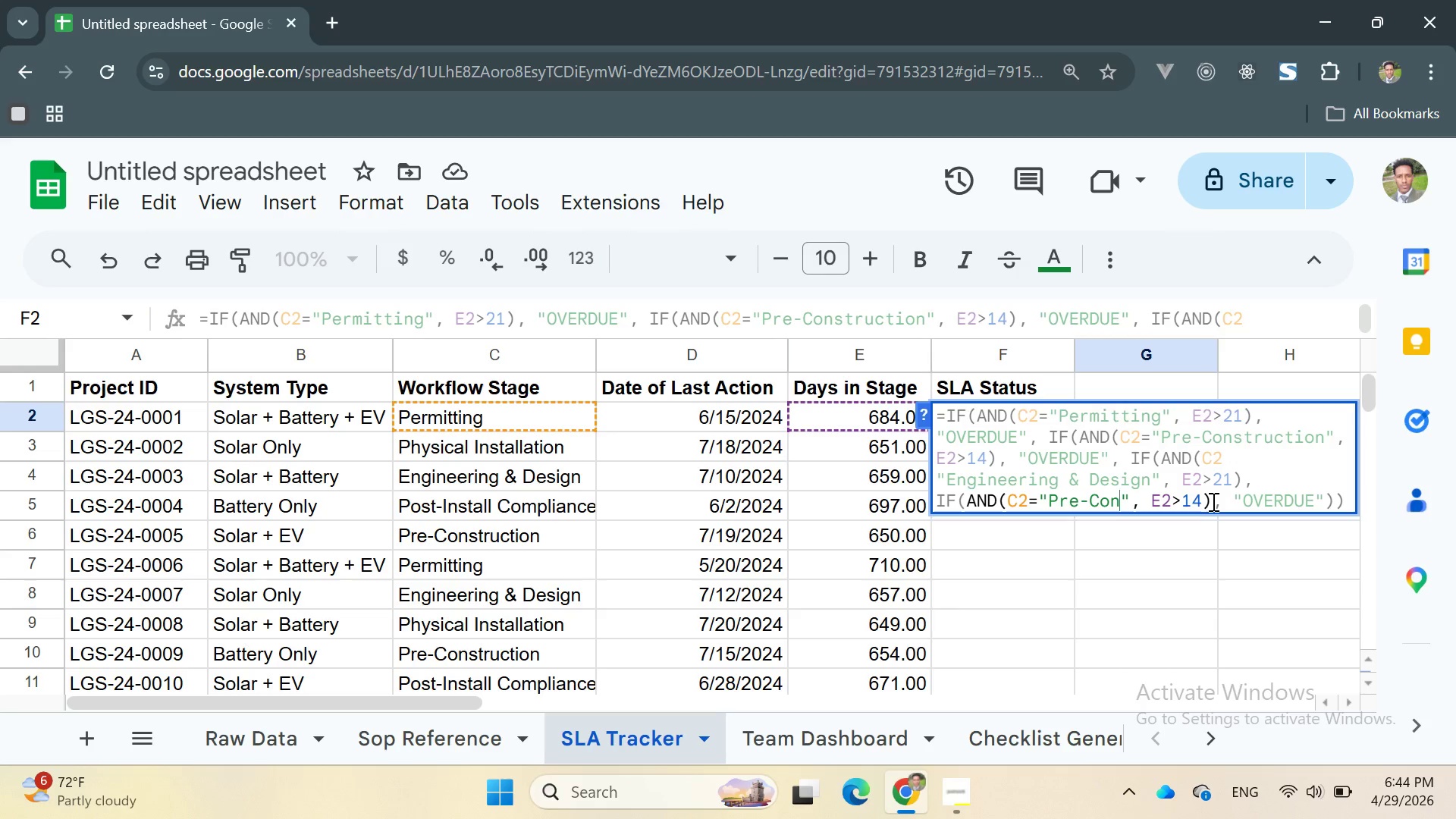 
left_click([1242, 478])
 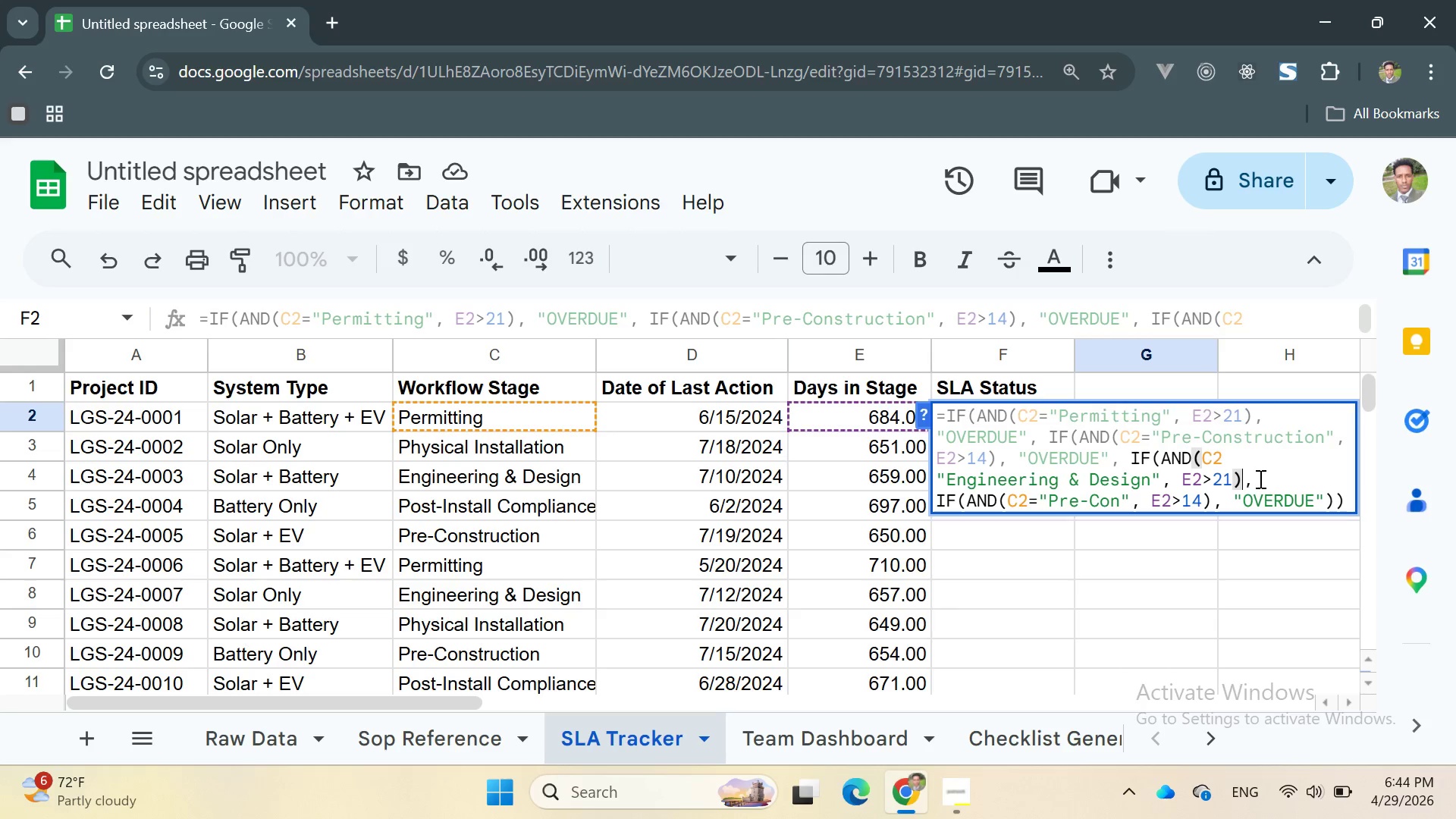 
left_click([1259, 479])
 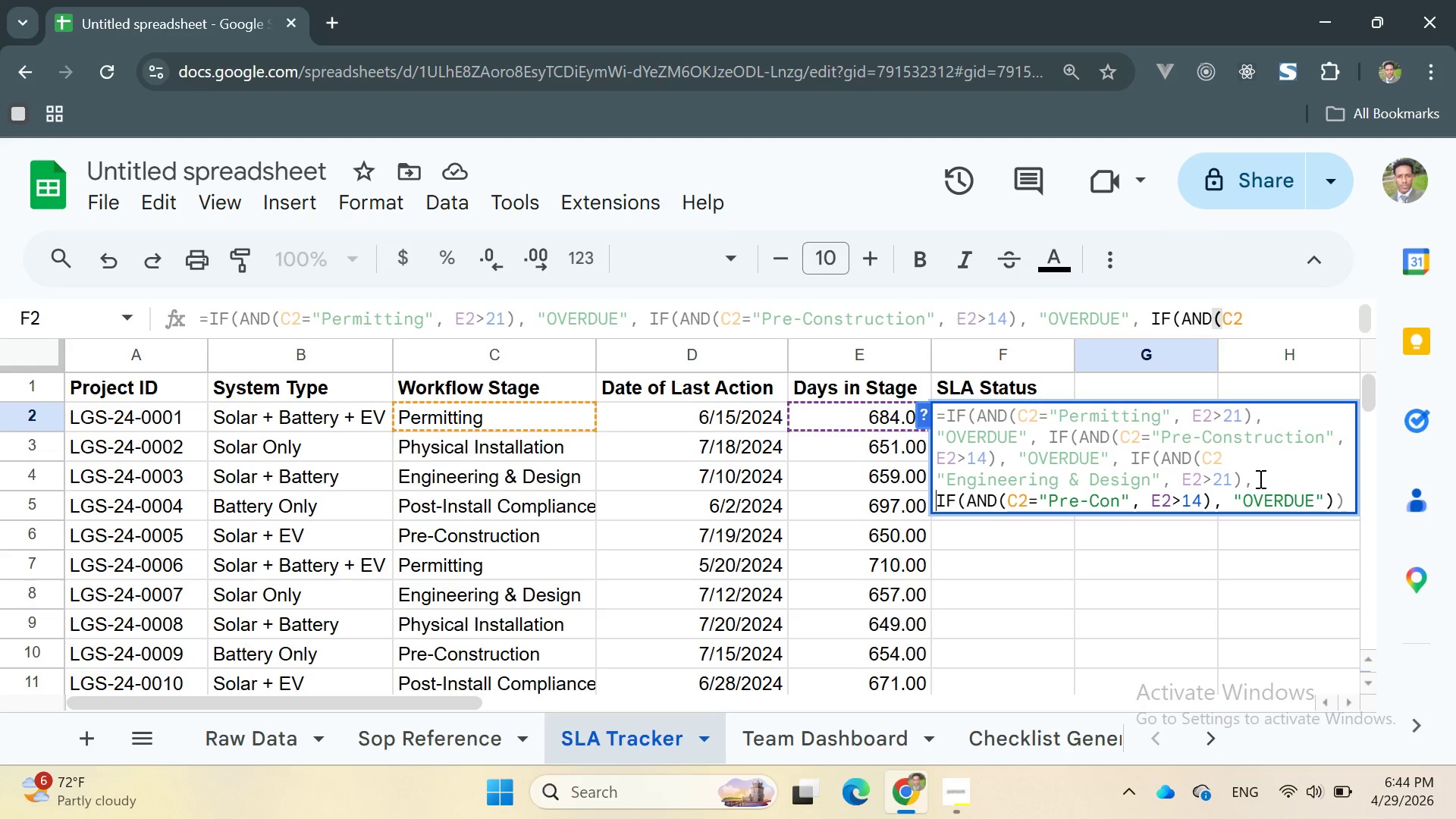 
wait(6.25)
 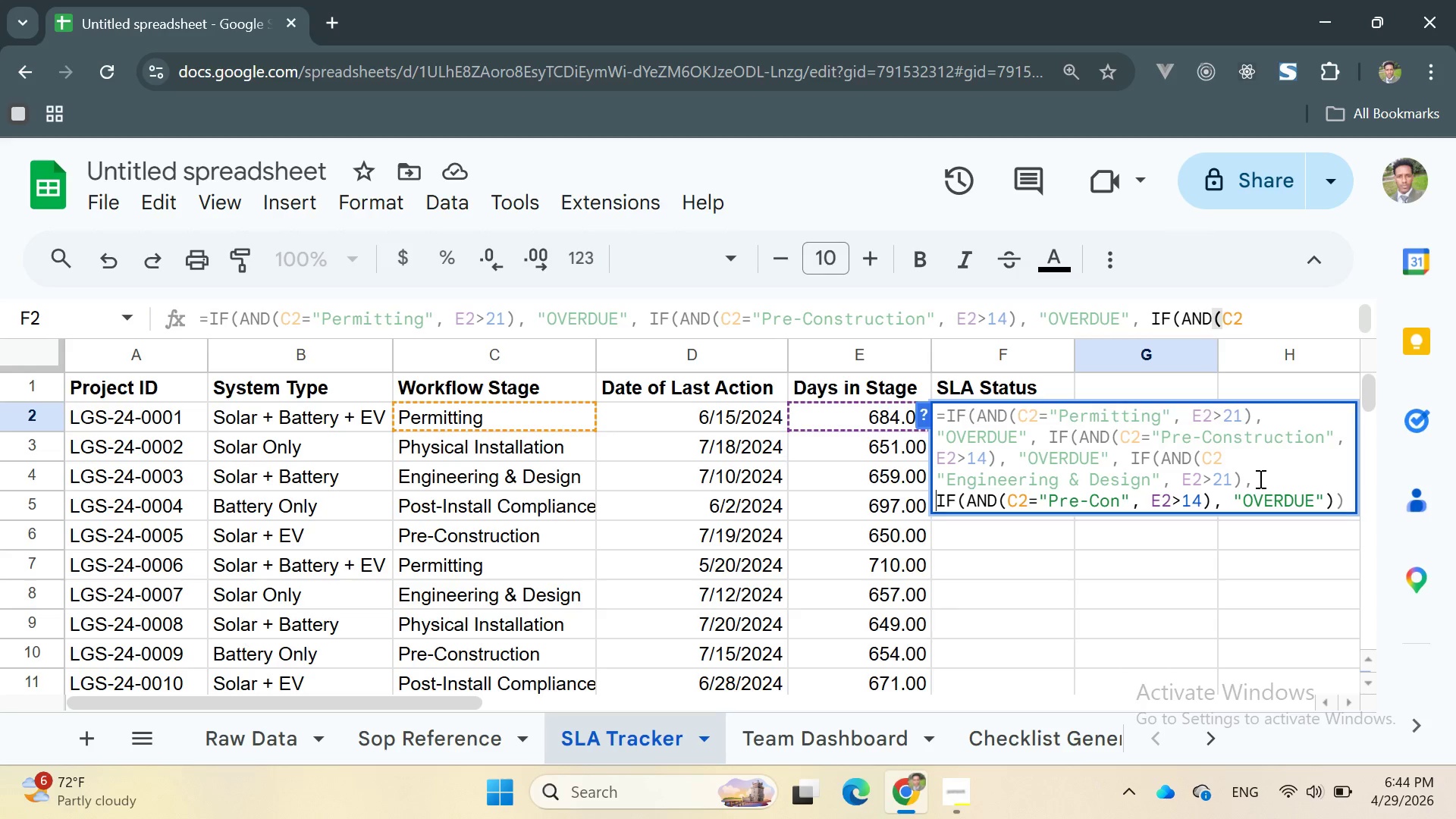 
key(Shift+Quote)
 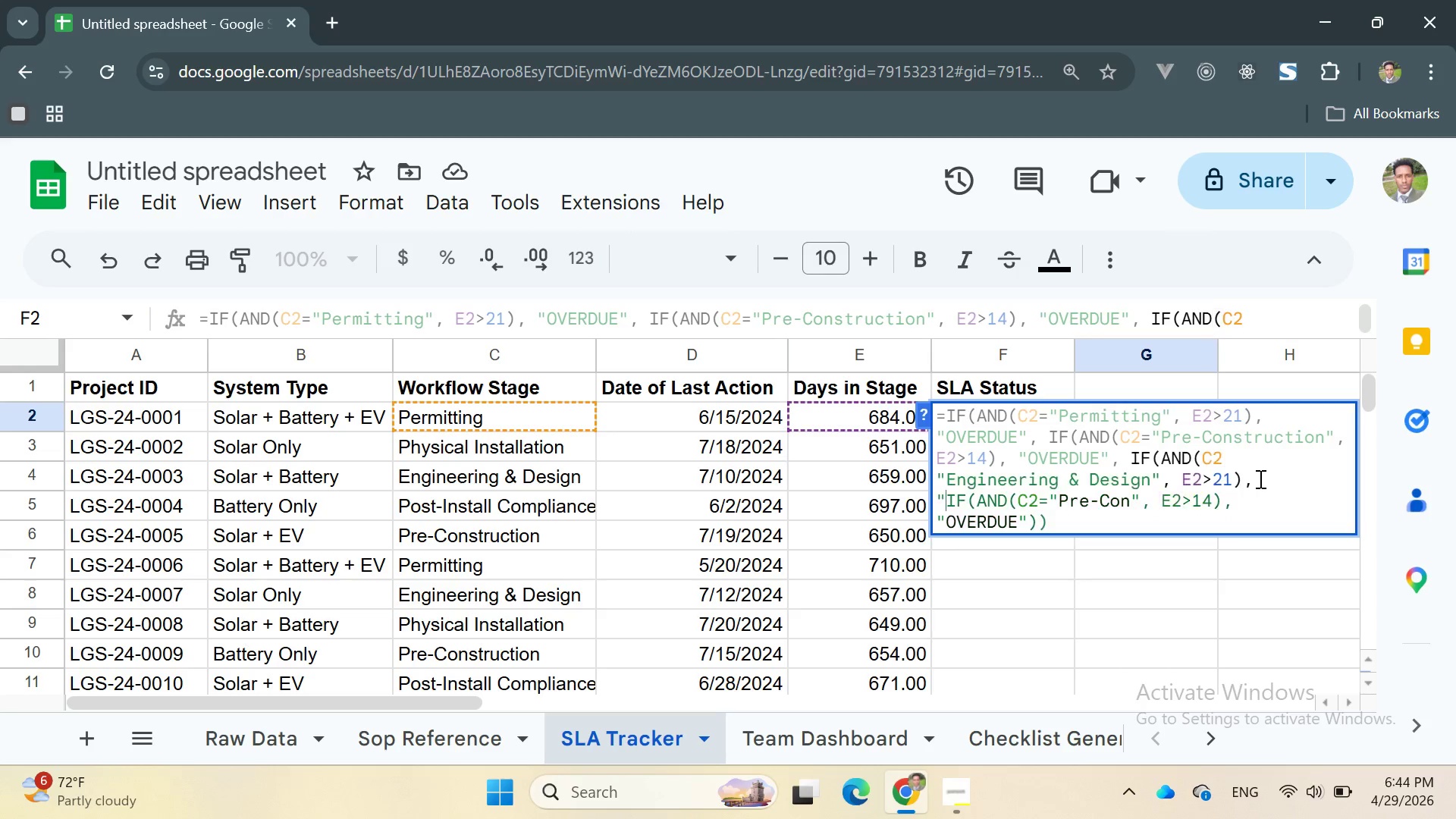 
key(Shift+Quote)
 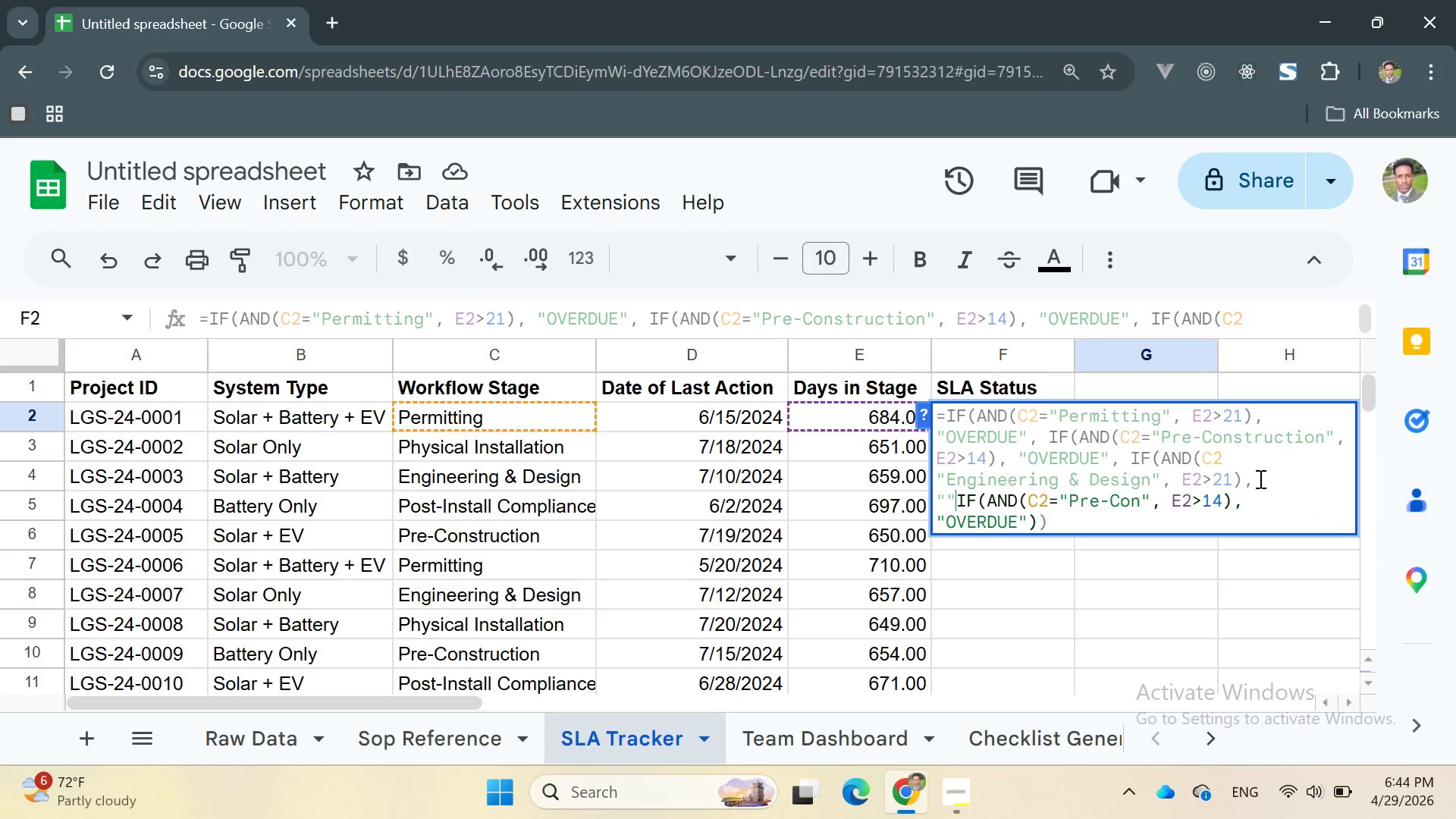 
key(ArrowLeft)
 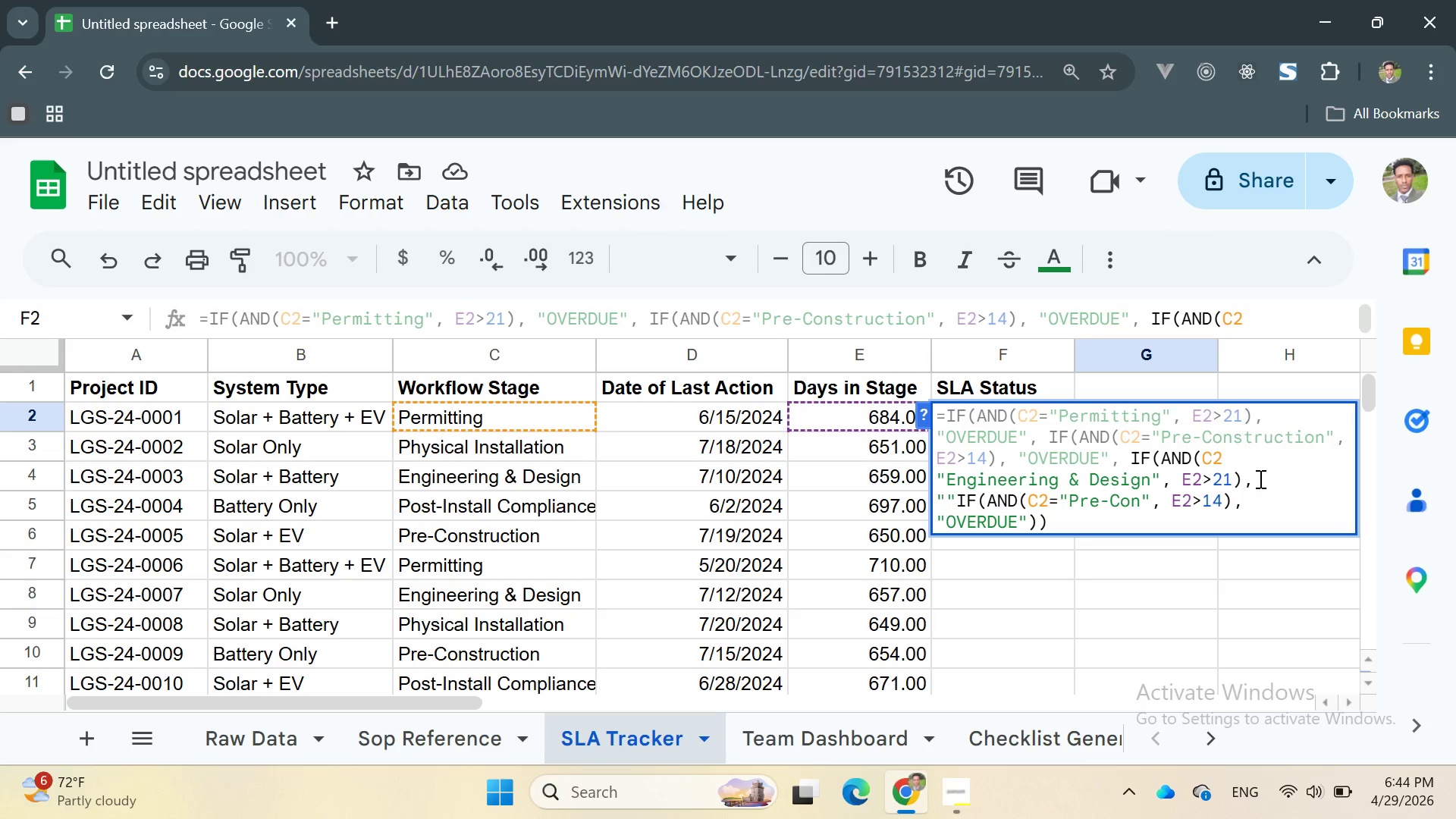 
type(OVERDUE)
 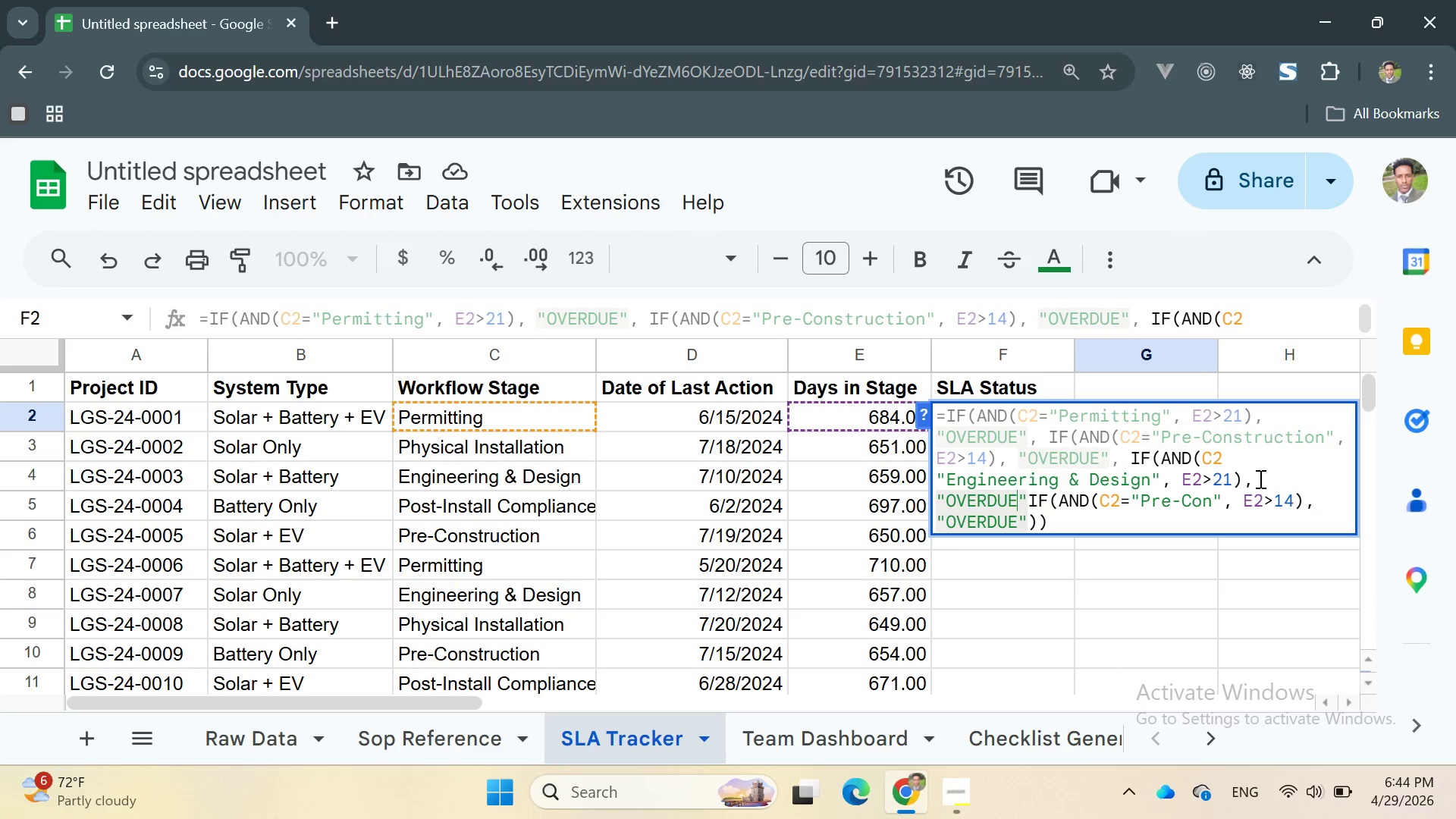 
key(ArrowRight)
 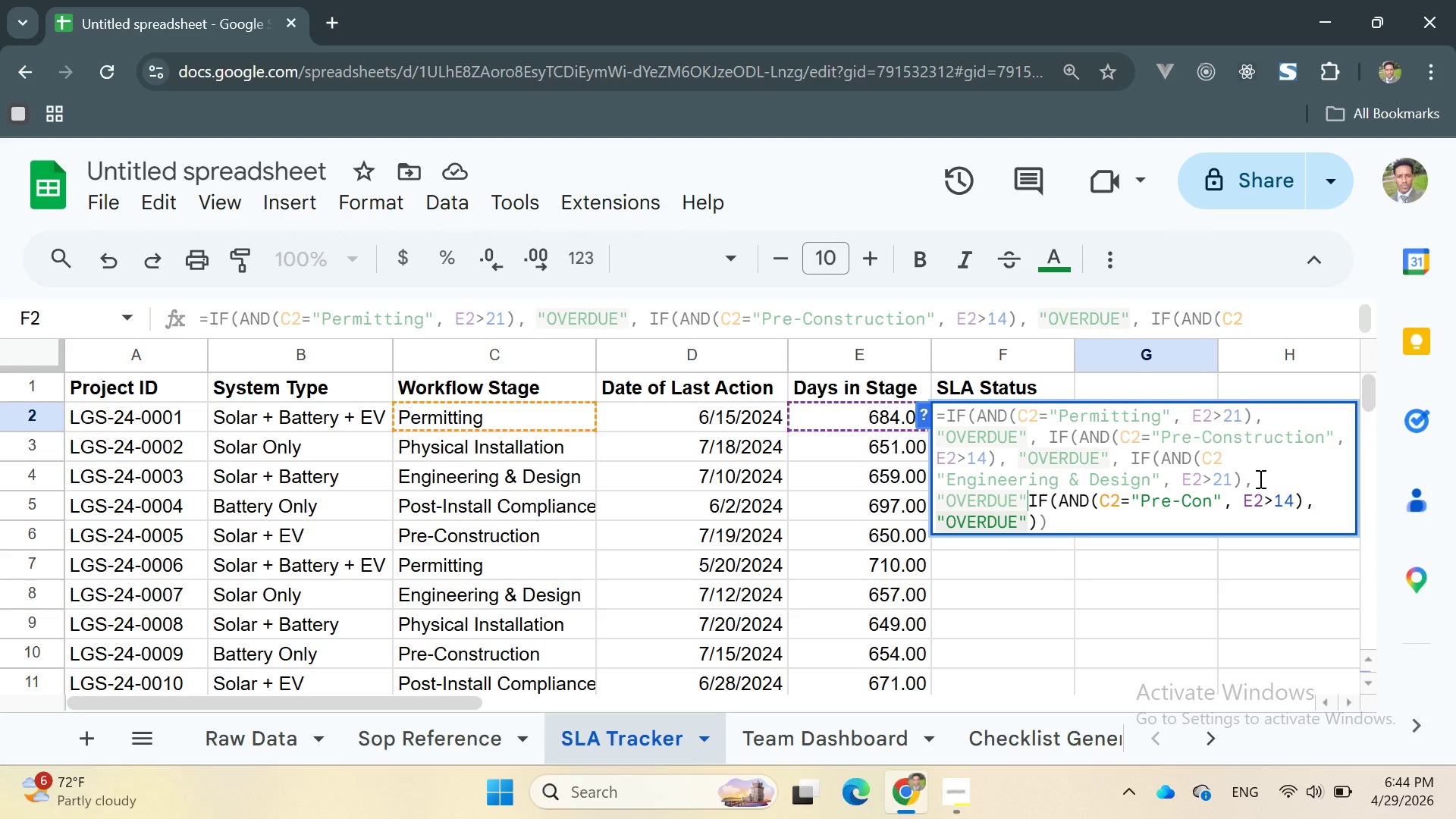 
key(Comma)
 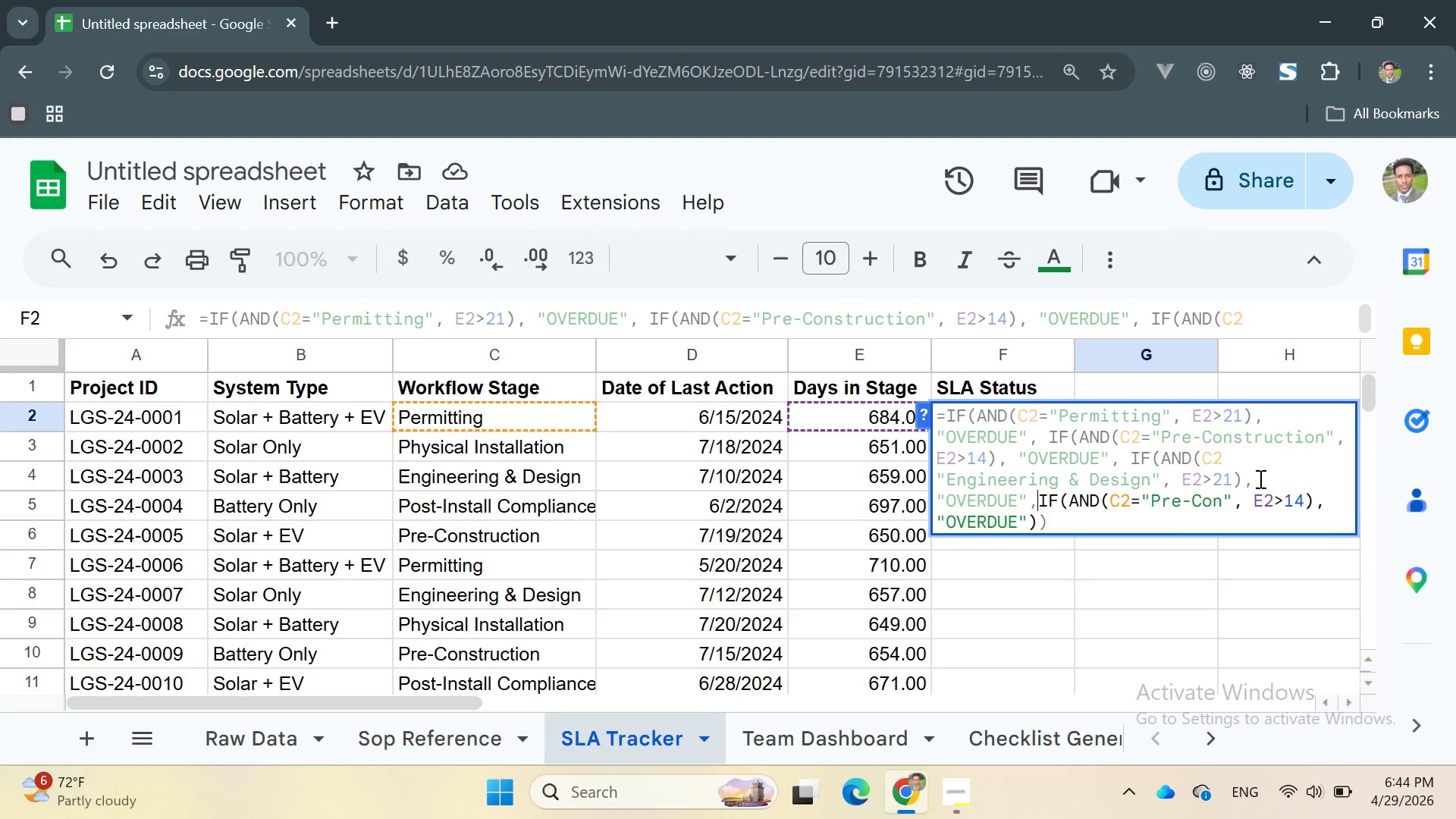 
key(Space)
 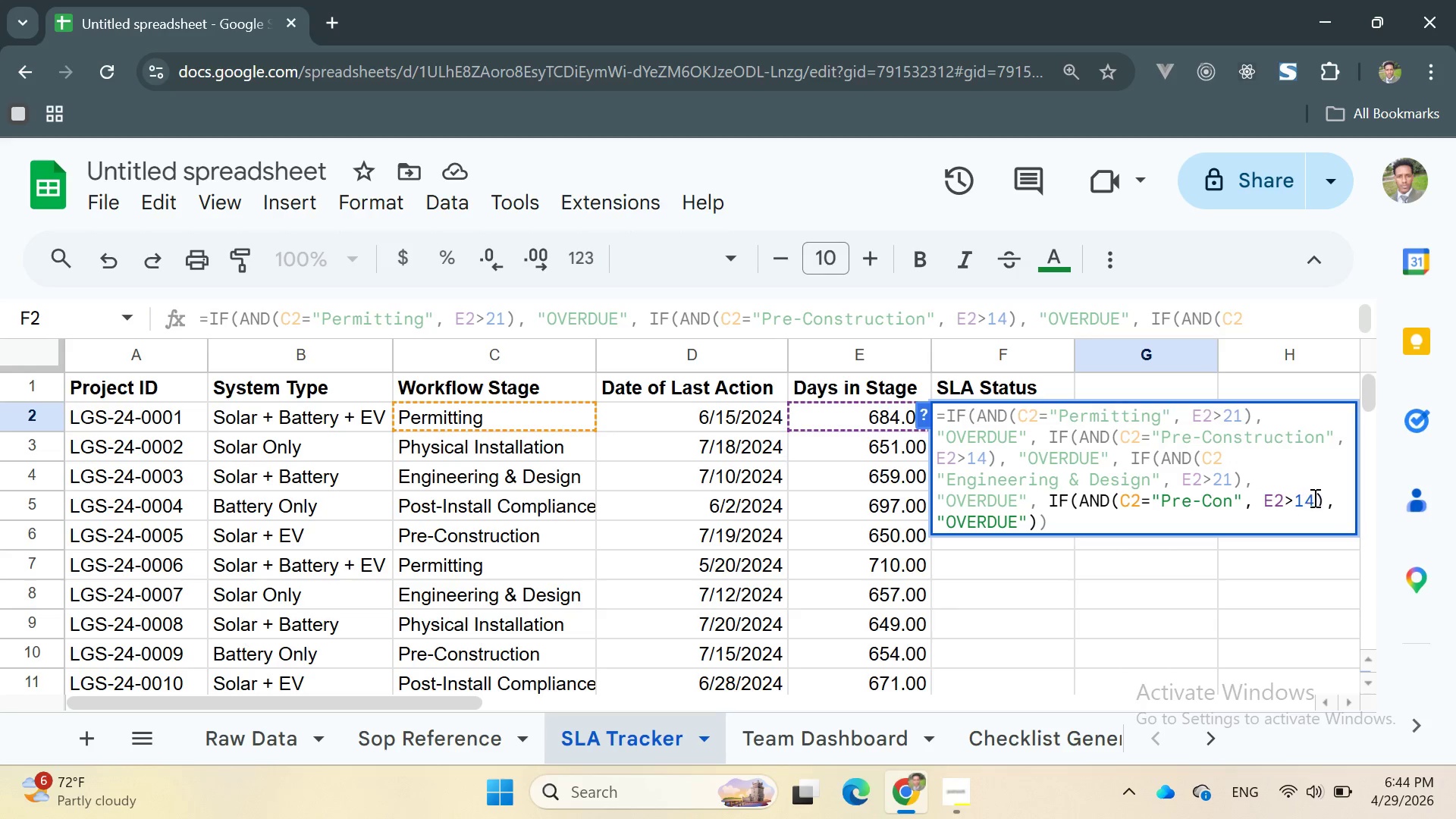 
wait(6.61)
 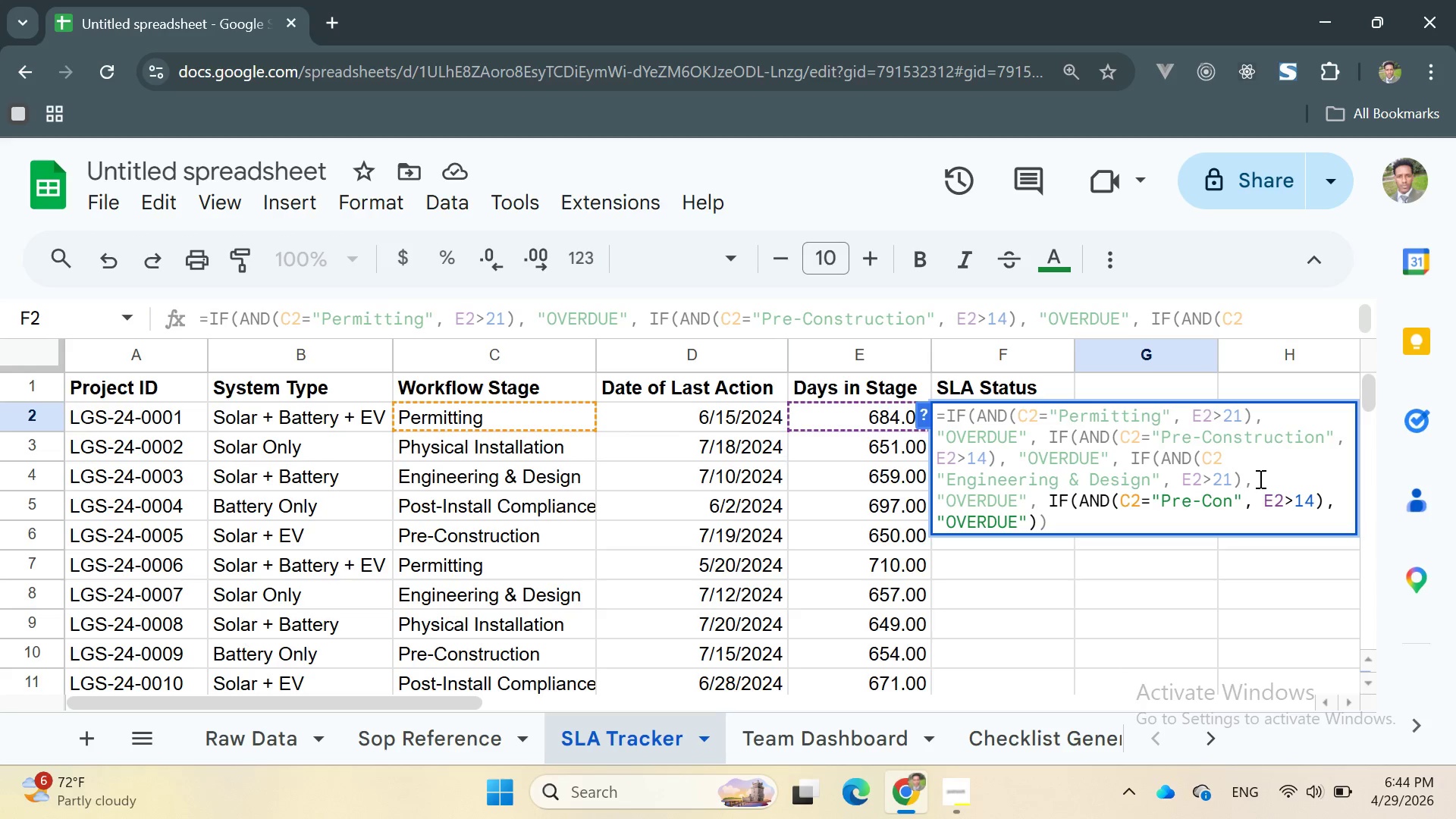 
left_click([1224, 494])
 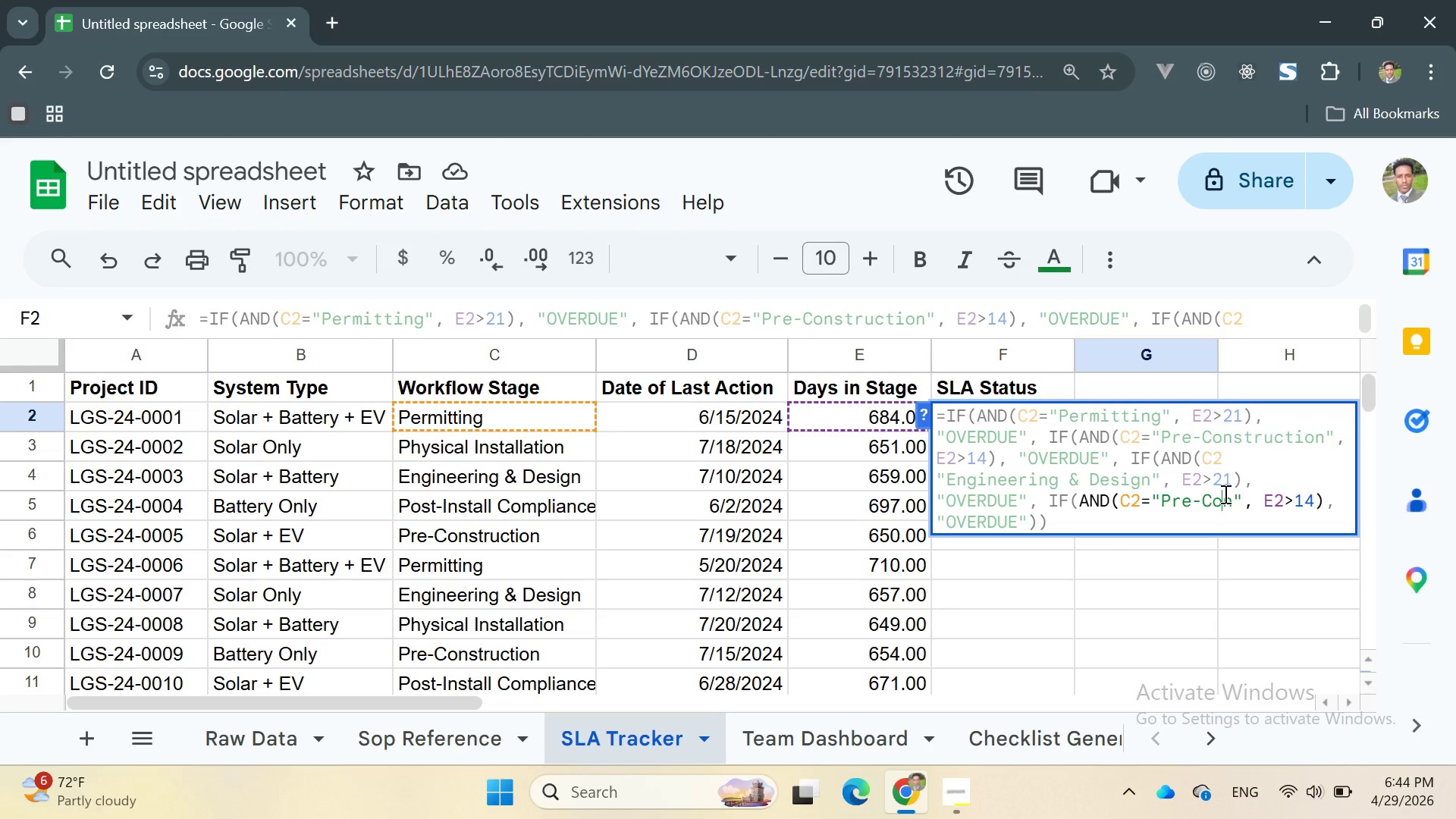 
key(ArrowRight)
 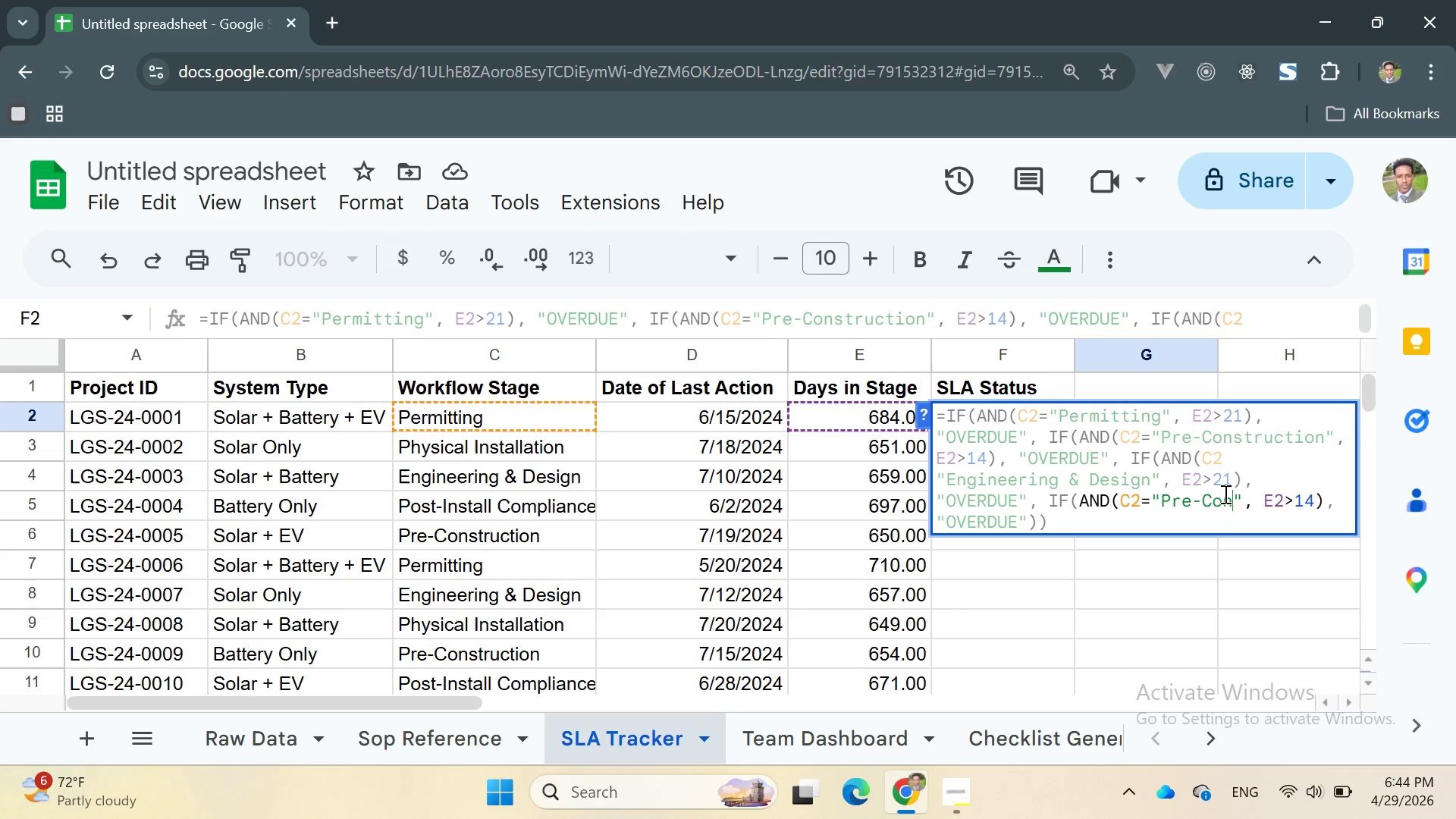 
key(Backspace)
 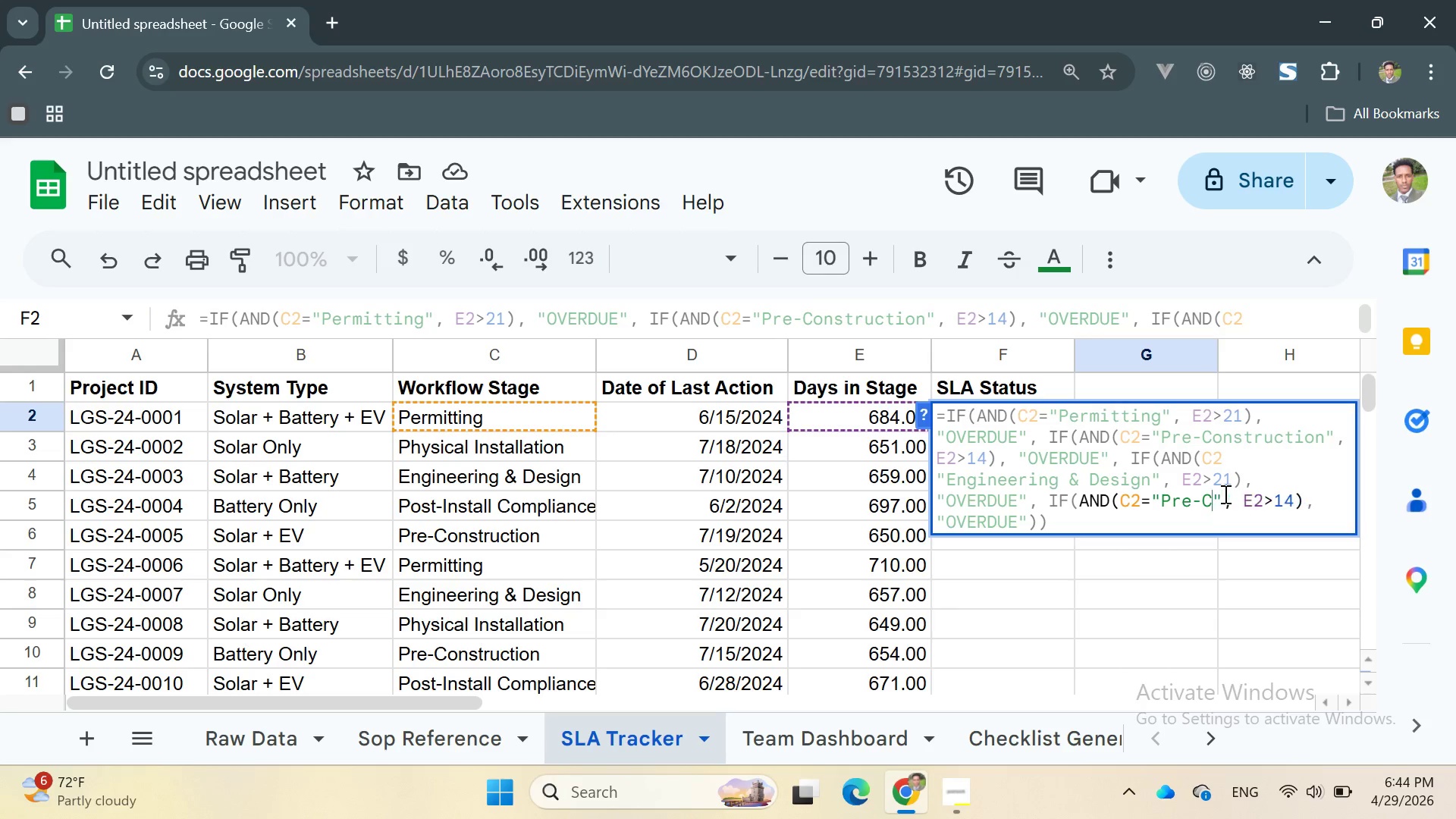 
key(Backspace)
 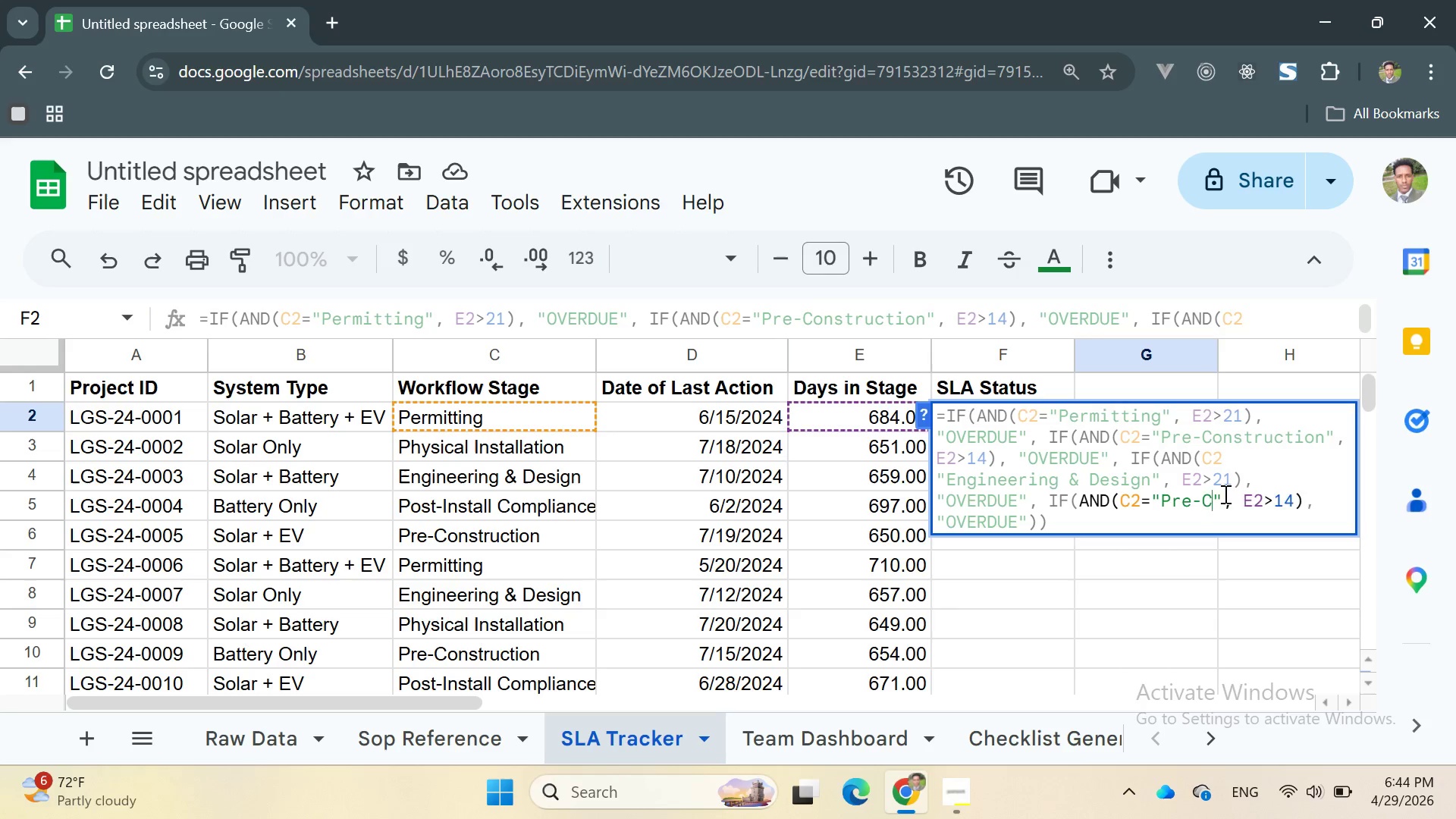 
key(Backspace)
 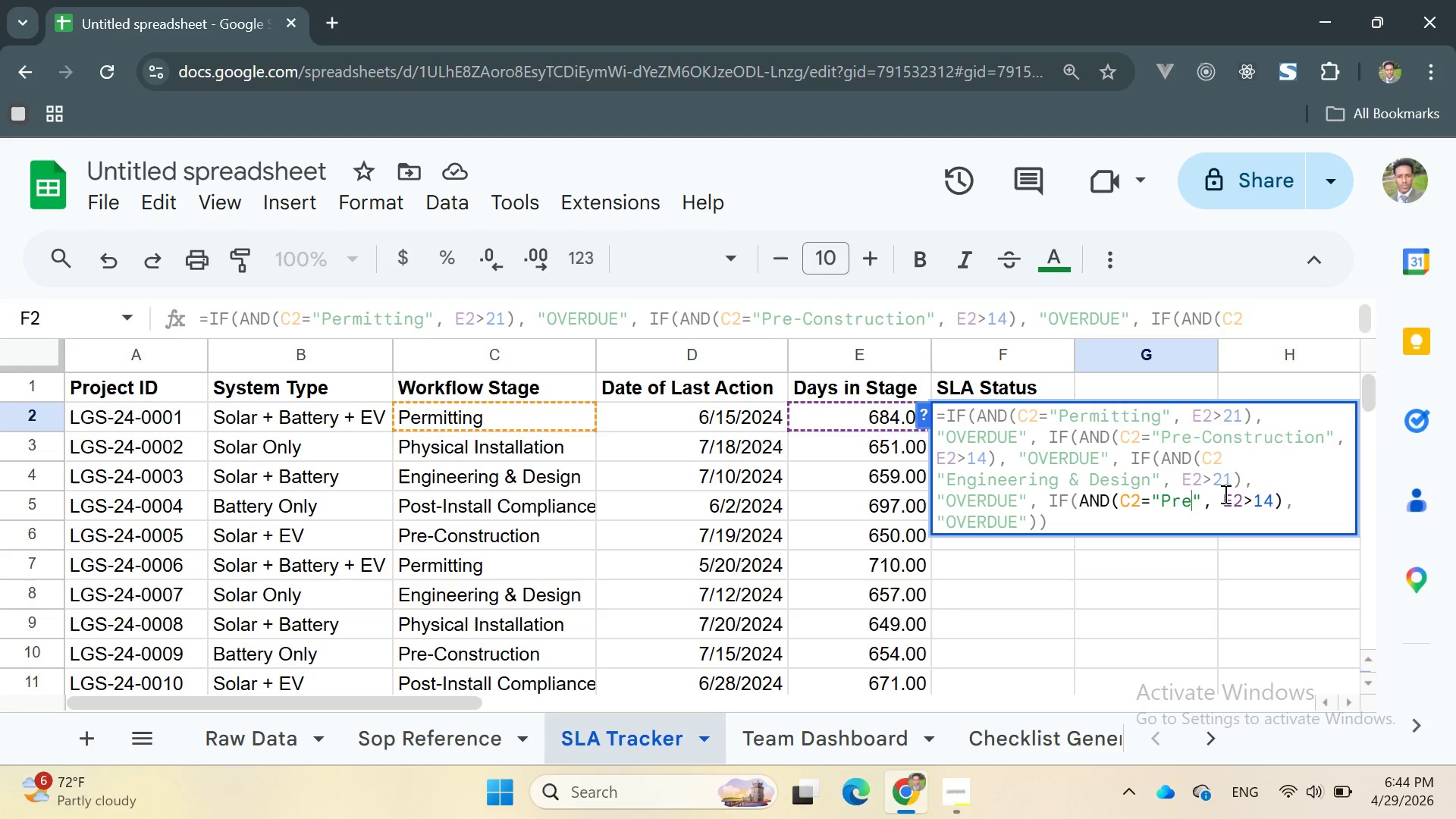 
key(Backspace)
 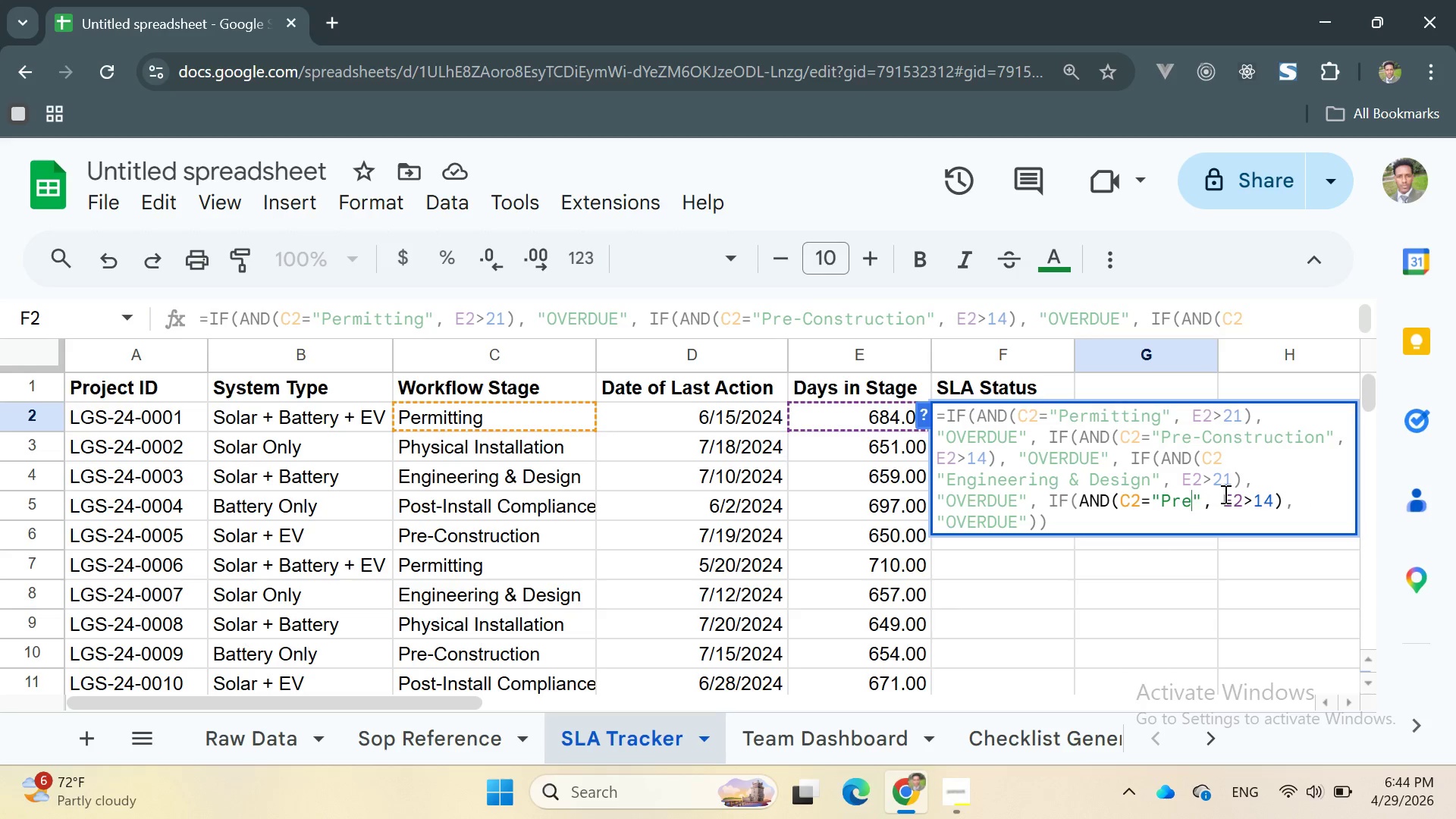 
key(Backspace)
 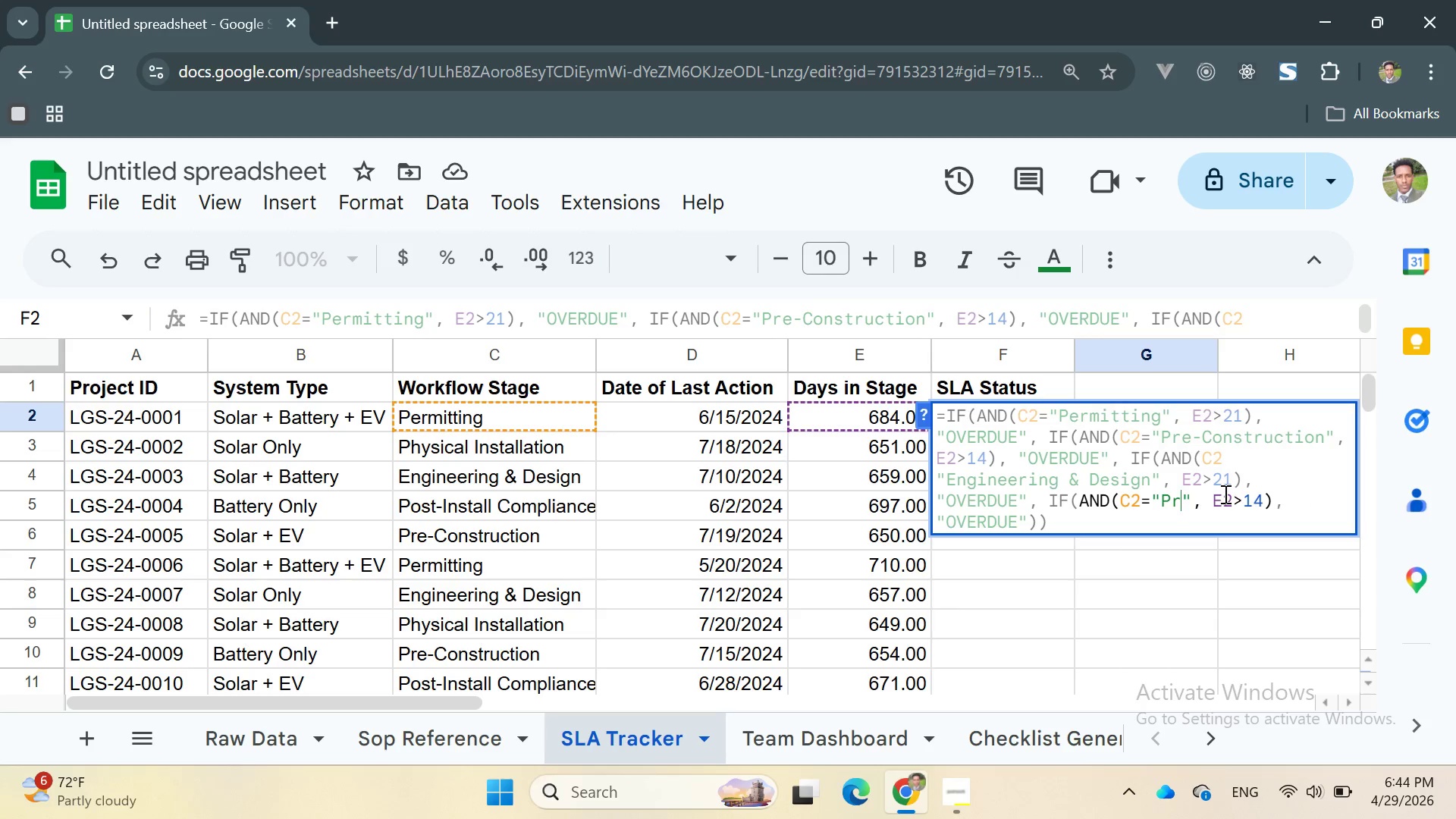 
key(Backspace)
 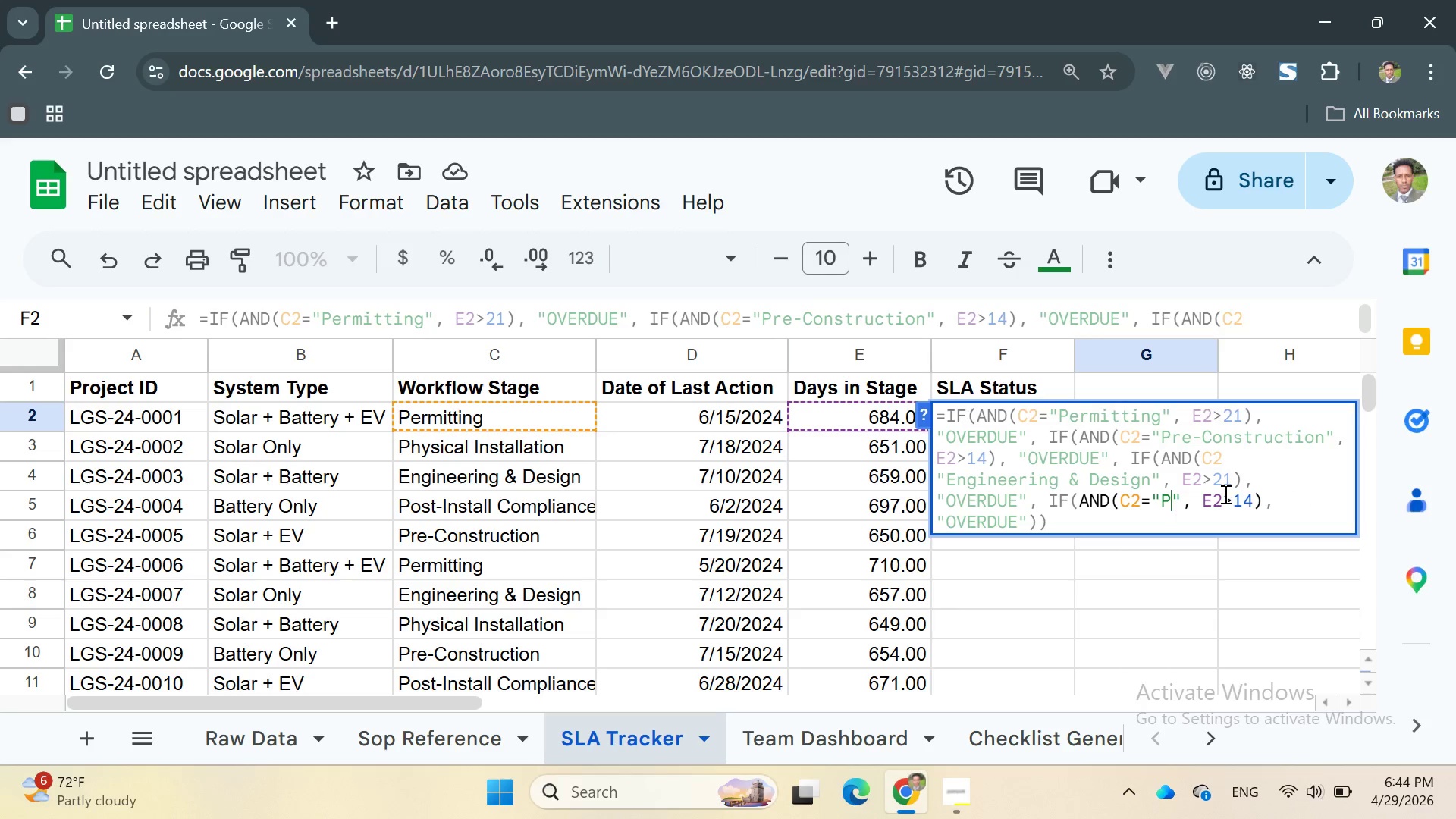 
key(Backspace)
 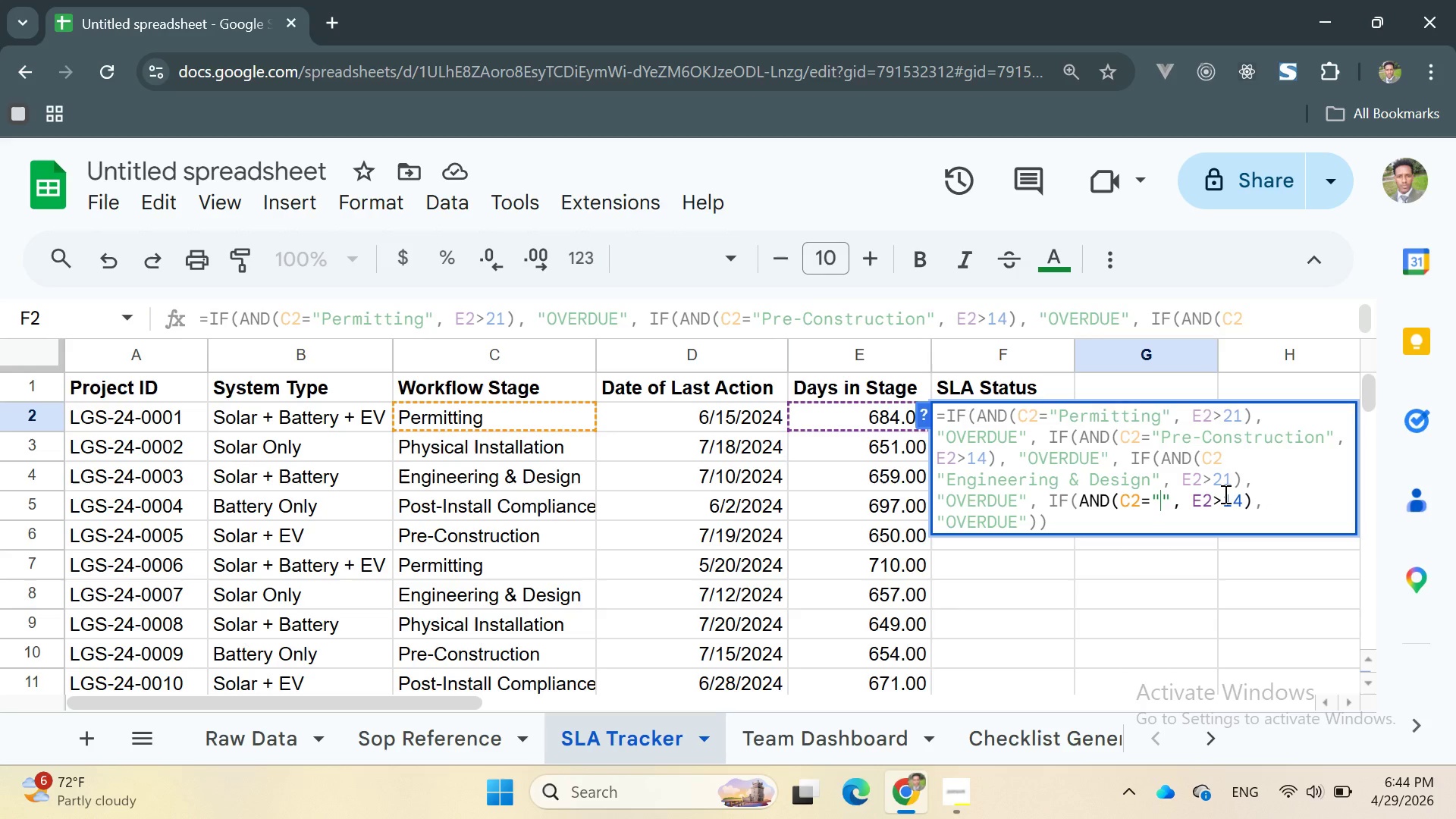 
type(pHYSICAL )
key(Backspace)
key(Backspace)
key(Backspace)
key(Backspace)
key(Backspace)
key(Backspace)
key(Backspace)
key(Backspace)
key(Backspace)
type(Physical O)
key(Backspace)
type(Installation)
 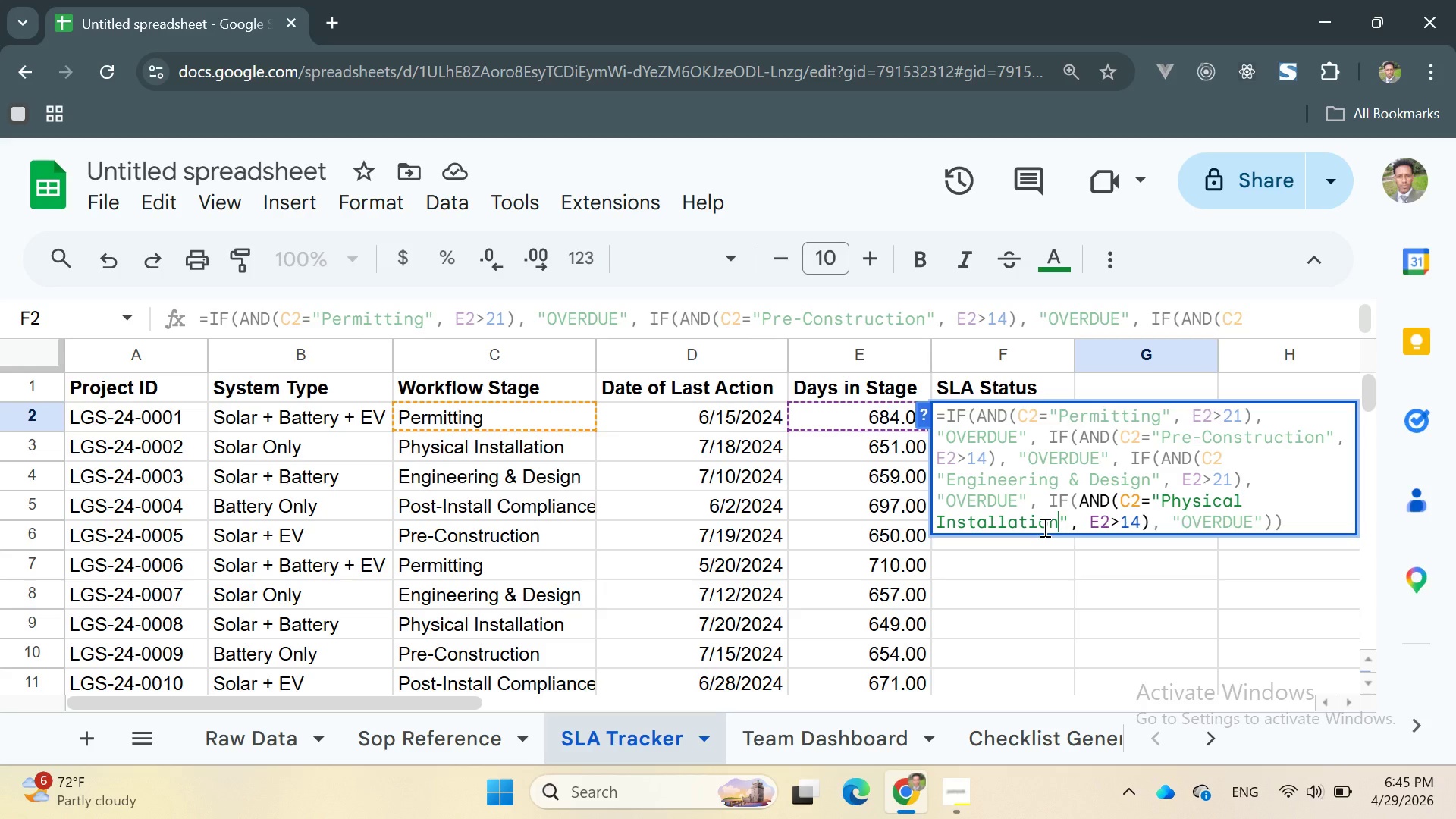 
wait(7.38)
 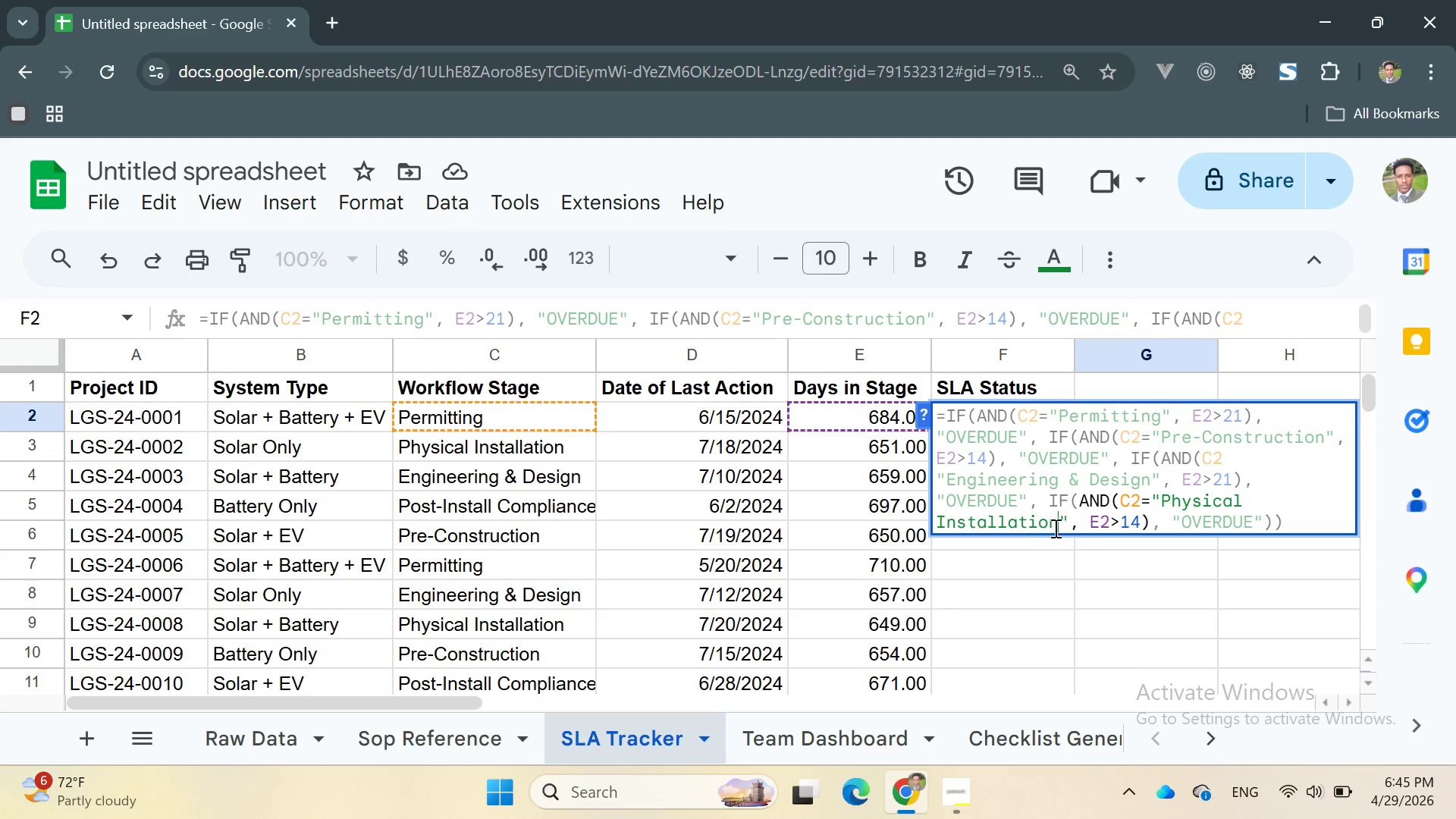 
key(ArrowRight)
 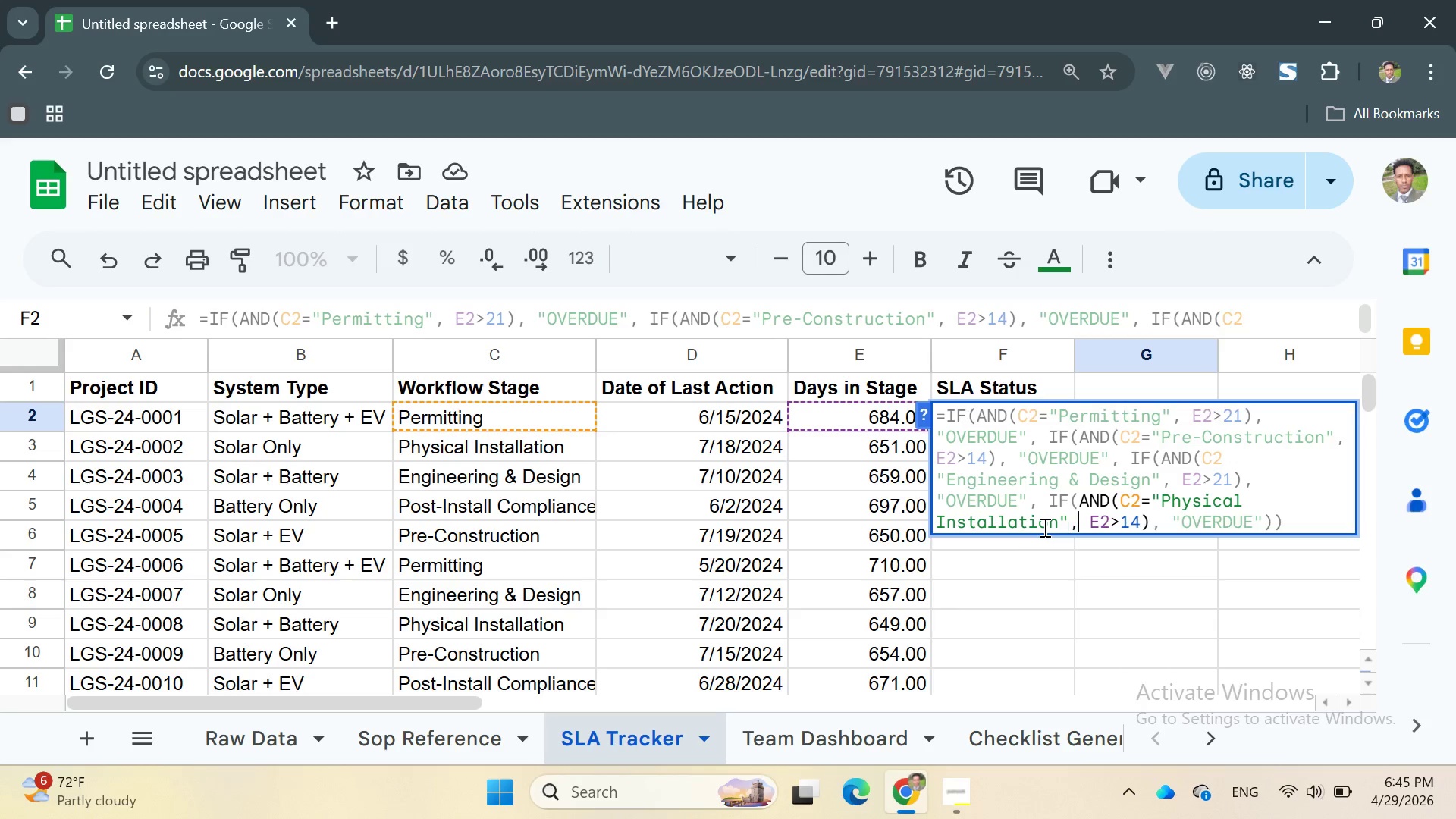 
key(ArrowRight)
 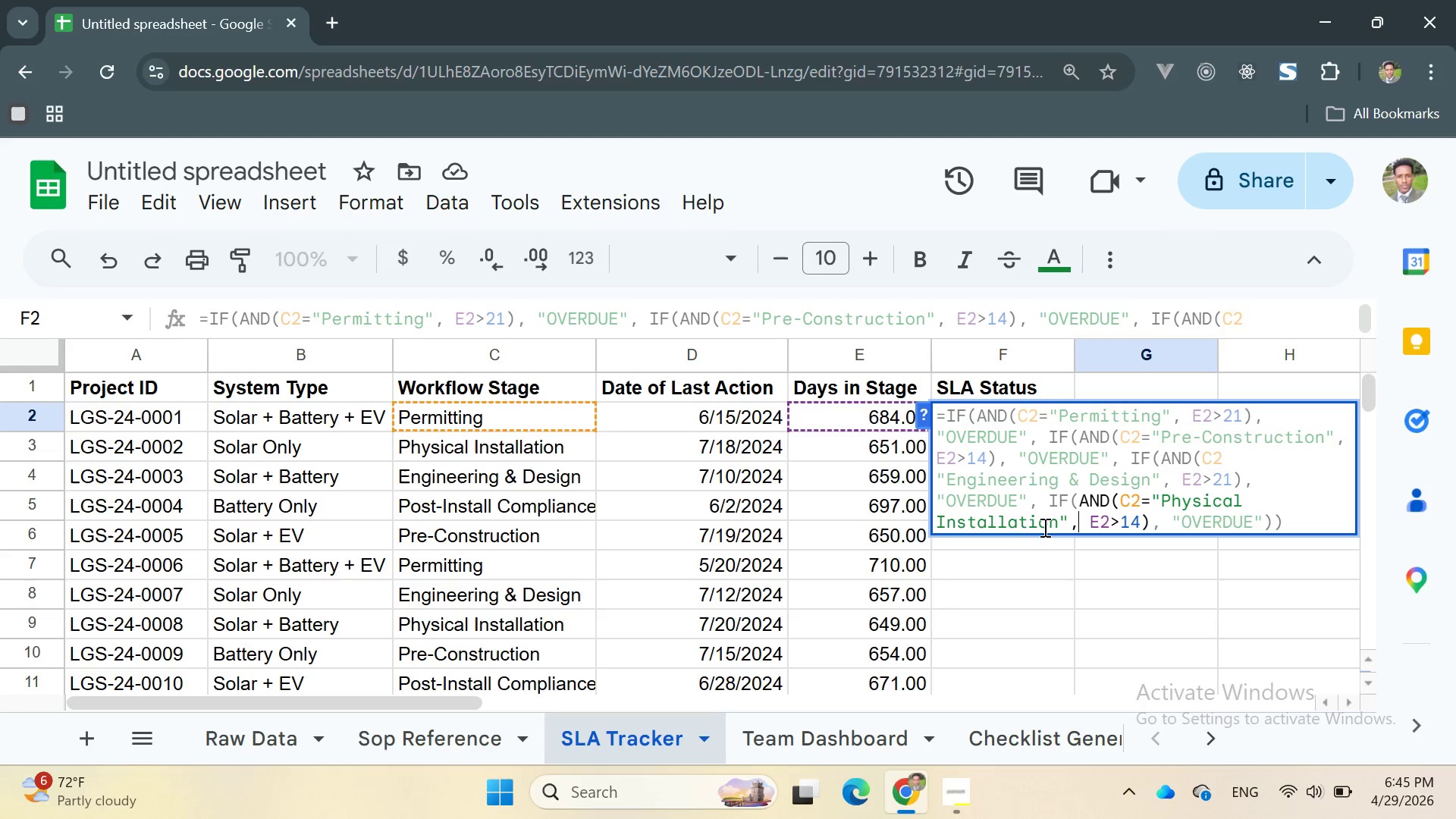 
key(ArrowRight)
 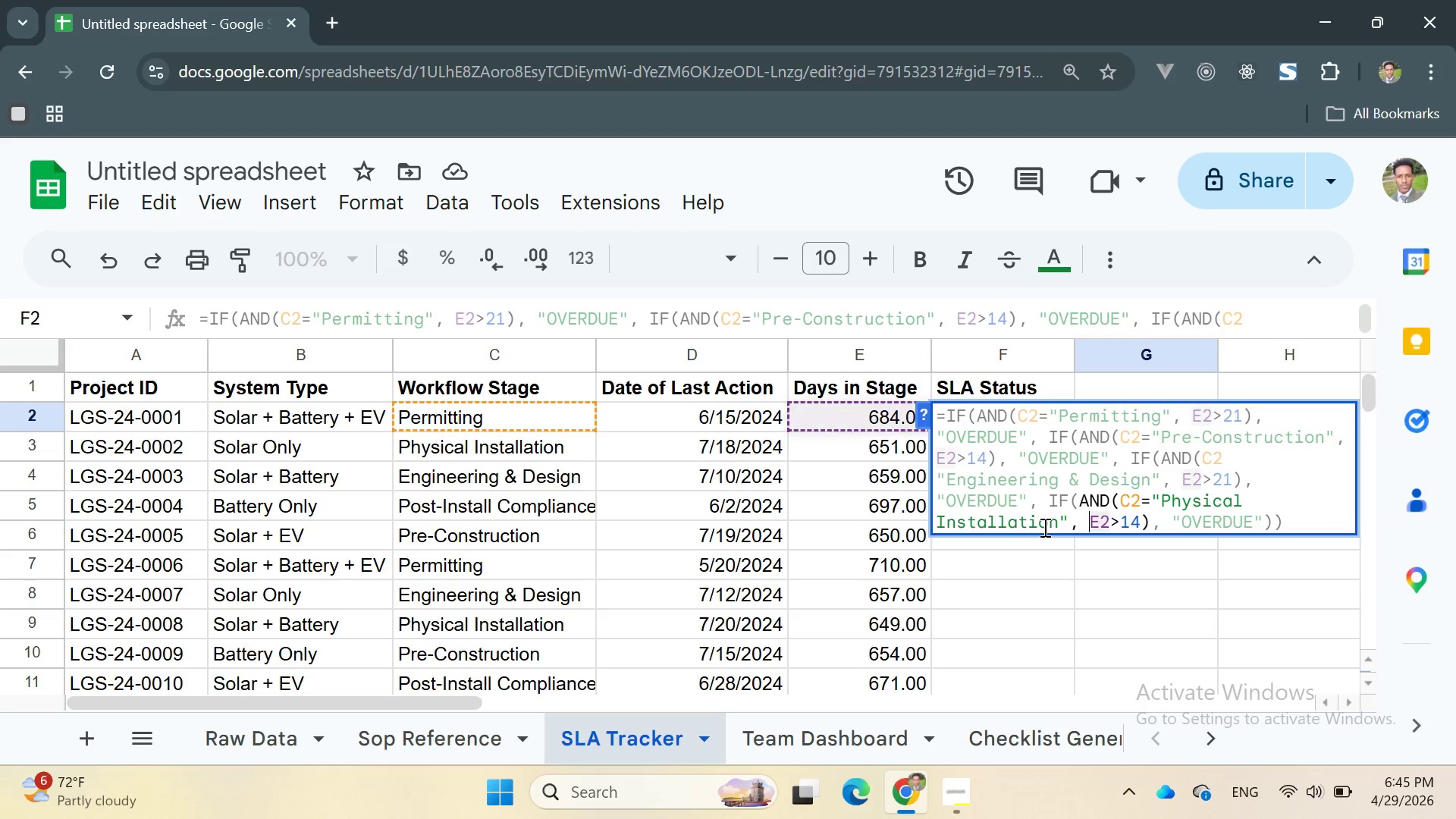 
key(ArrowRight)
 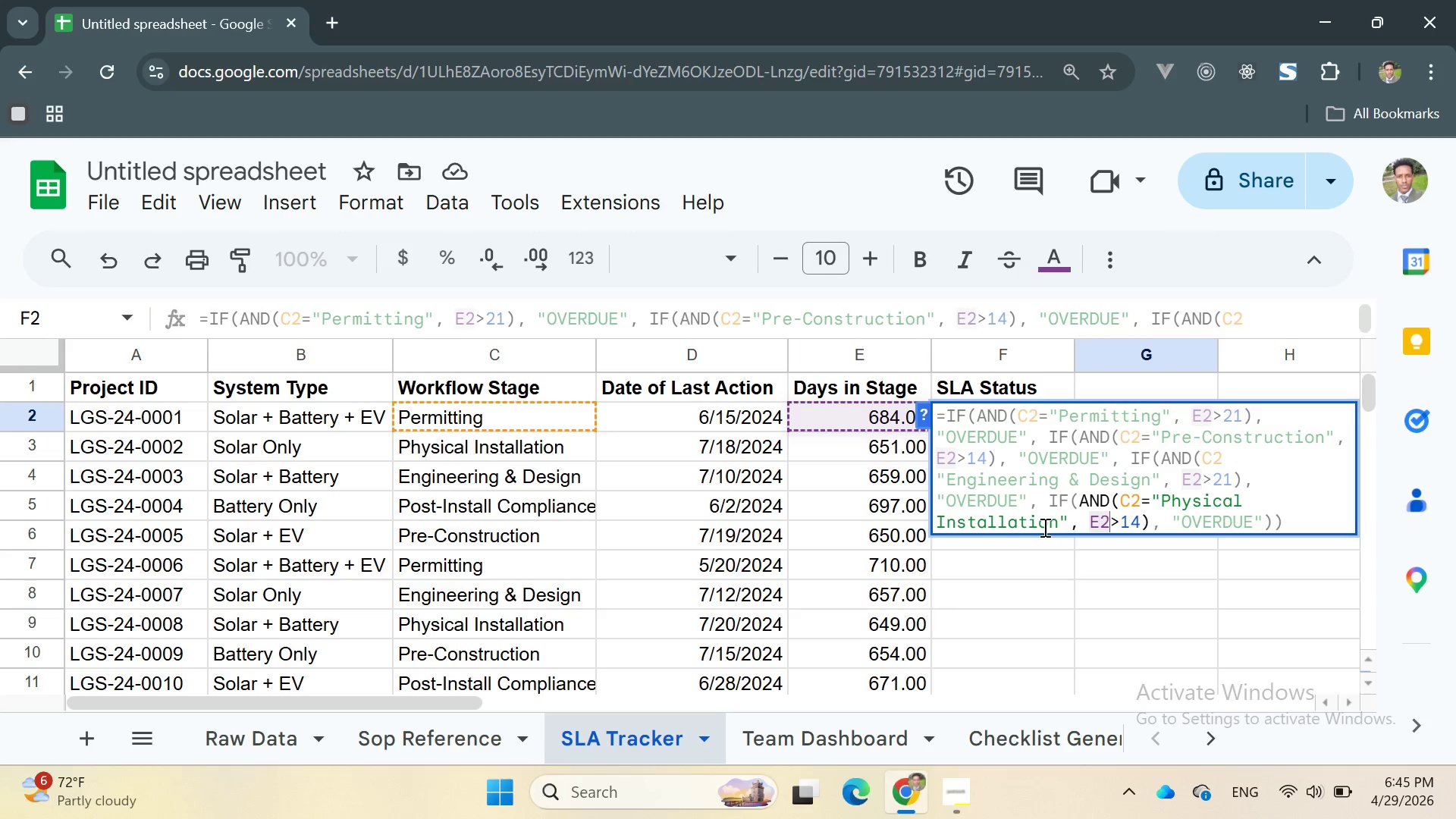 
key(ArrowRight)
 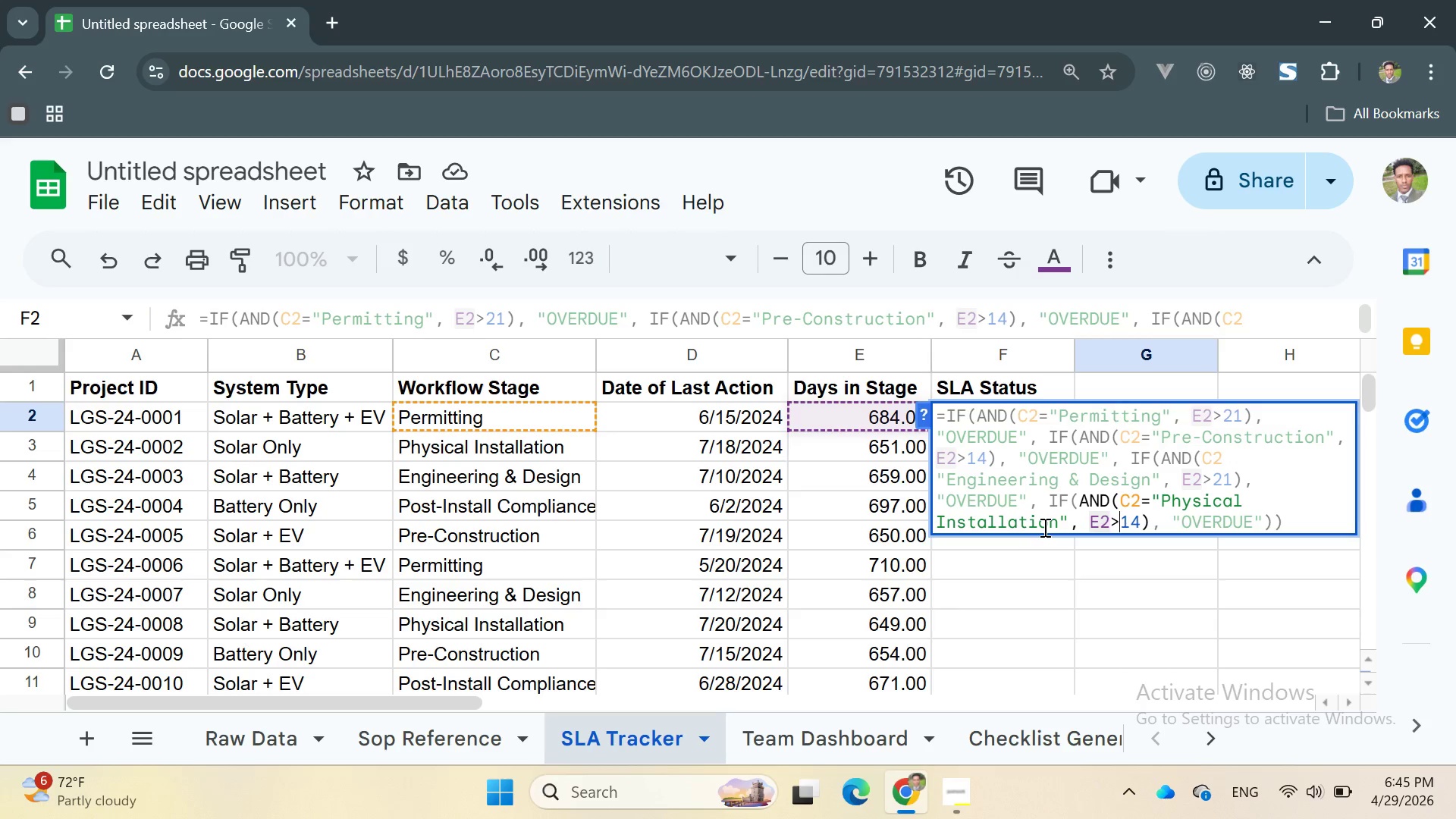 
key(ArrowRight)
 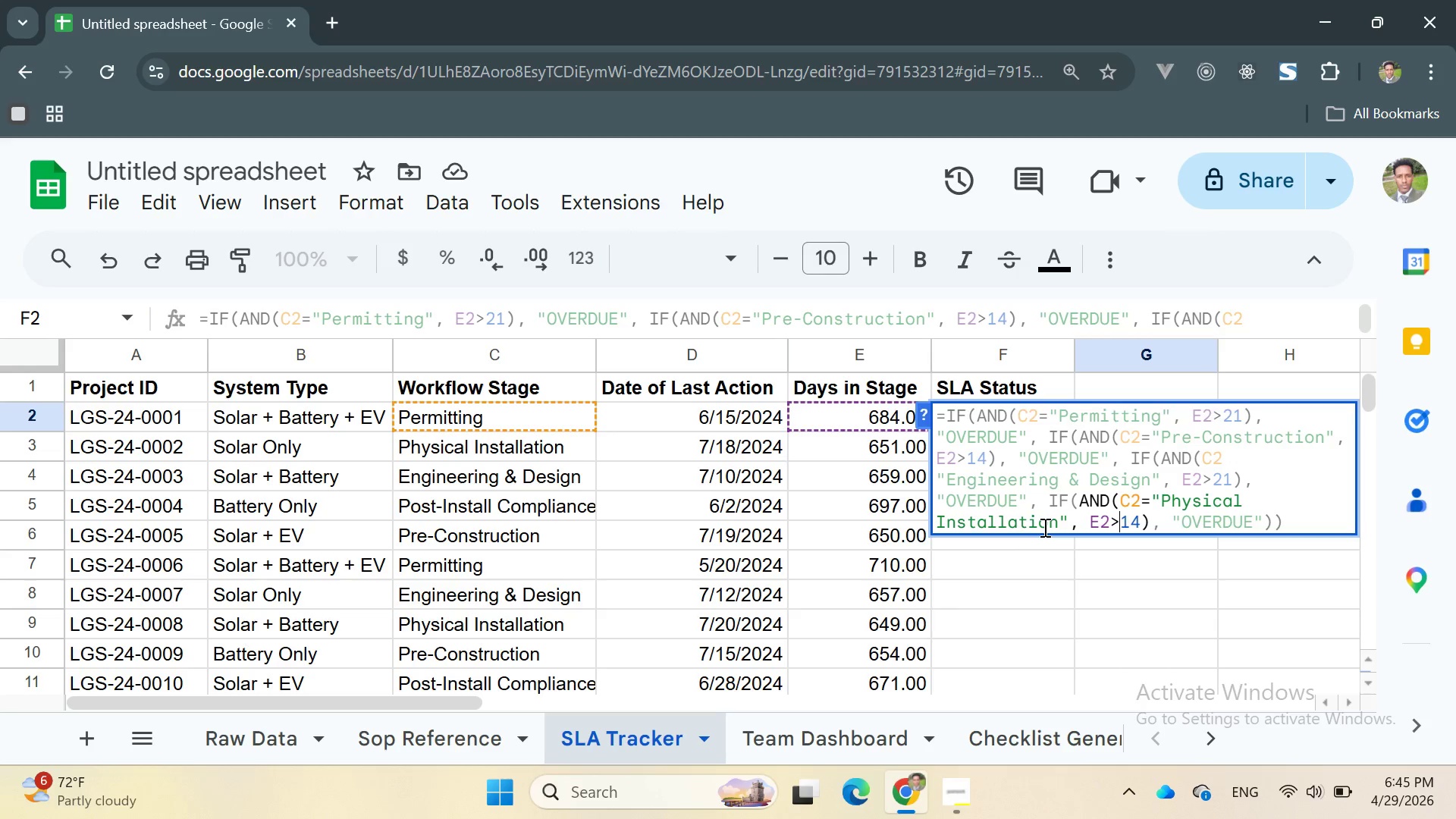 
key(ArrowRight)
 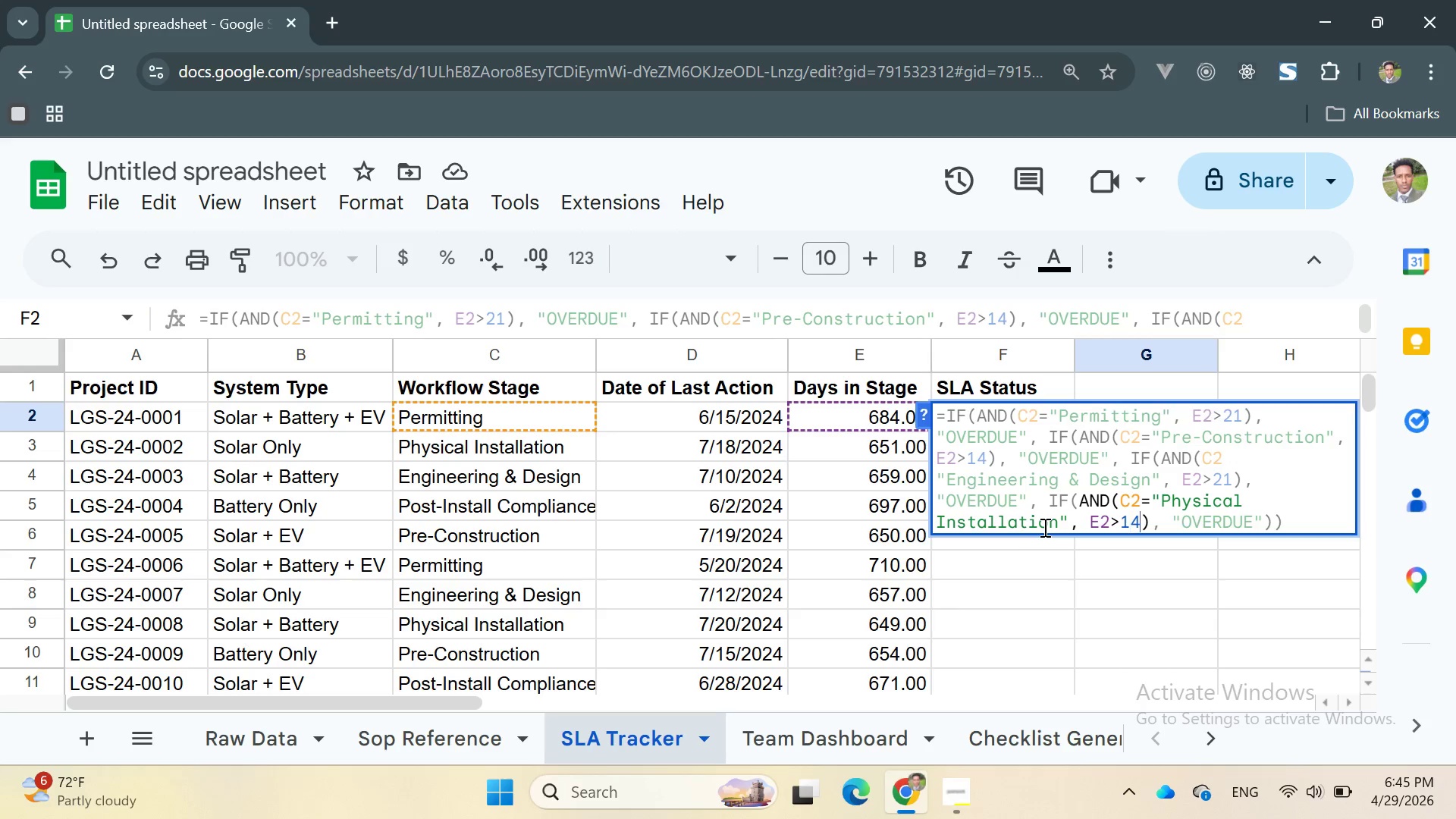 
key(ArrowRight)
 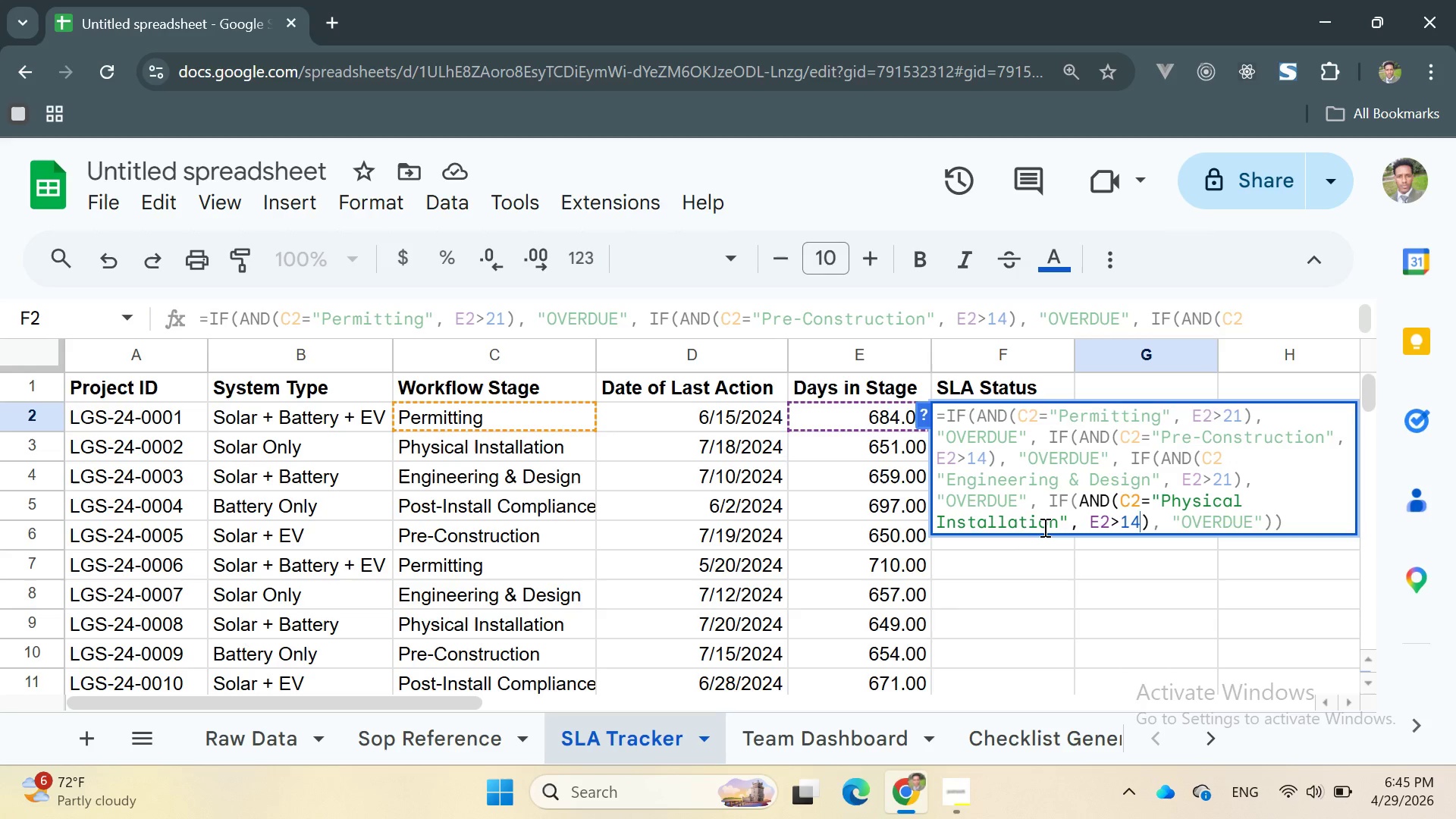 
key(Backspace)
key(Backspace)
type(30)
 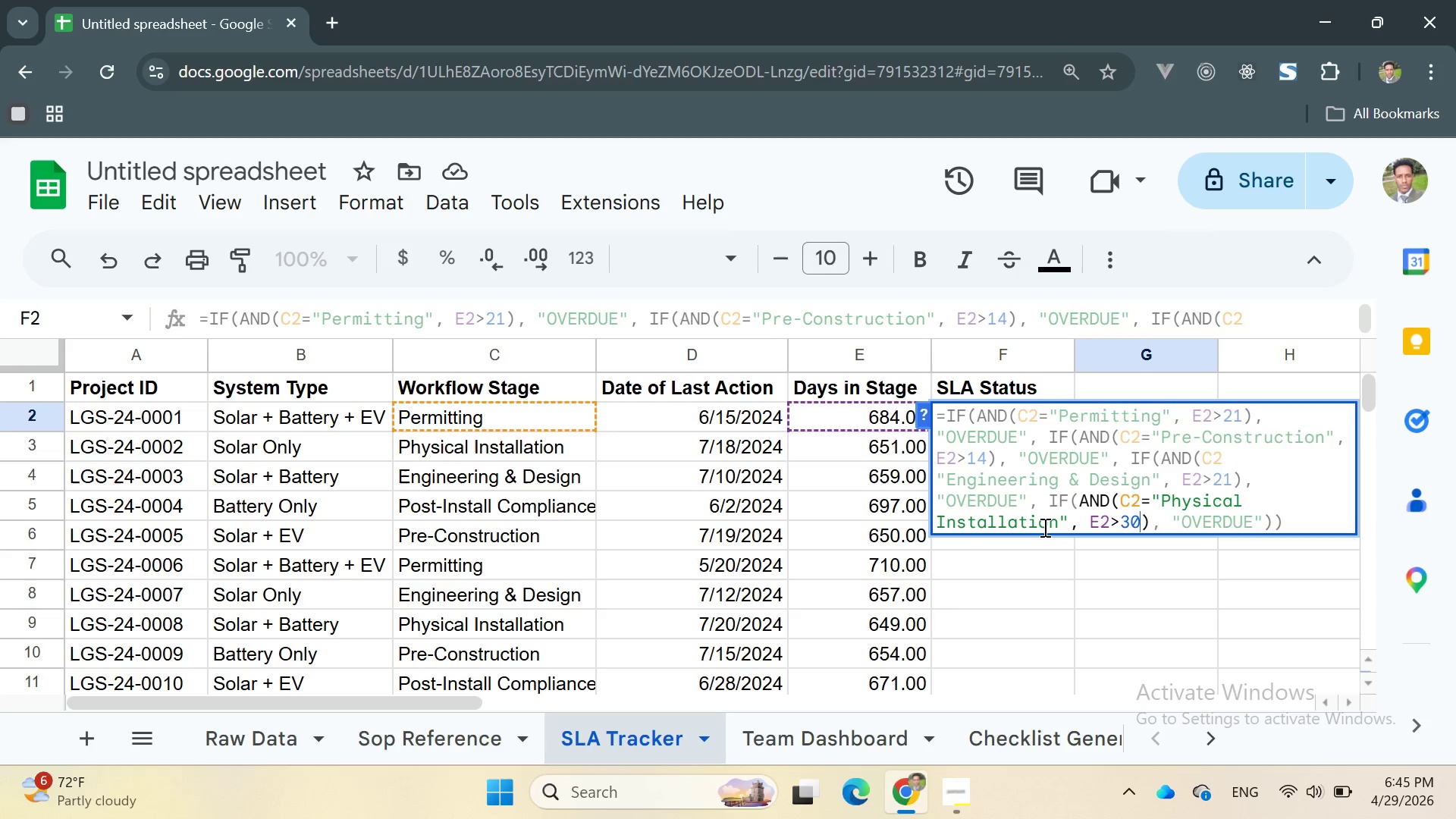 
key(ArrowRight)
 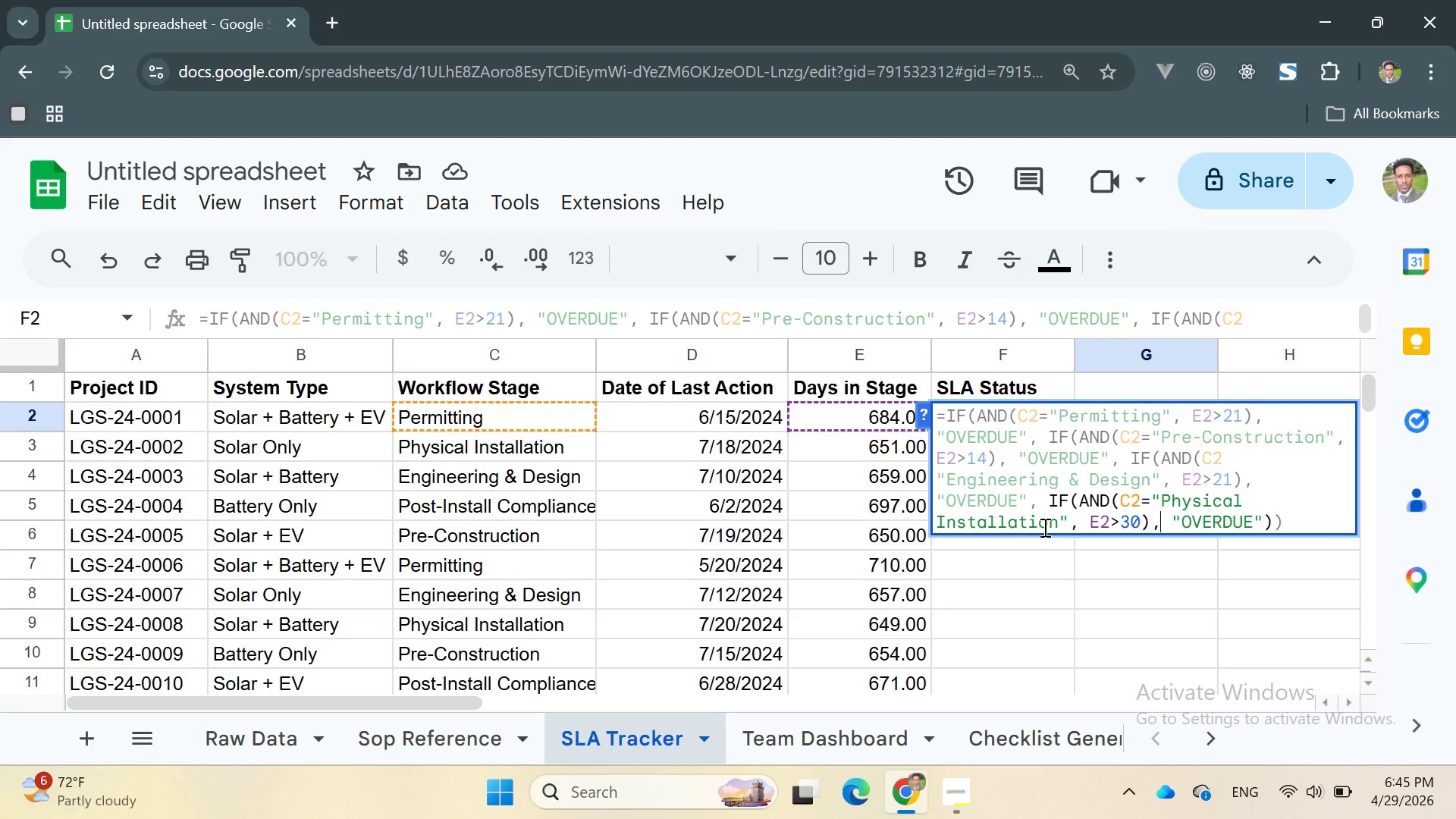 
key(ArrowRight)
 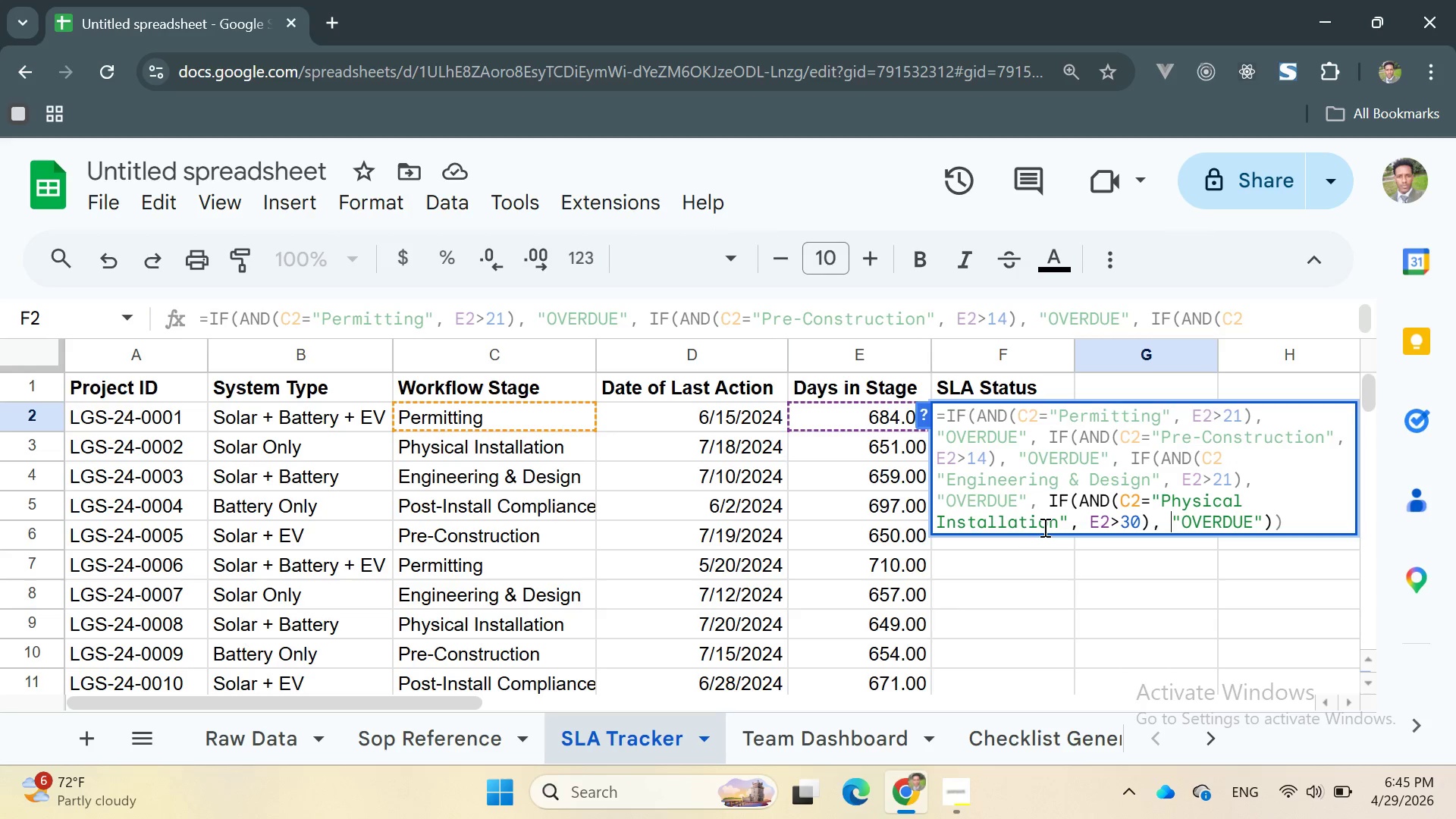 
key(ArrowRight)
 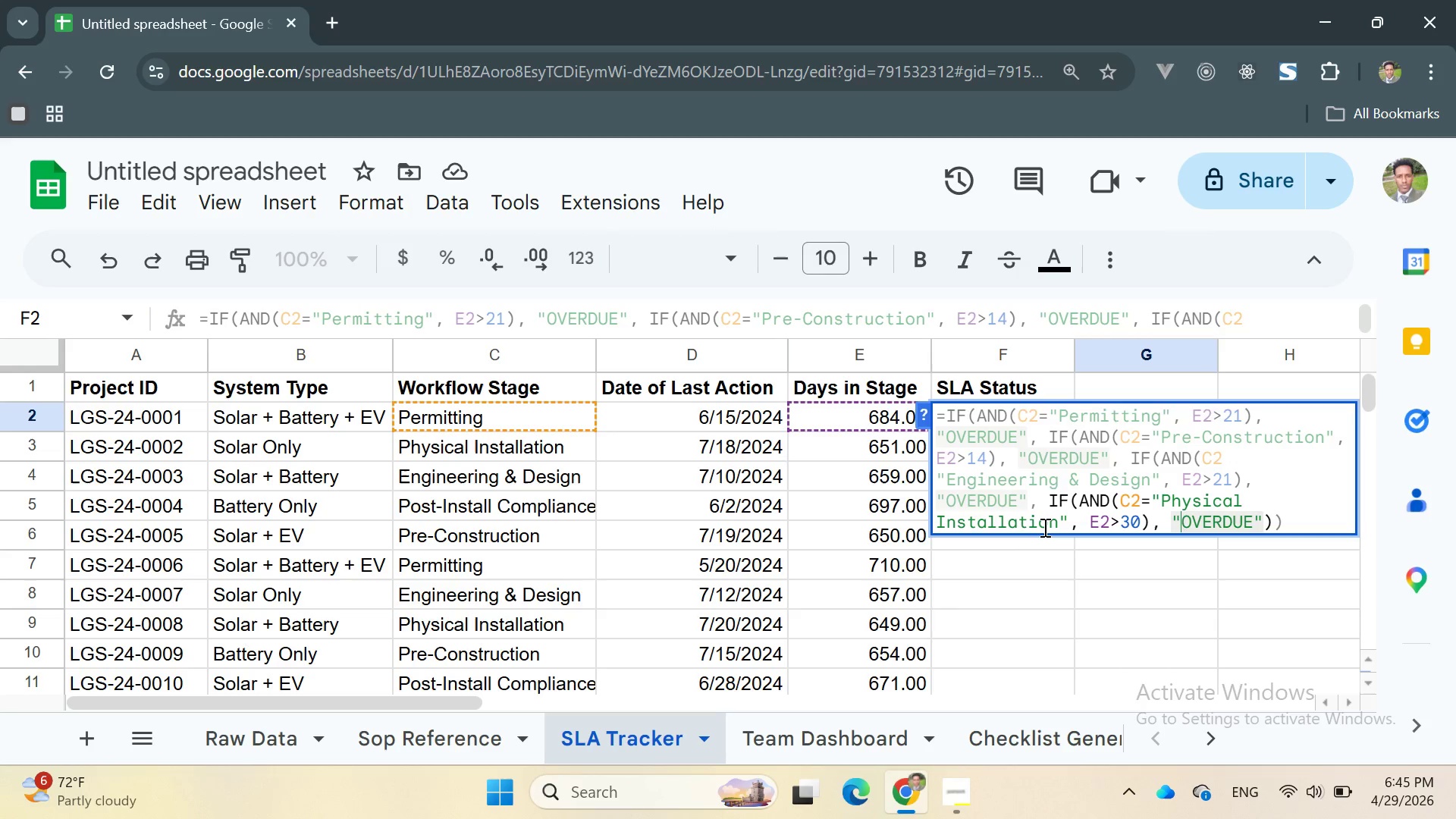 
key(ArrowRight)
 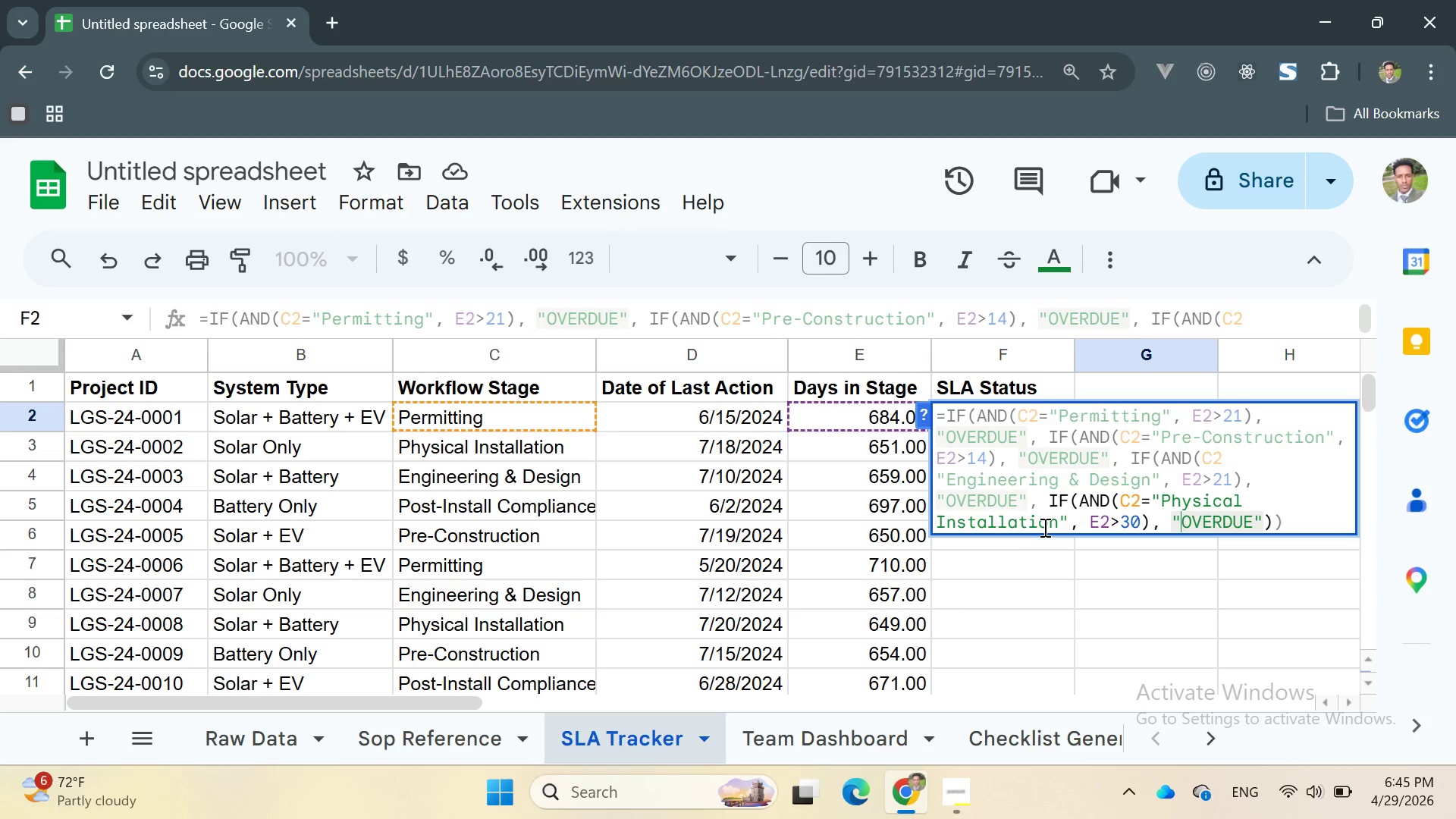 
key(ArrowRight)
 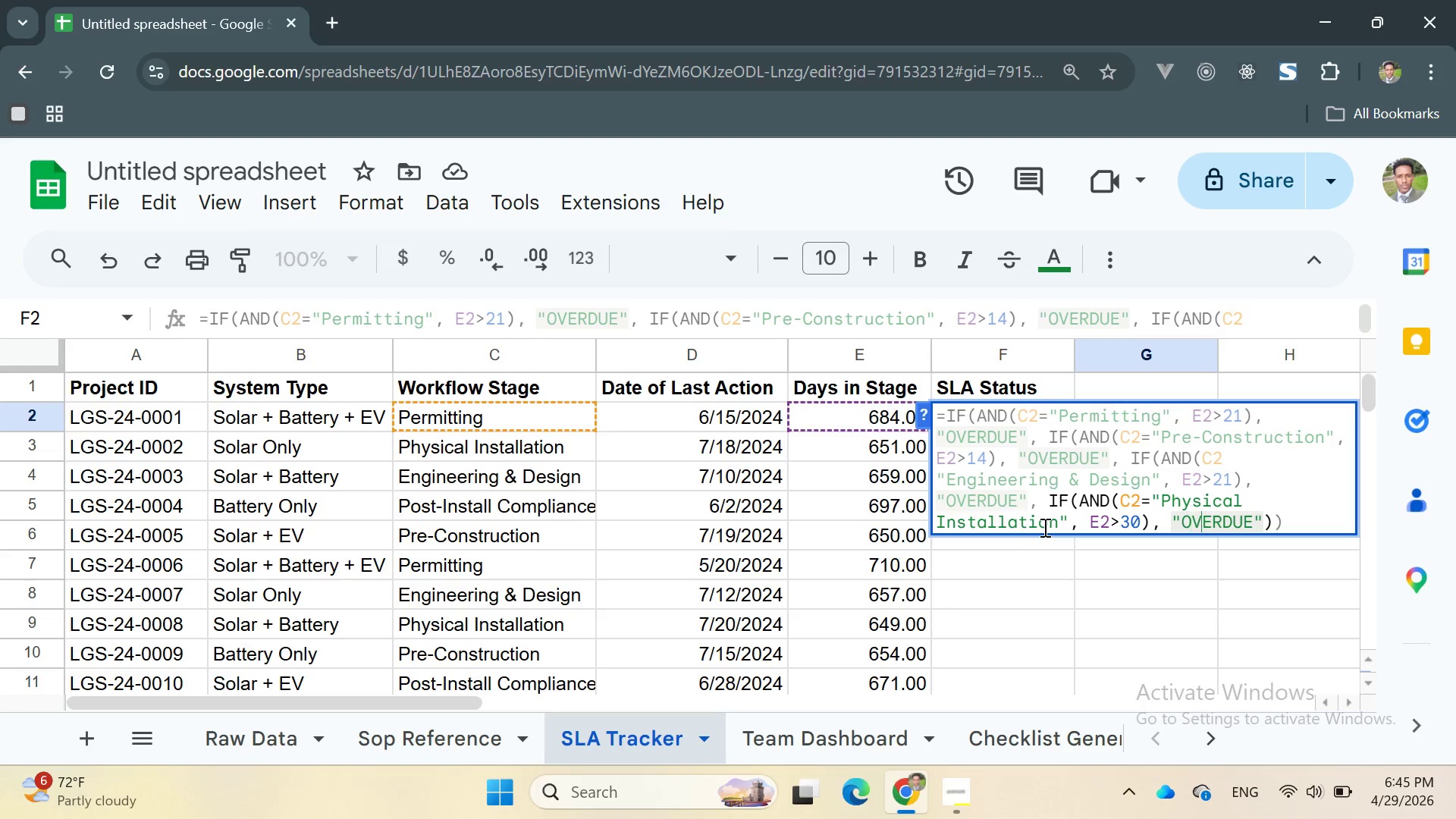 
key(ArrowRight)
 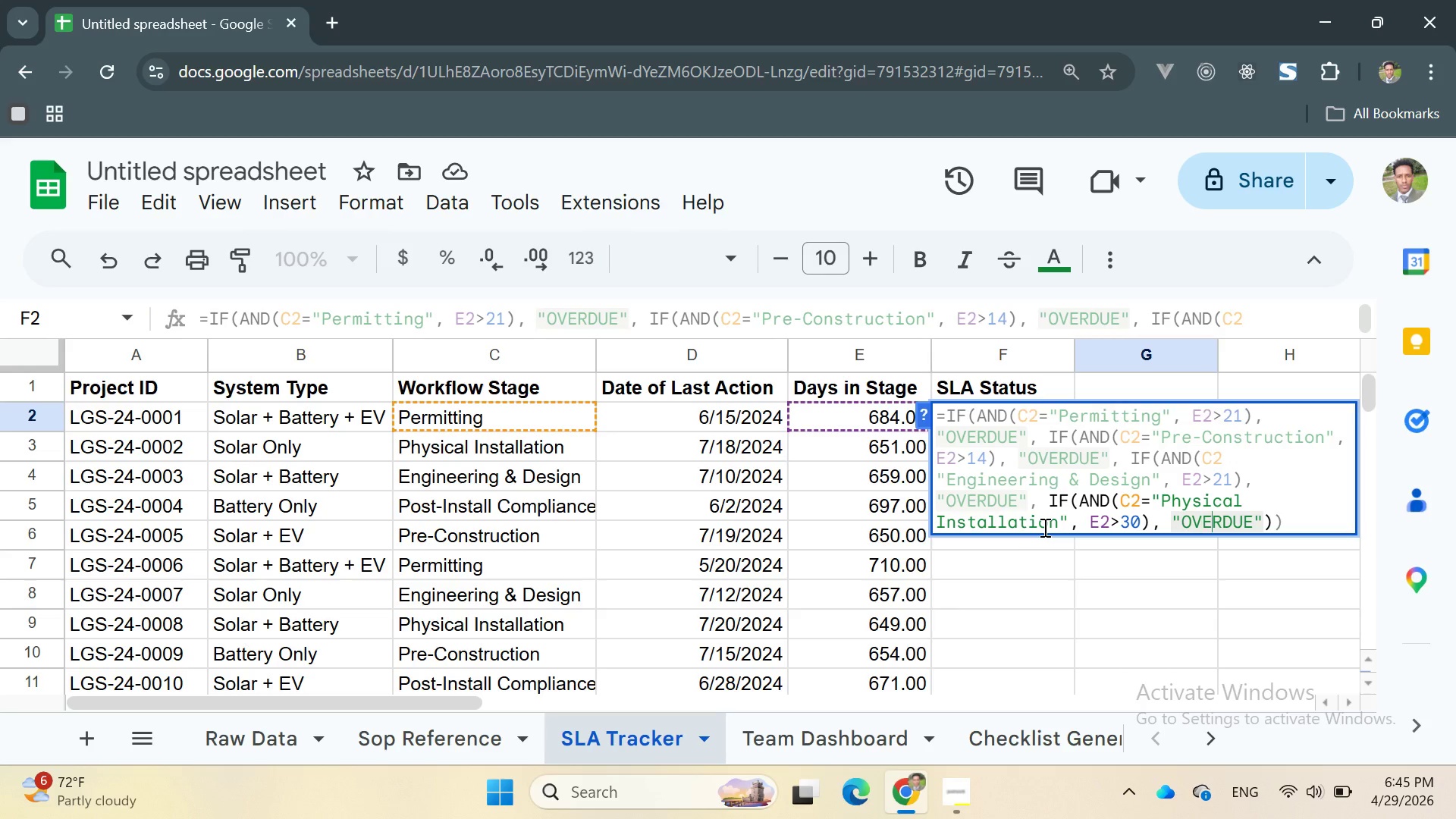 
key(ArrowRight)
 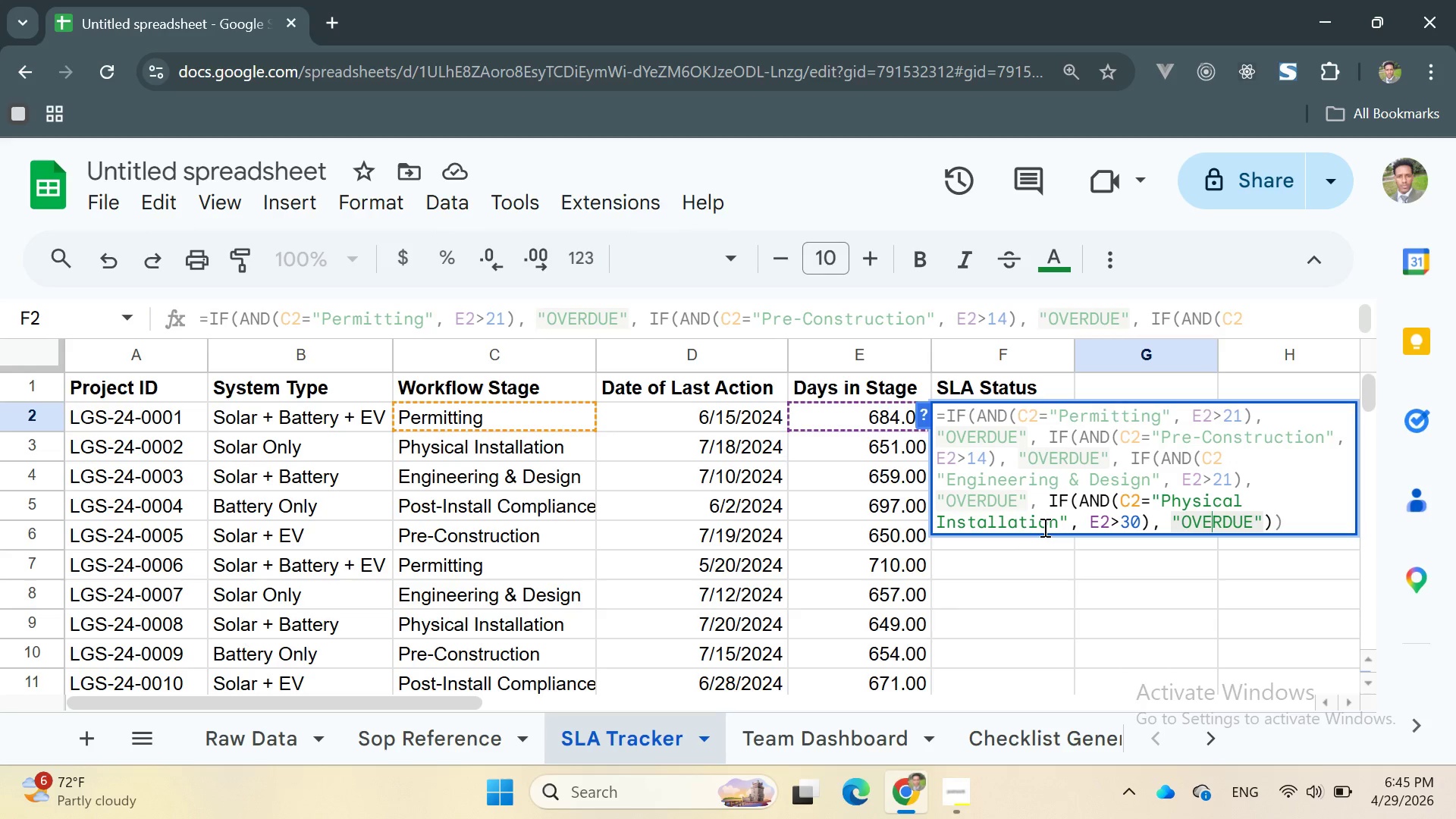 
key(ArrowRight)
 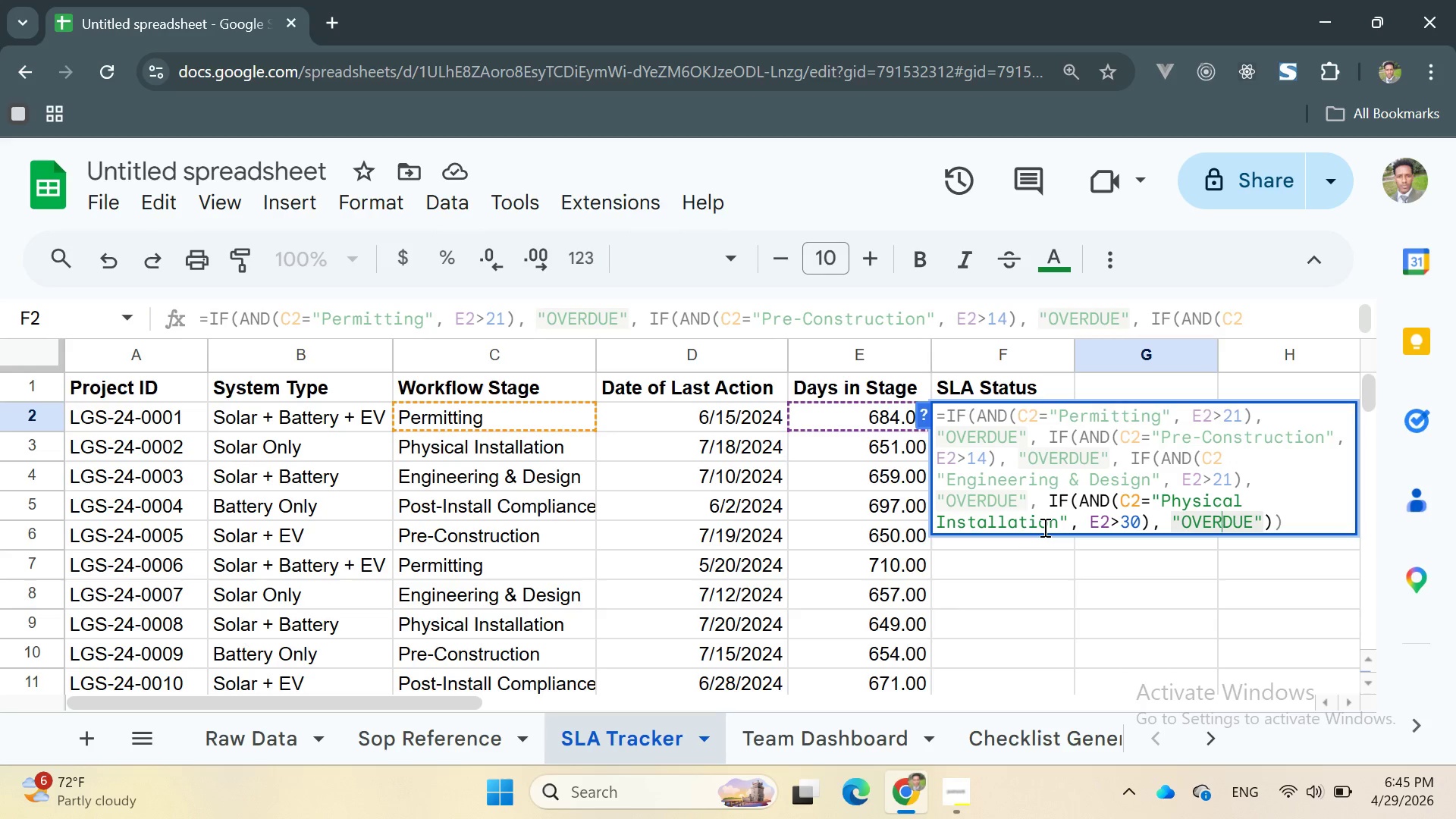 
key(ArrowRight)
 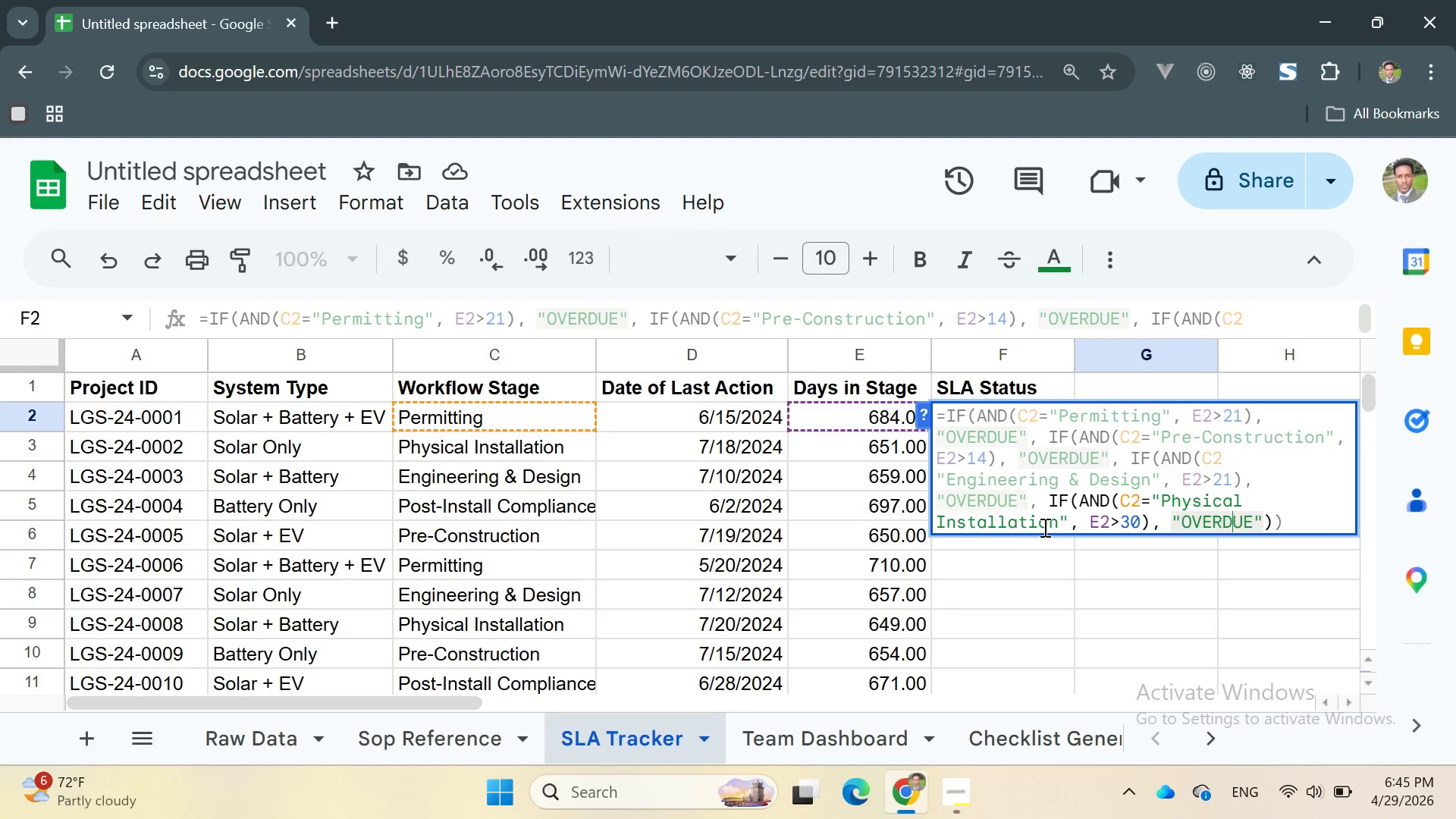 
key(ArrowRight)
 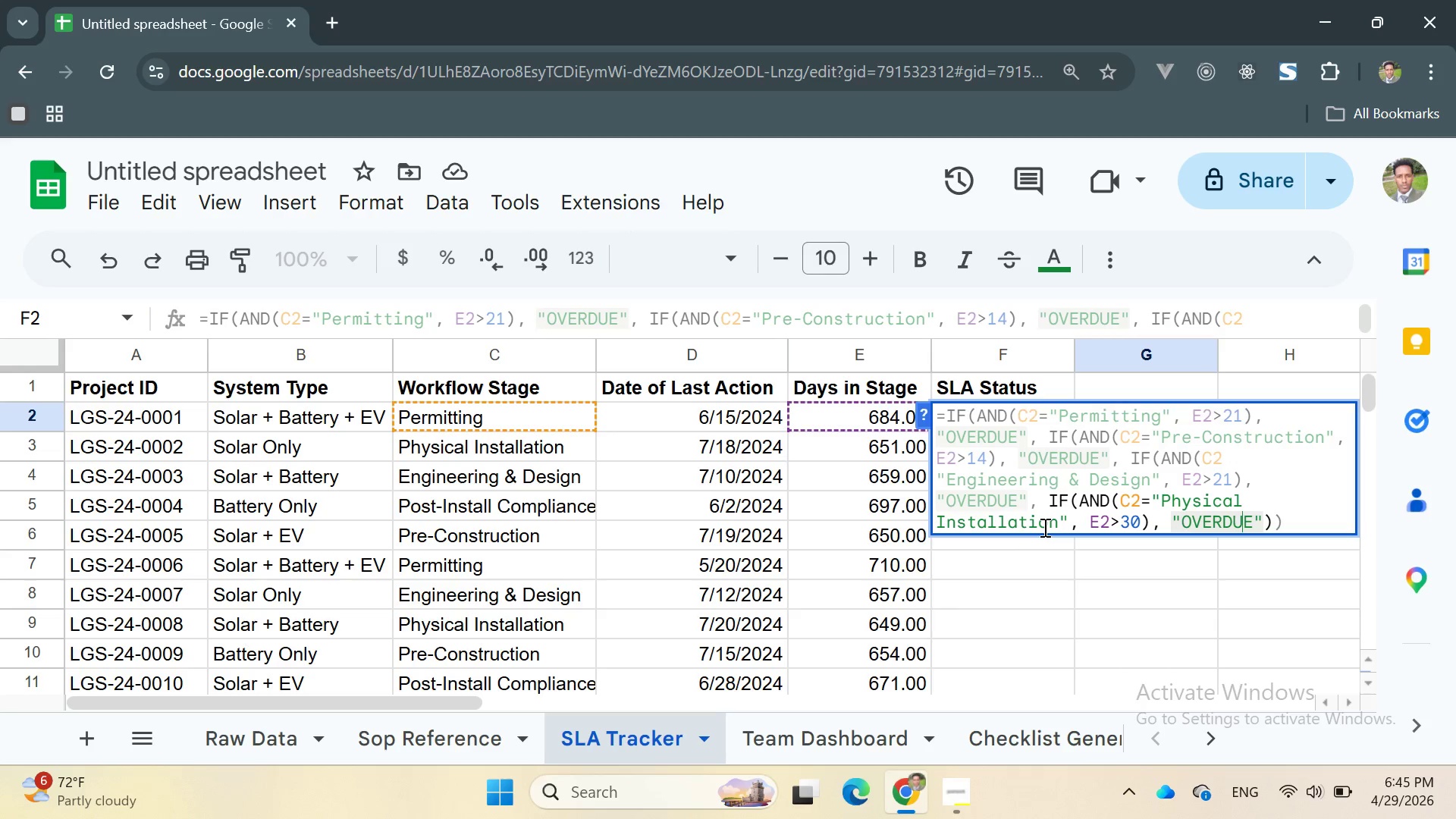 
key(ArrowRight)
 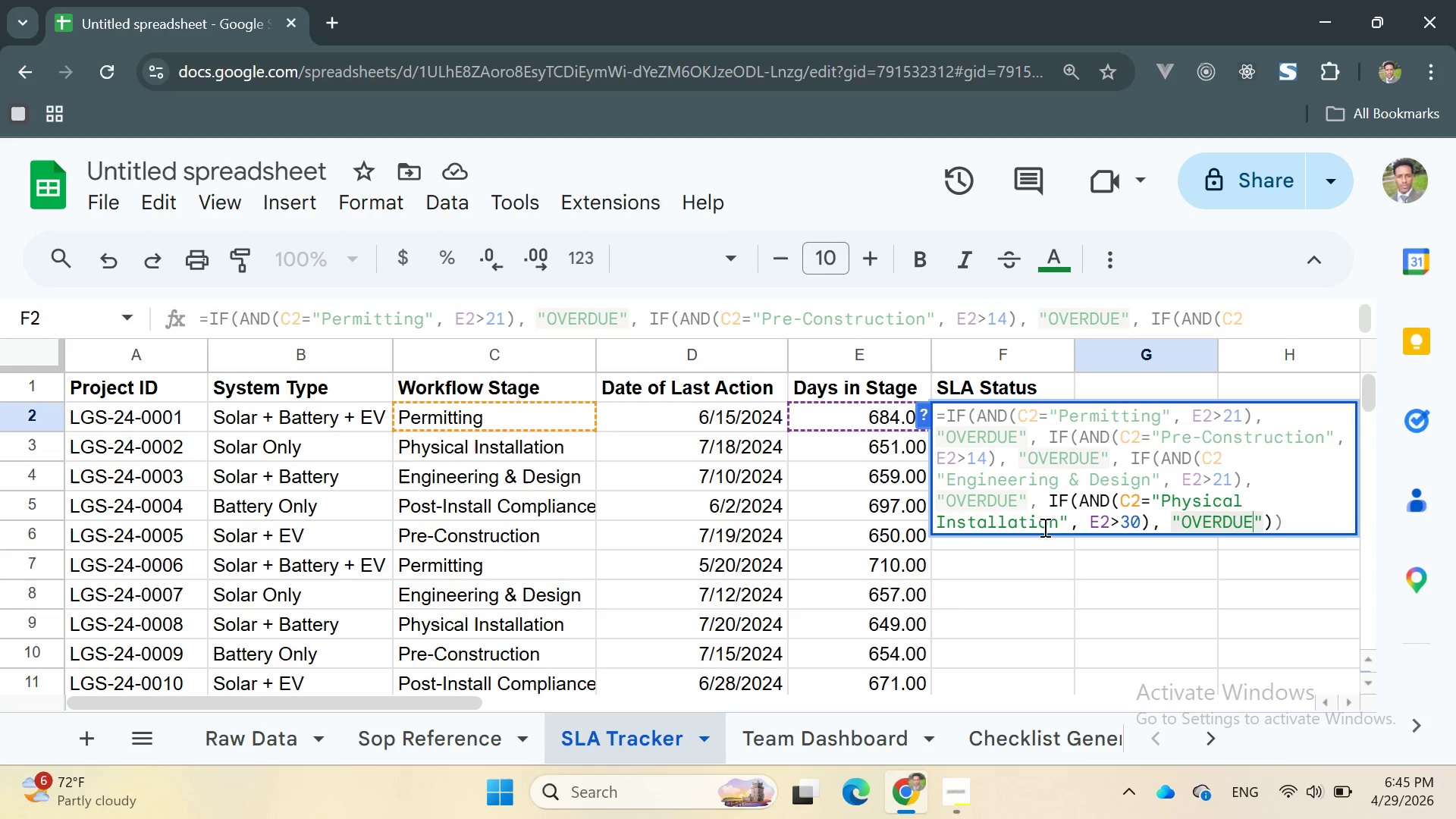 
key(ArrowRight)
 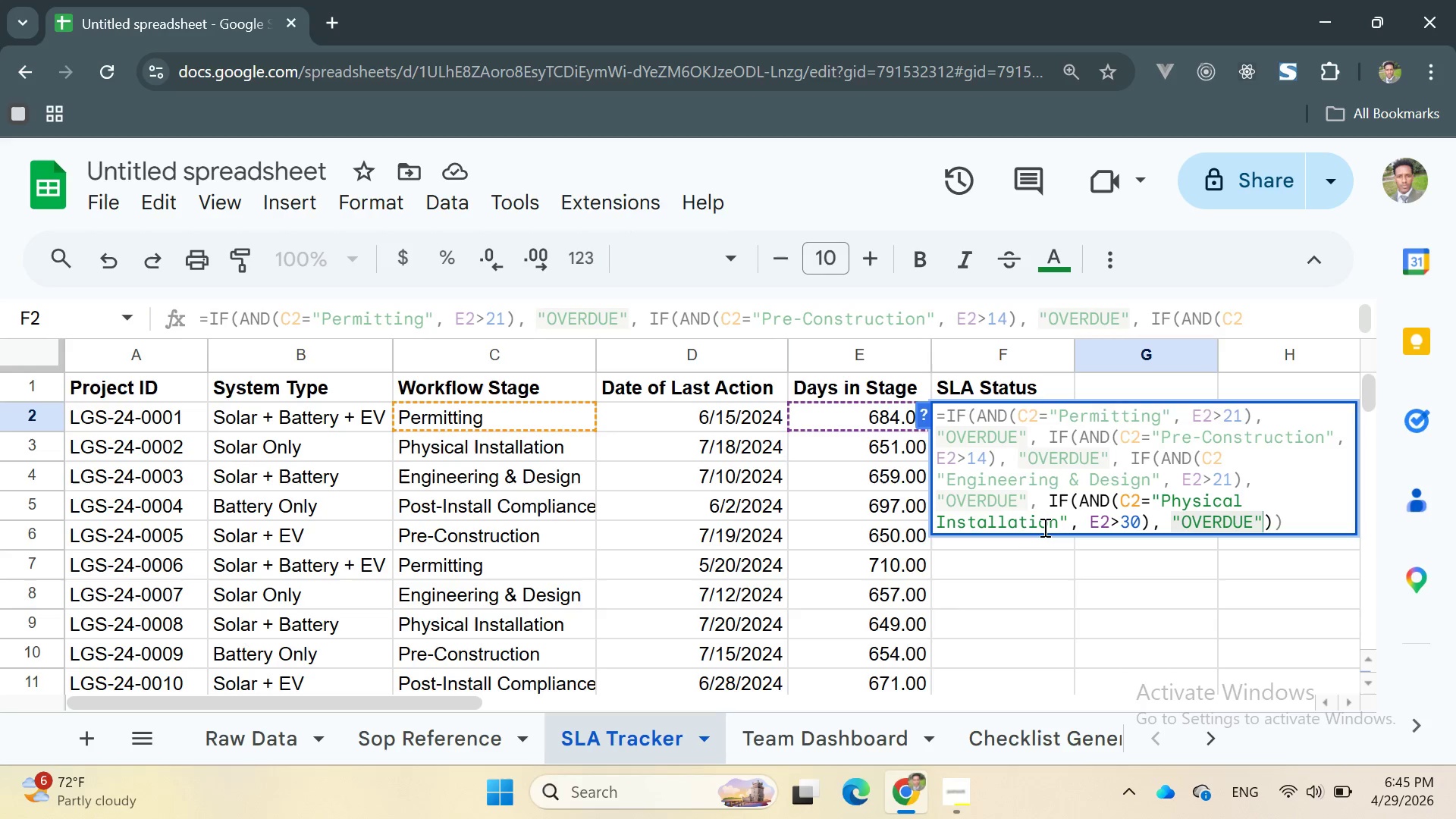 
key(ArrowRight)
 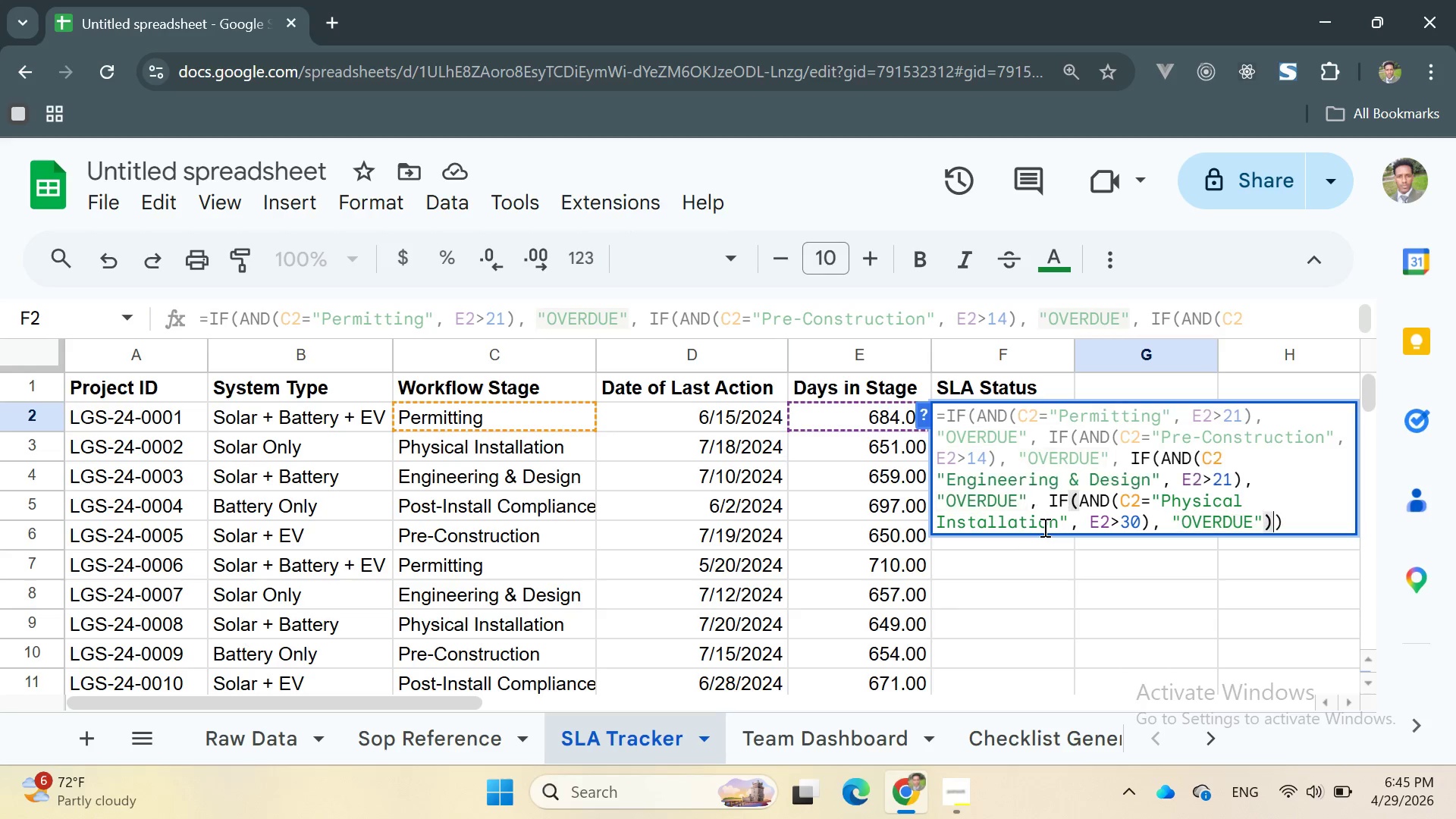 
key(ArrowRight)
 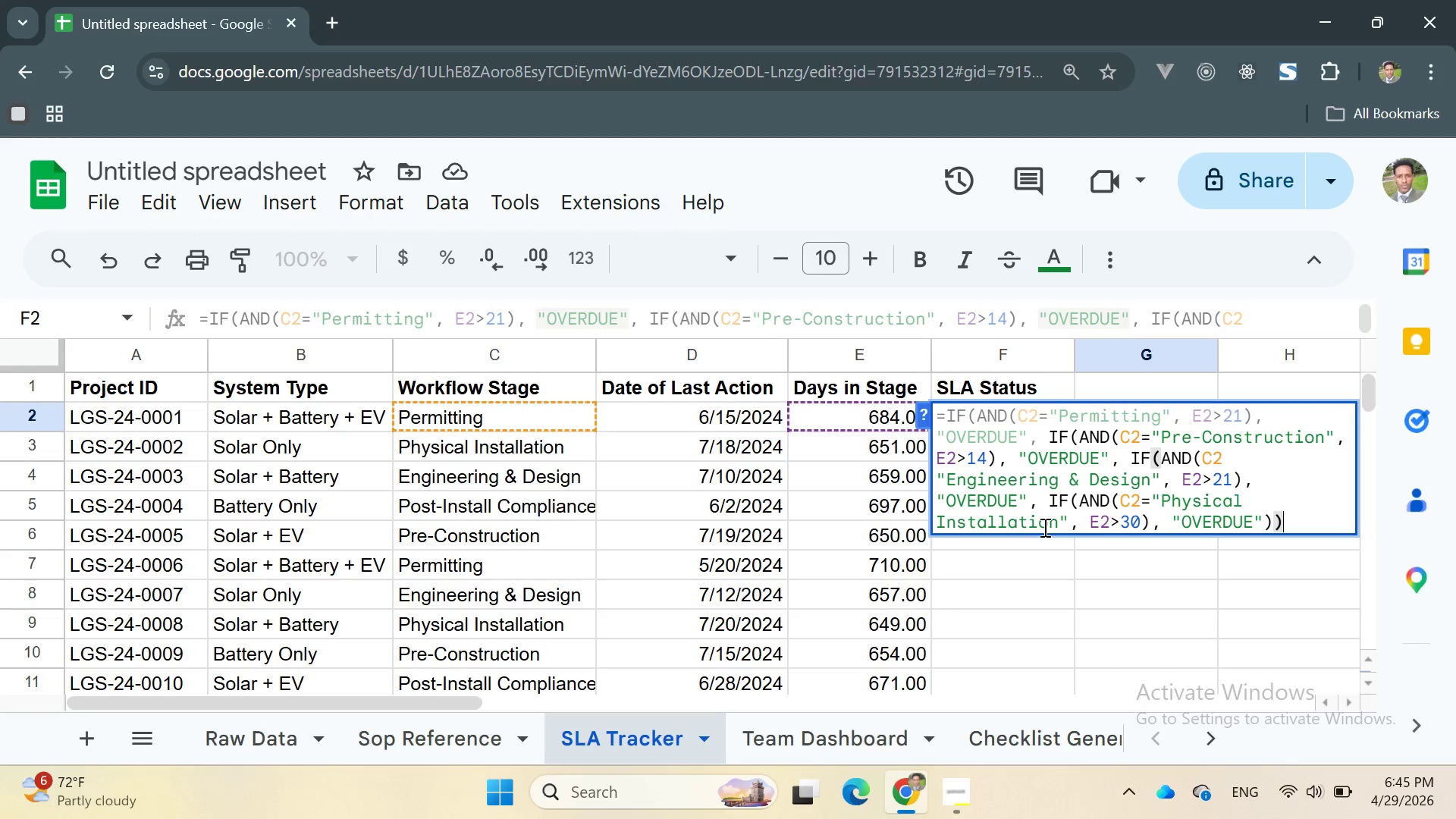 
key(ArrowRight)
 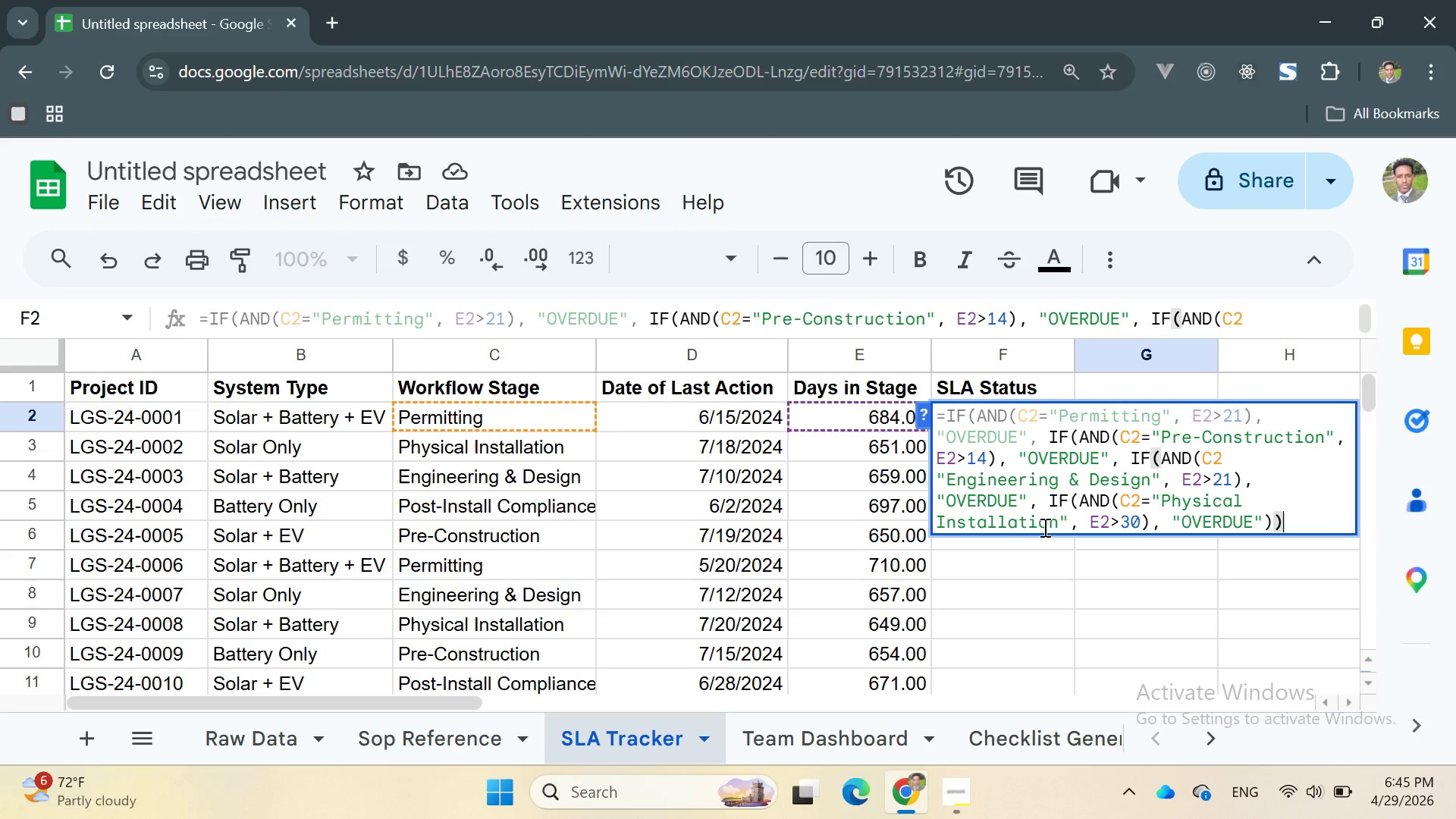 
key(Backspace)
key(Backspace)
type(, IF)
 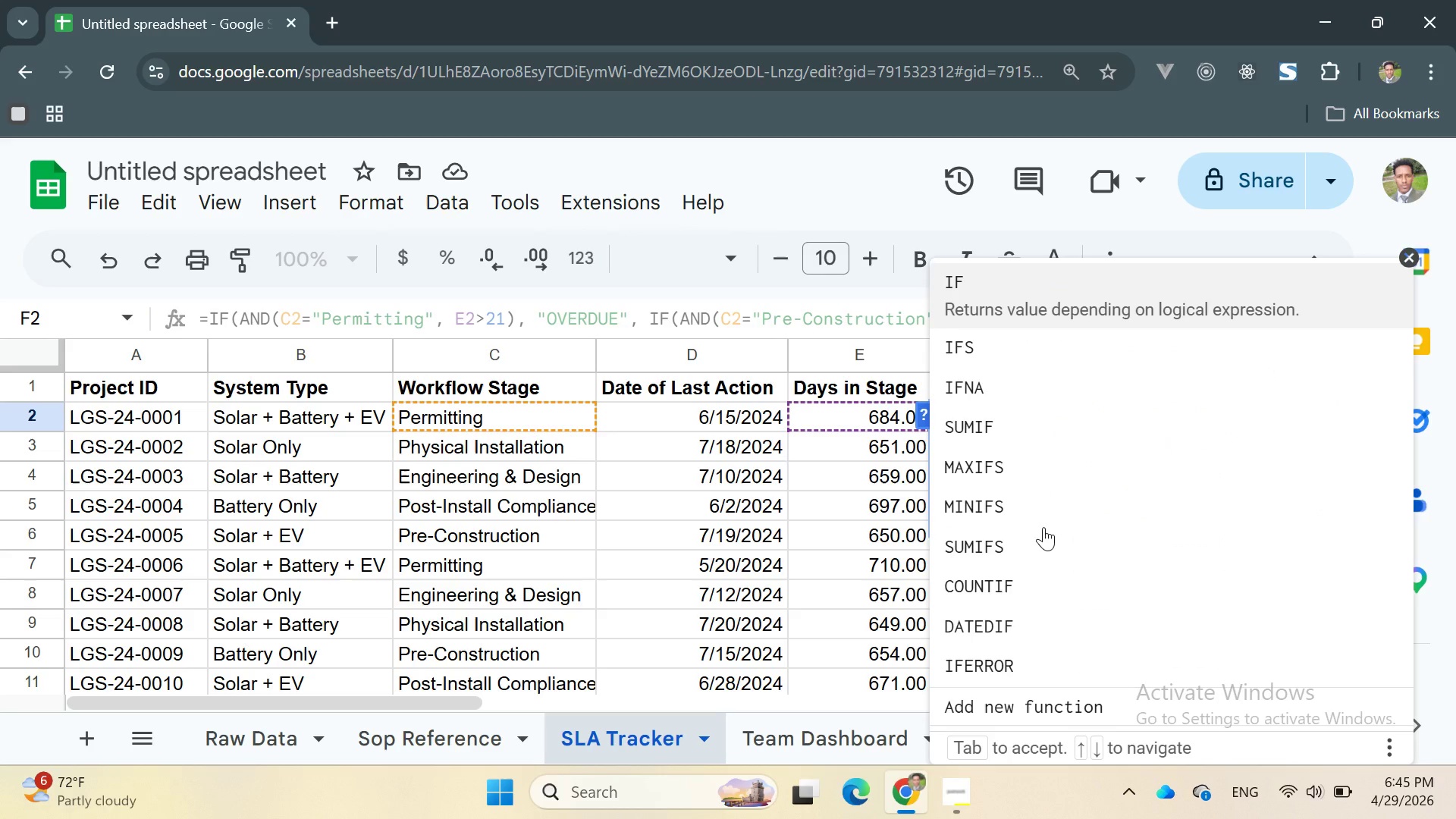 
key(Enter)
 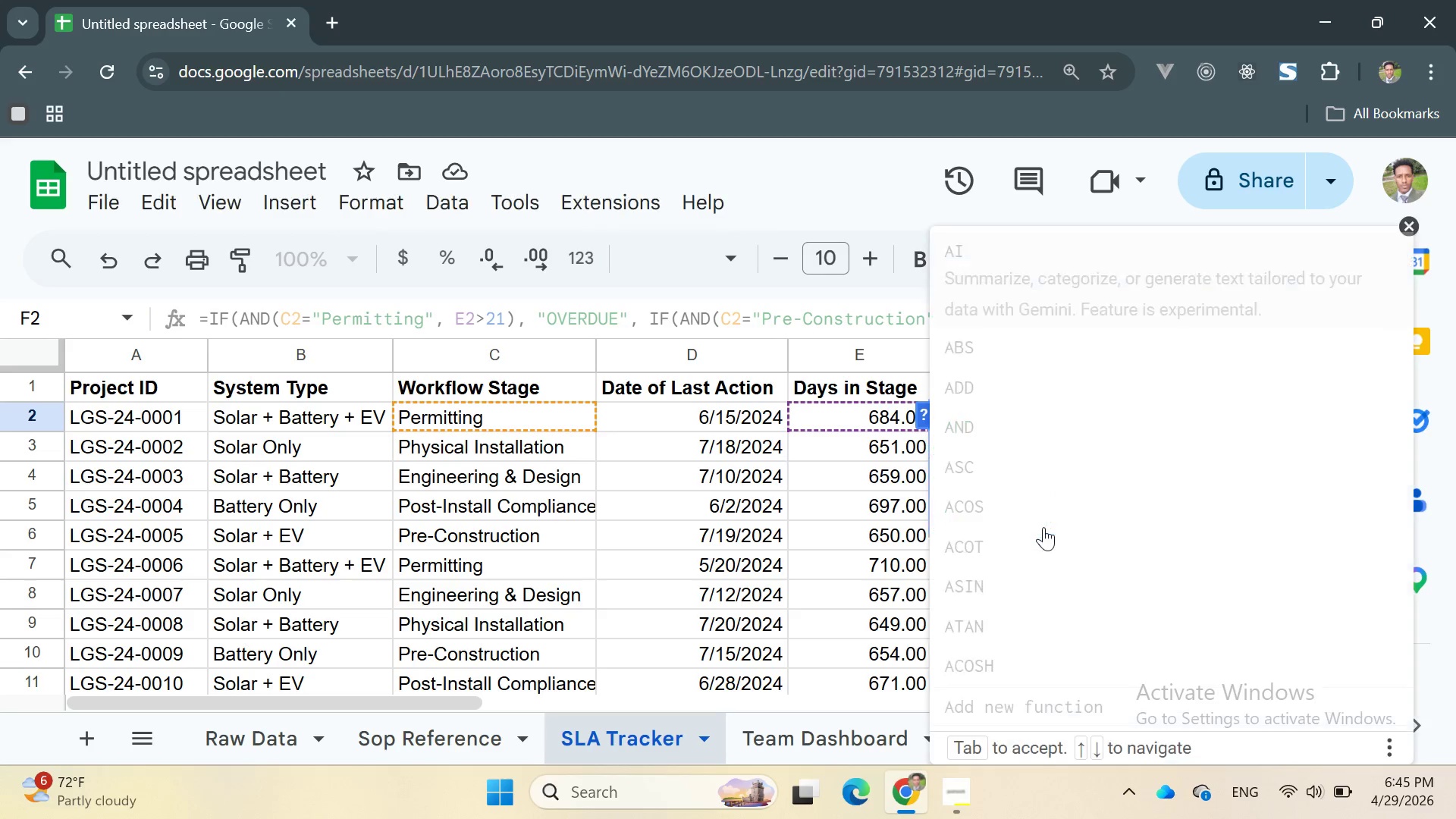 
type(AND)
 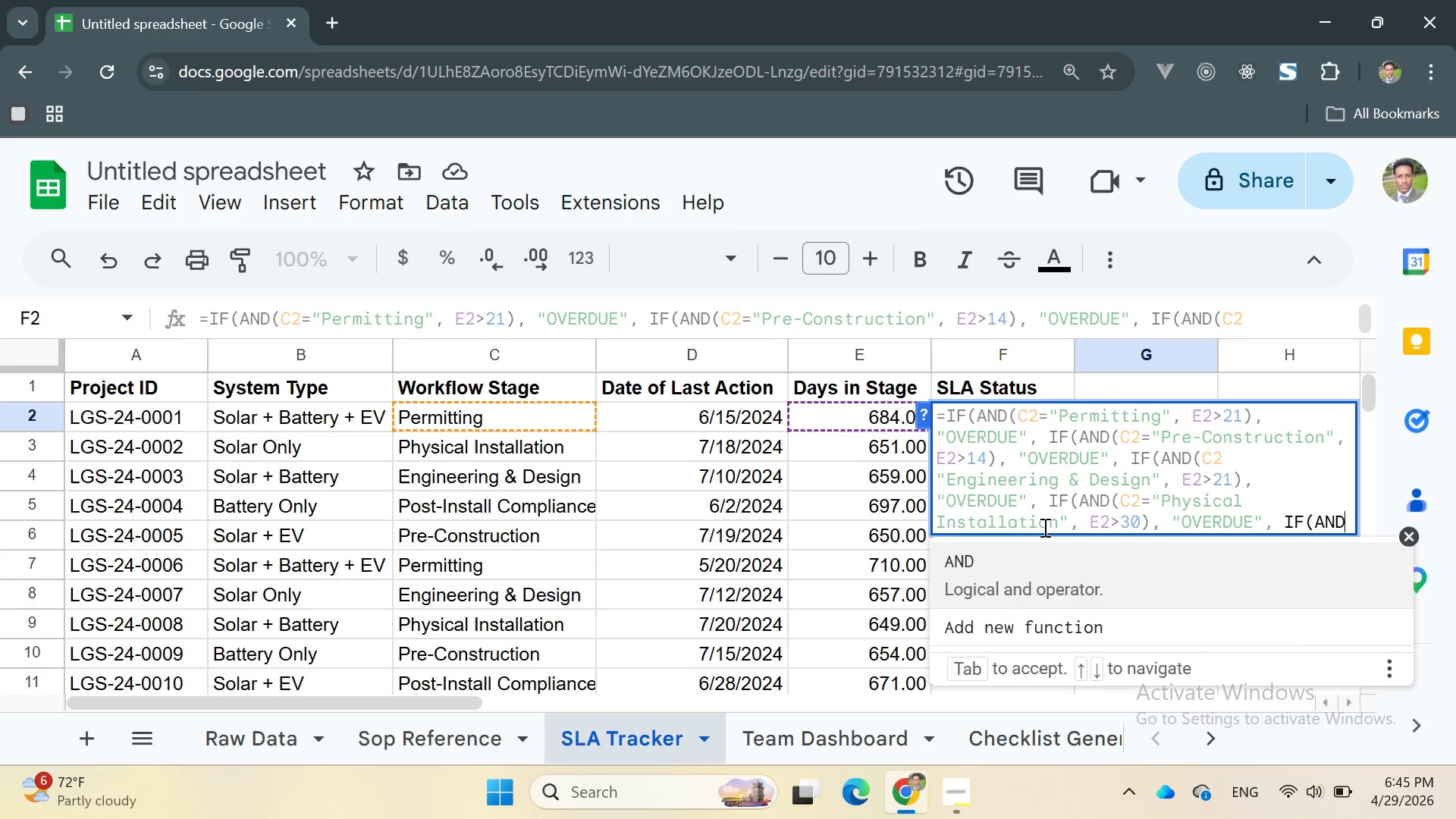 
key(Enter)
 